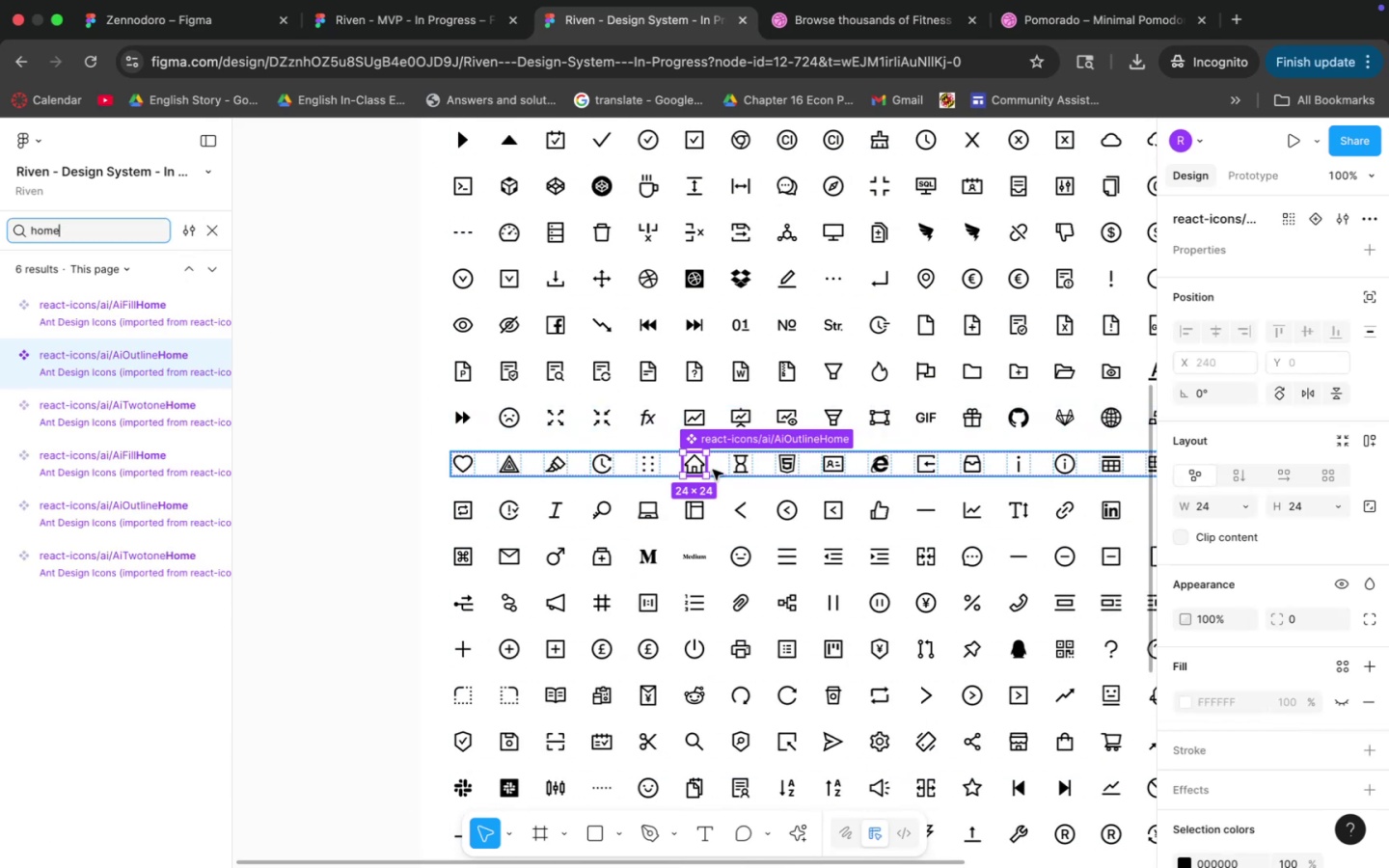 
left_click([118, 326])
 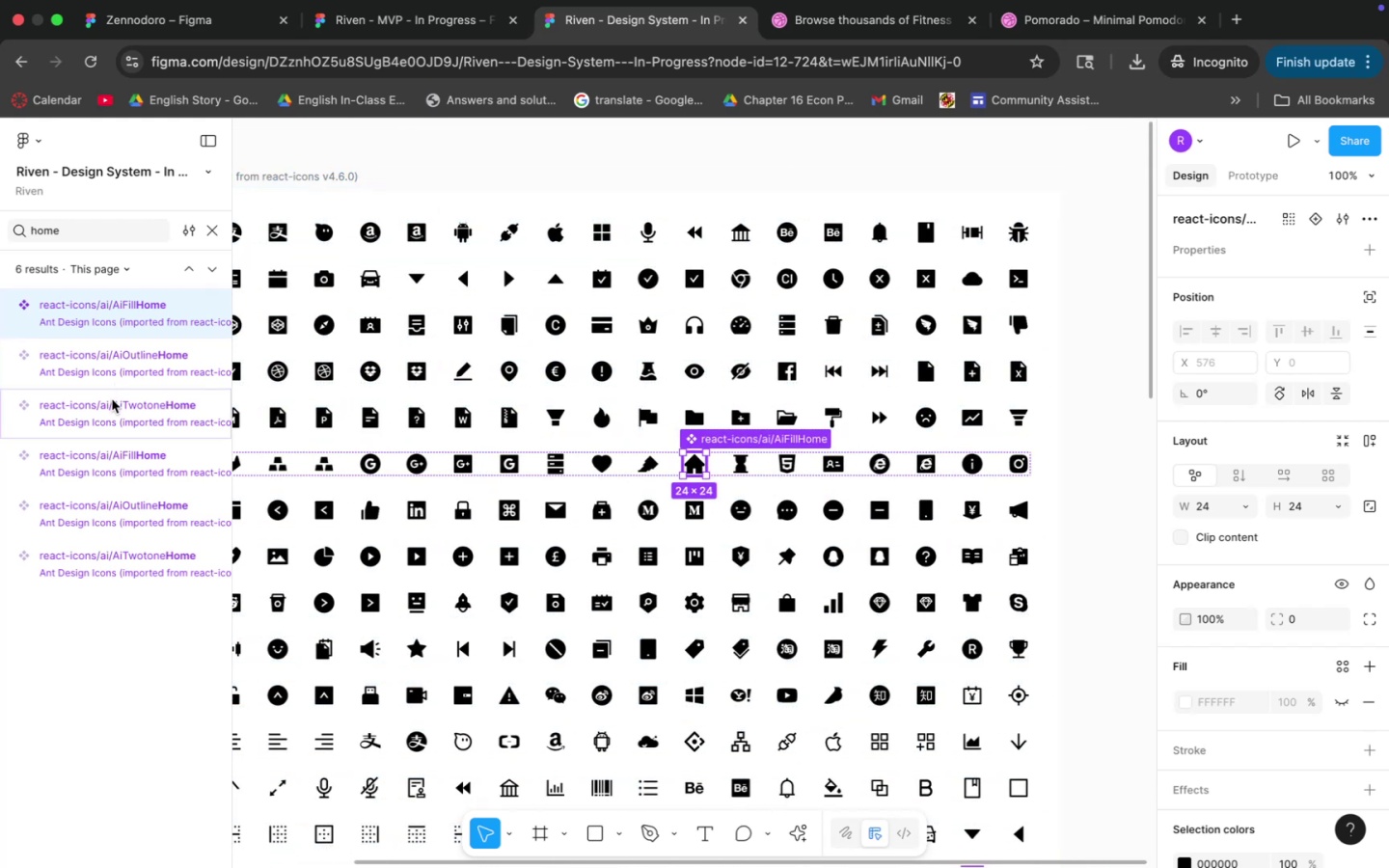 
left_click([110, 410])
 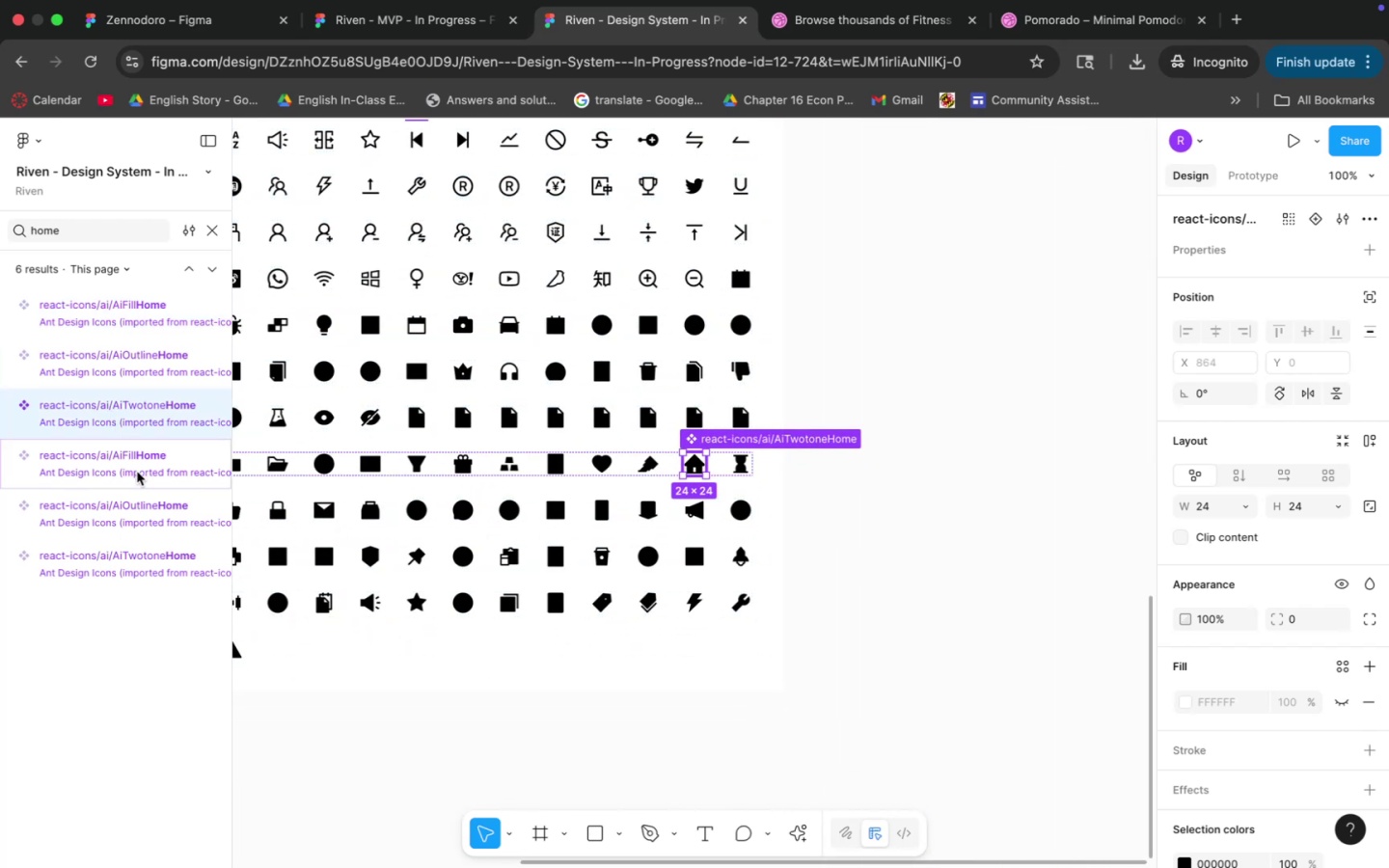 
left_click([113, 466])
 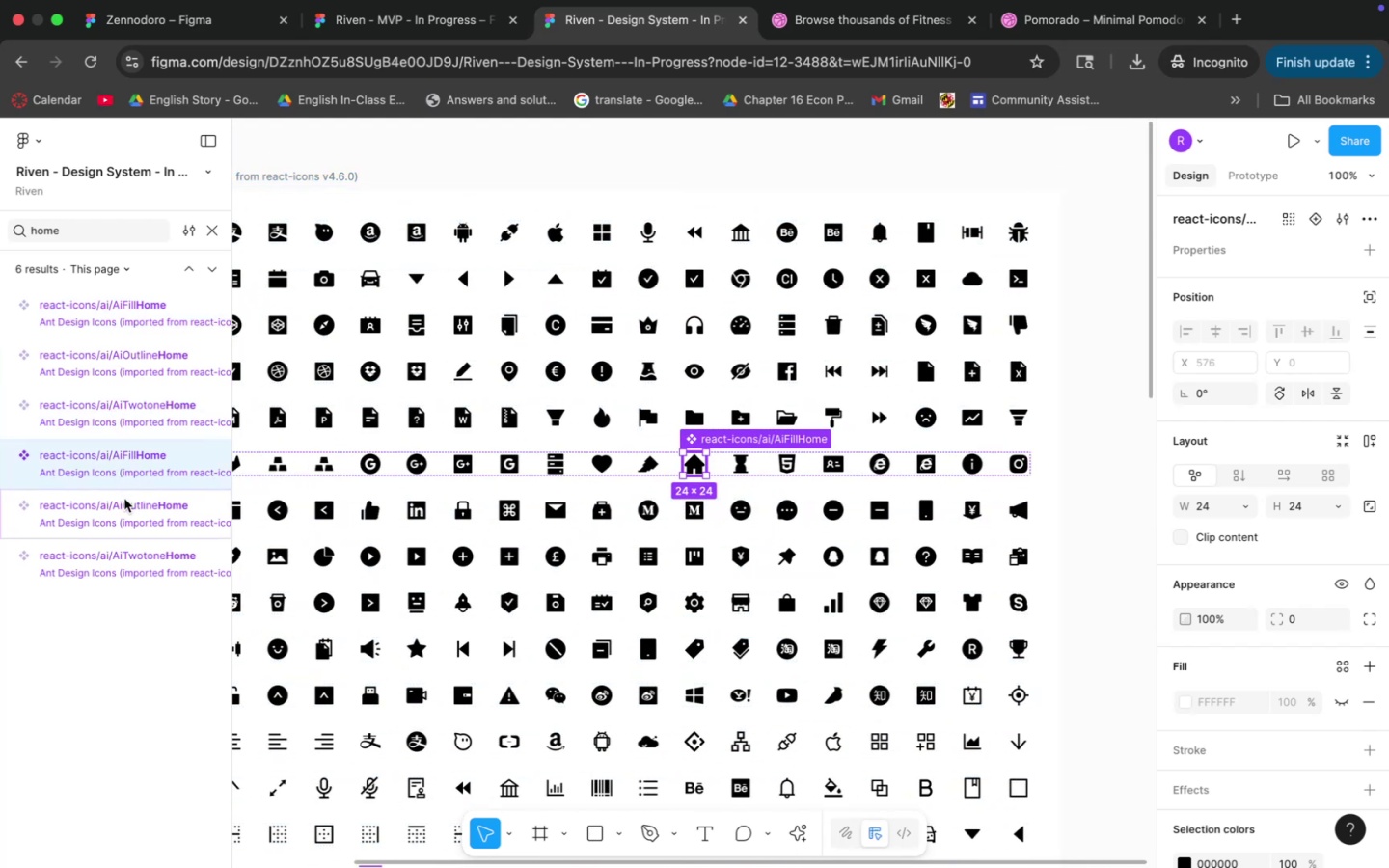 
left_click([124, 499])
 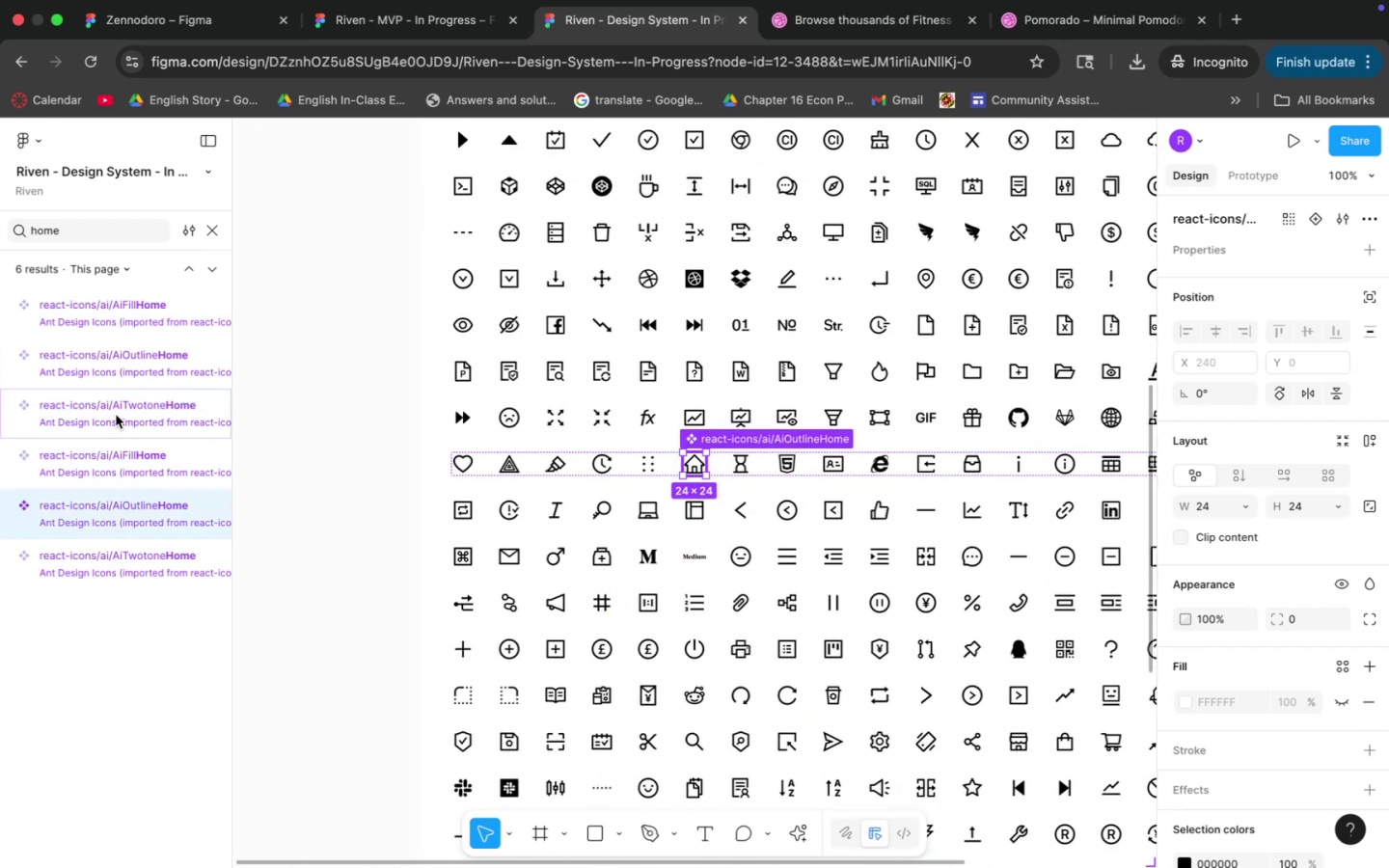 
left_click([118, 395])
 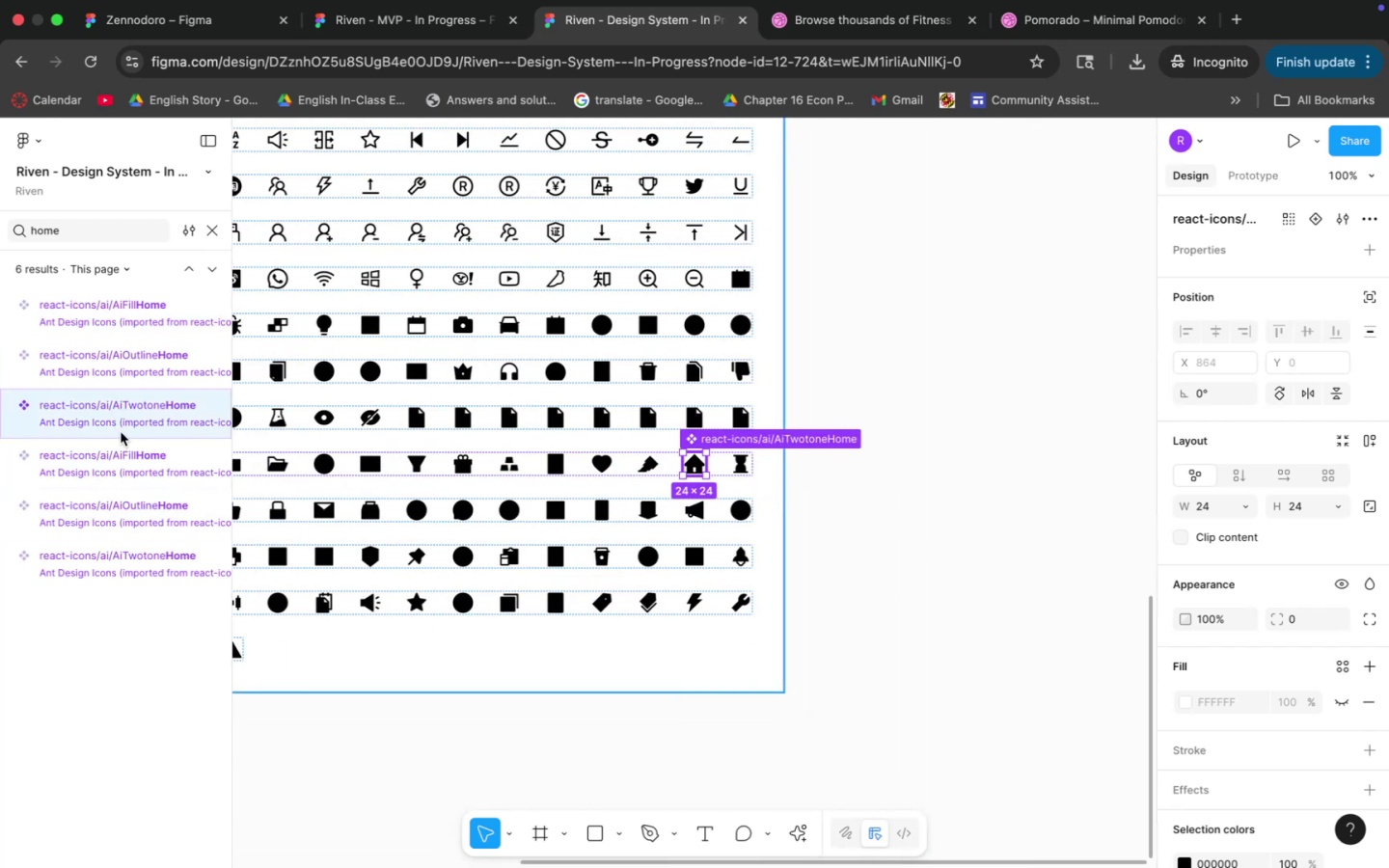 
left_click([122, 534])
 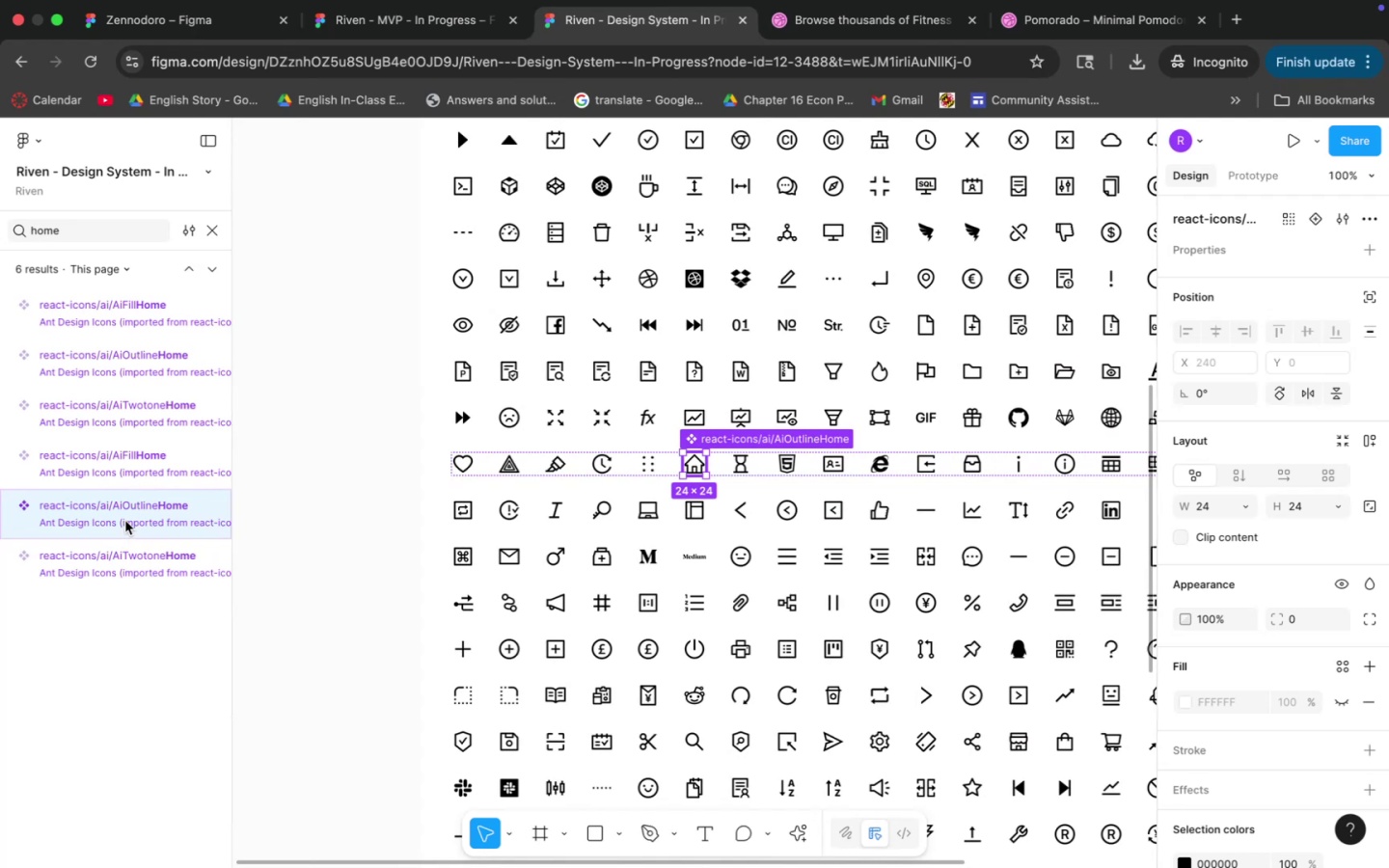 
left_click([116, 430])
 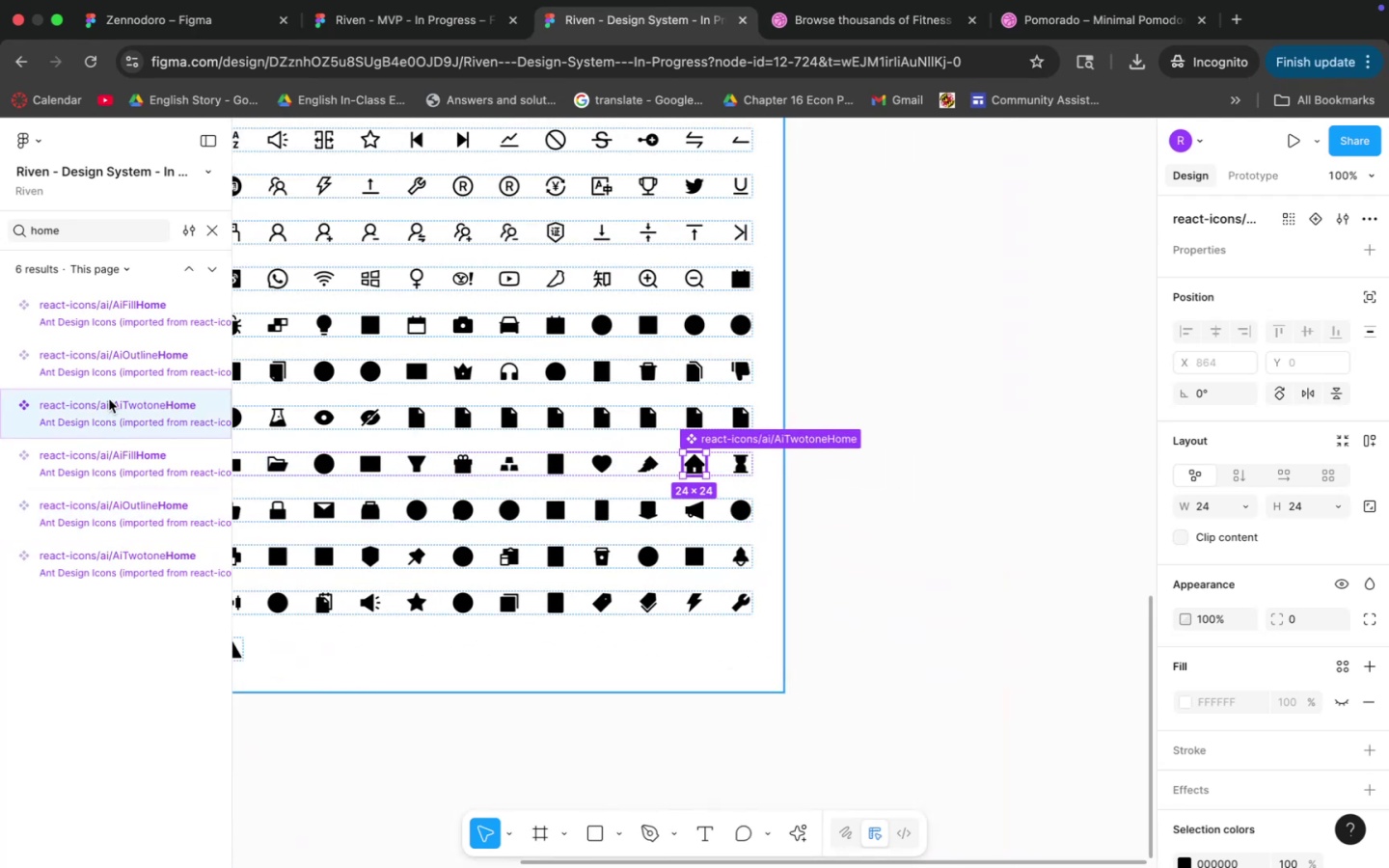 
left_click([109, 383])
 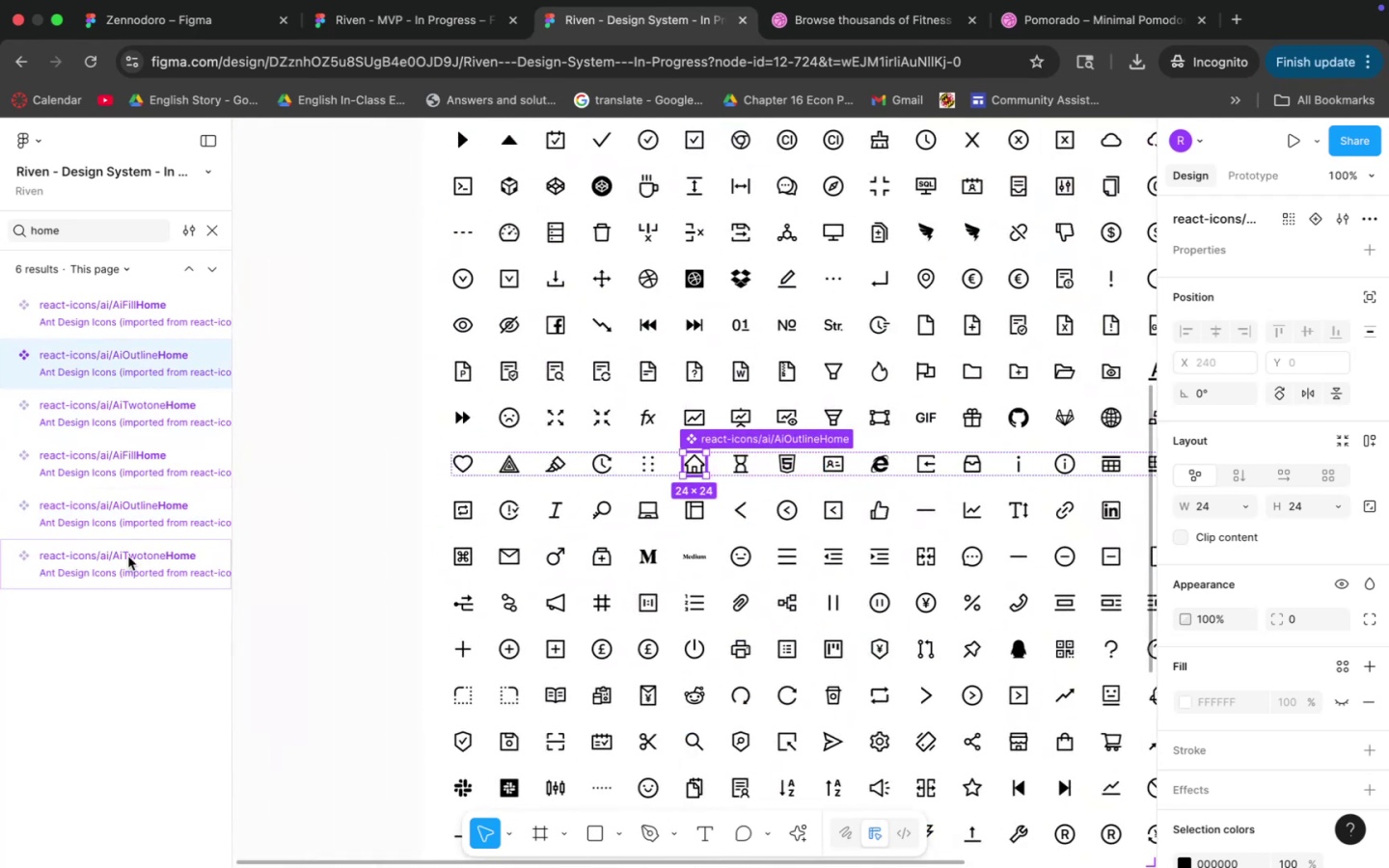 
left_click([128, 556])
 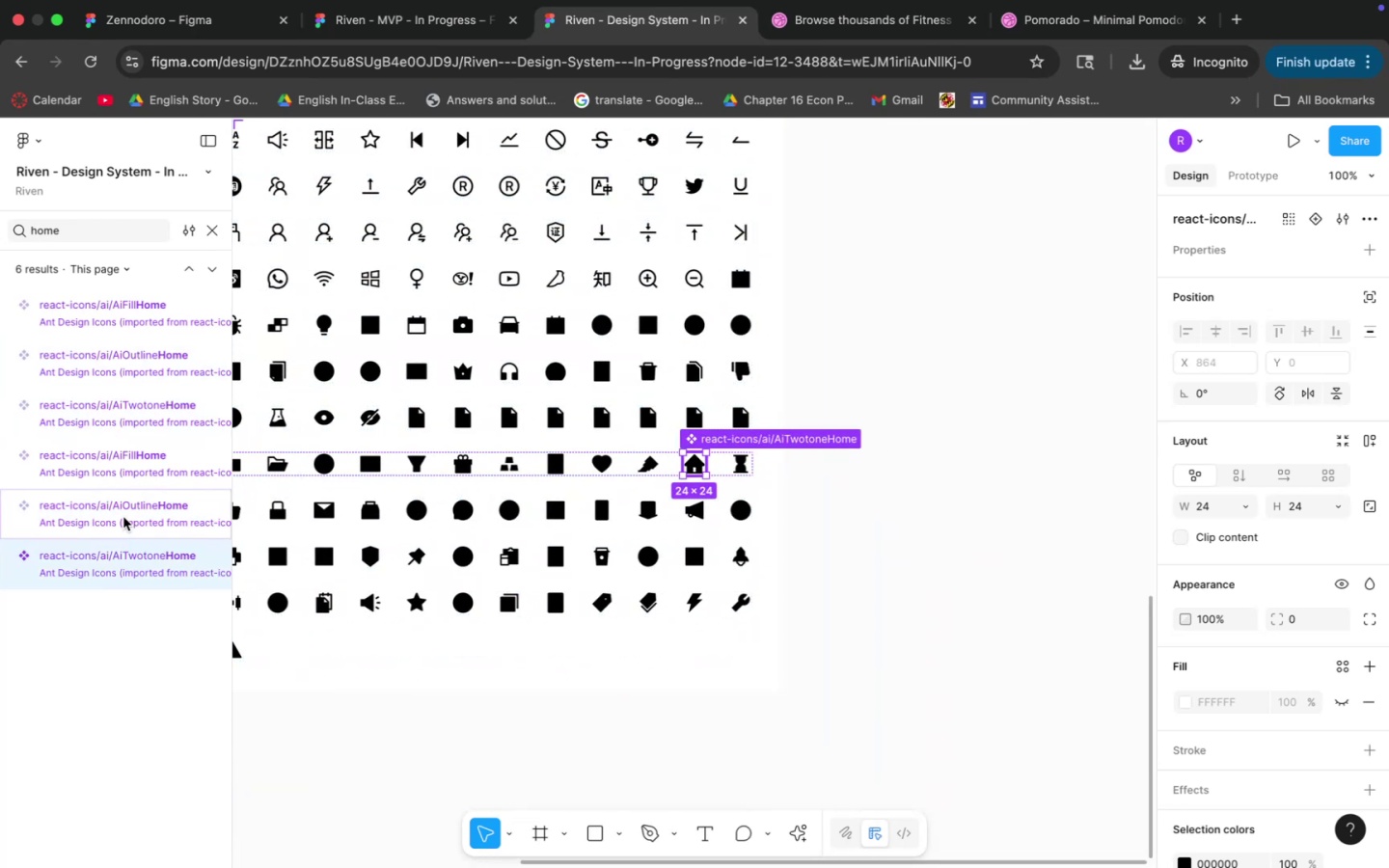 
wait(6.24)
 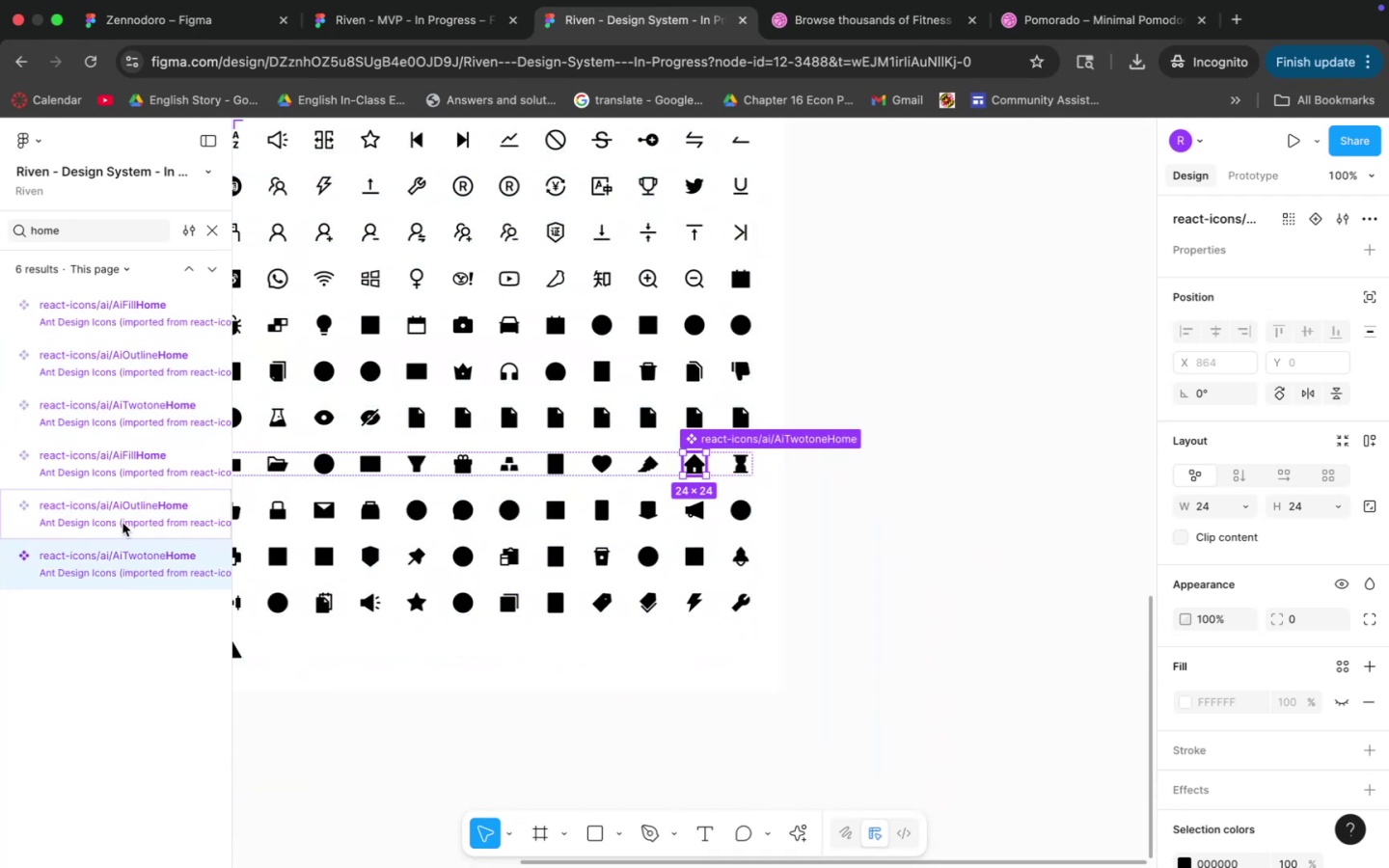 
left_click([124, 514])
 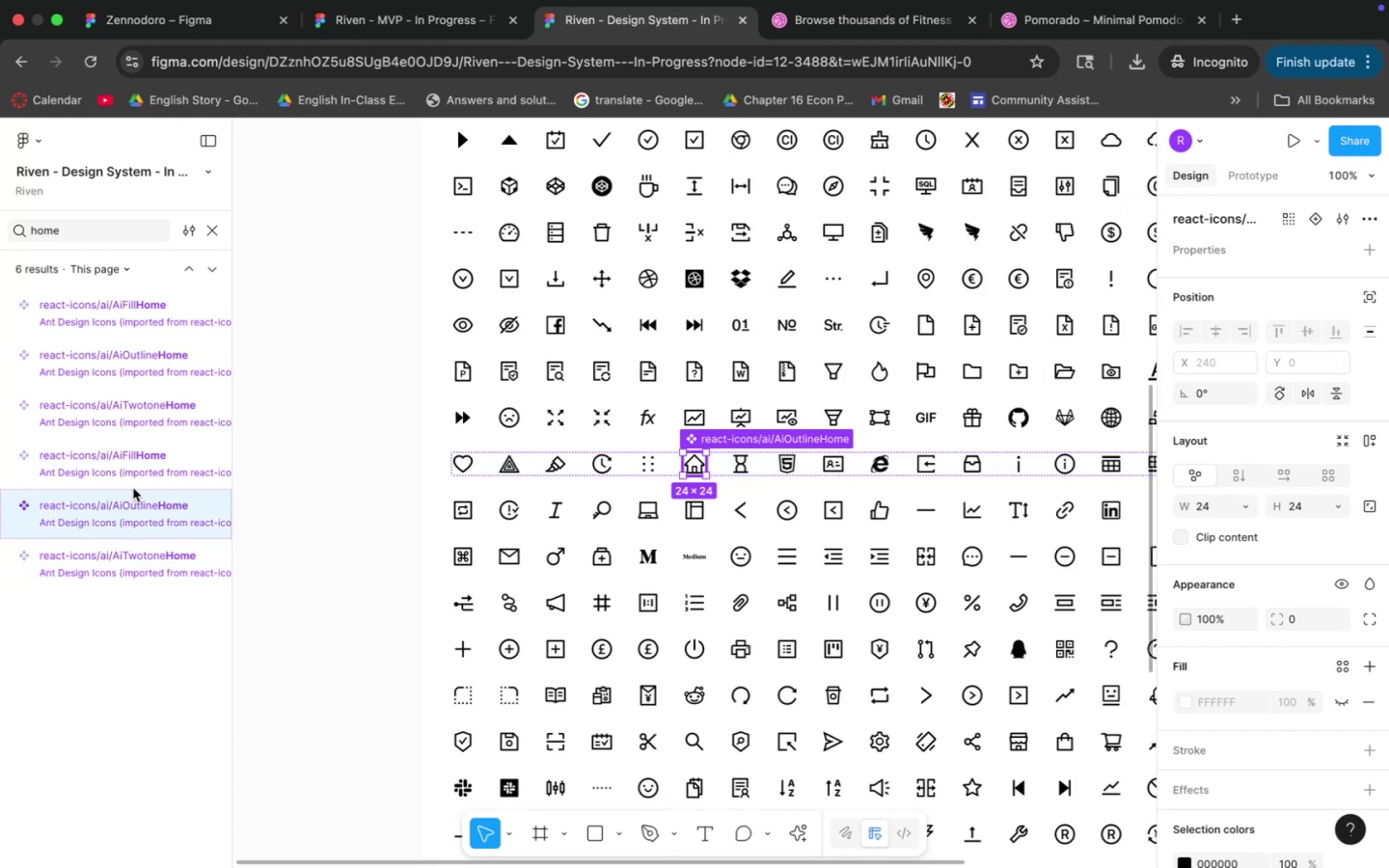 
left_click([137, 466])
 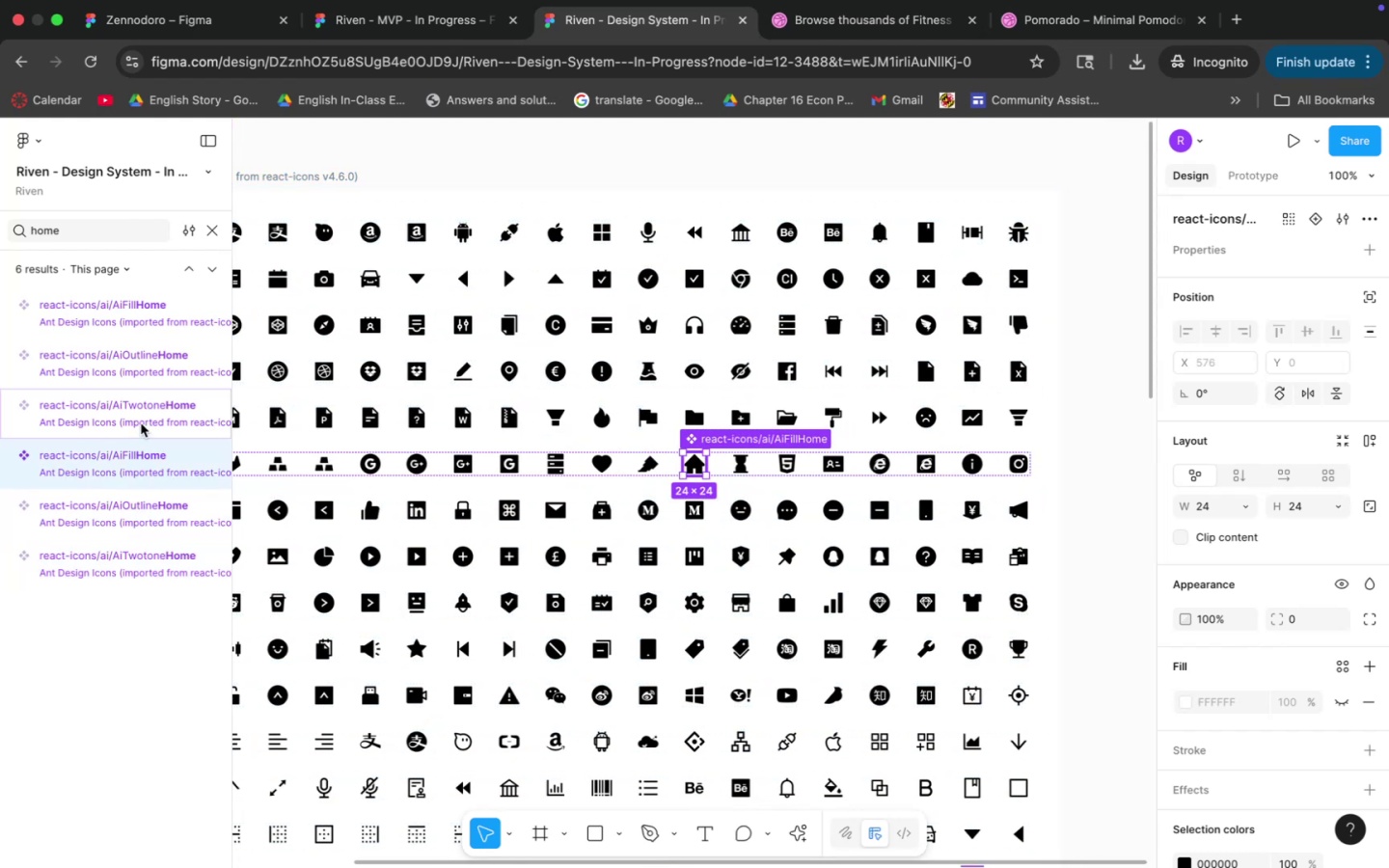 
wait(5.93)
 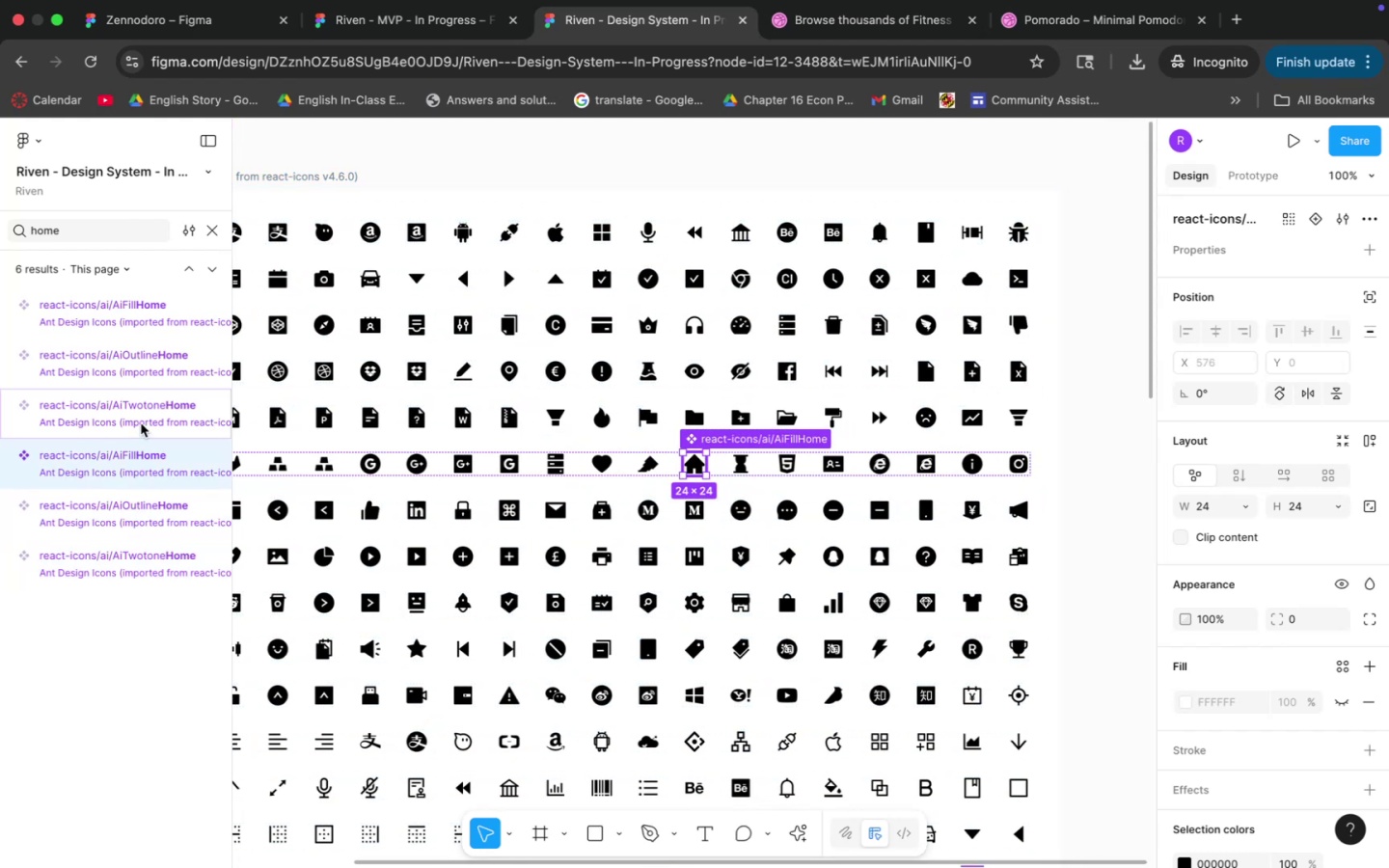 
left_click([141, 423])
 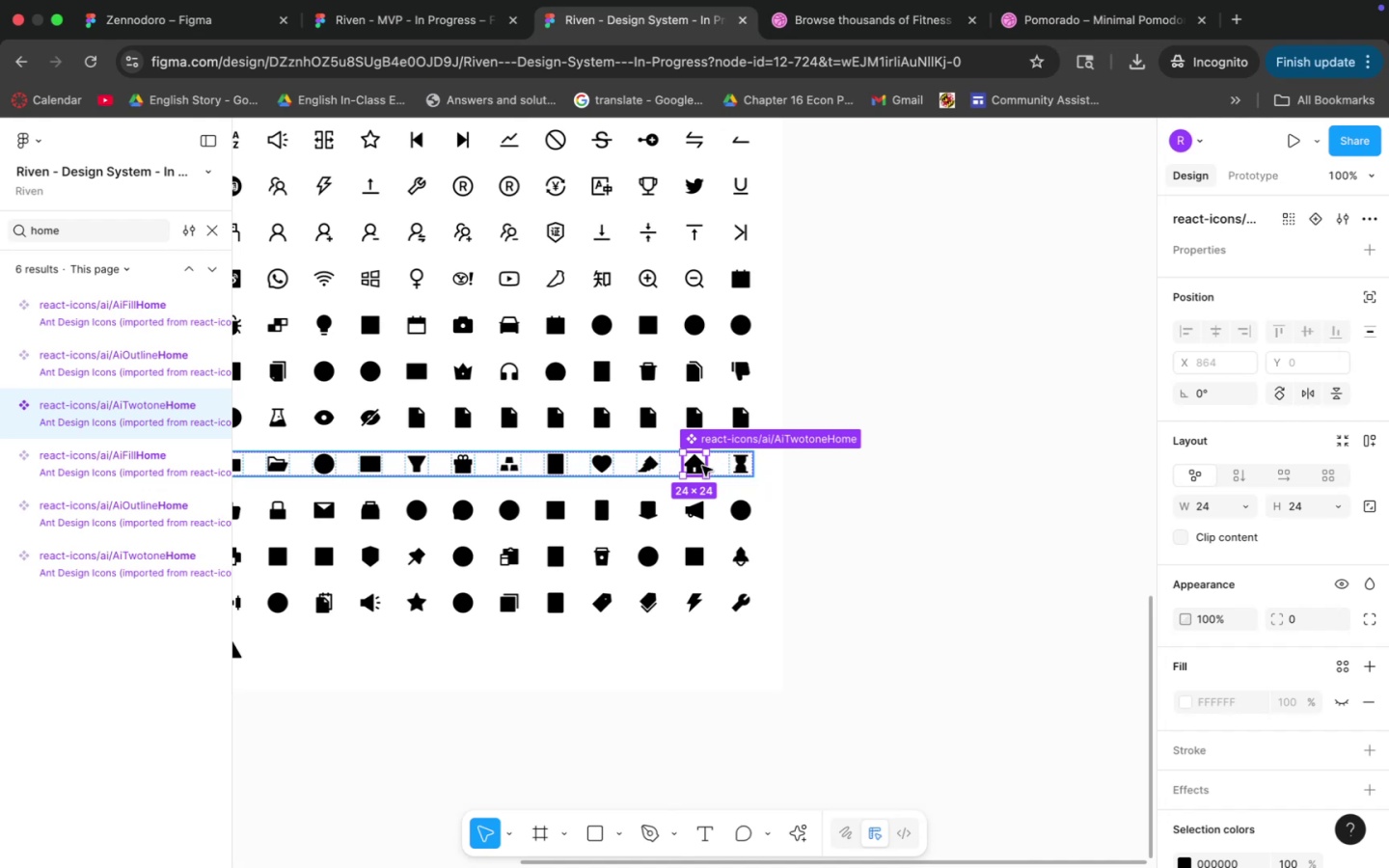 
left_click_drag(start_coordinate=[695, 466], to_coordinate=[897, 418])
 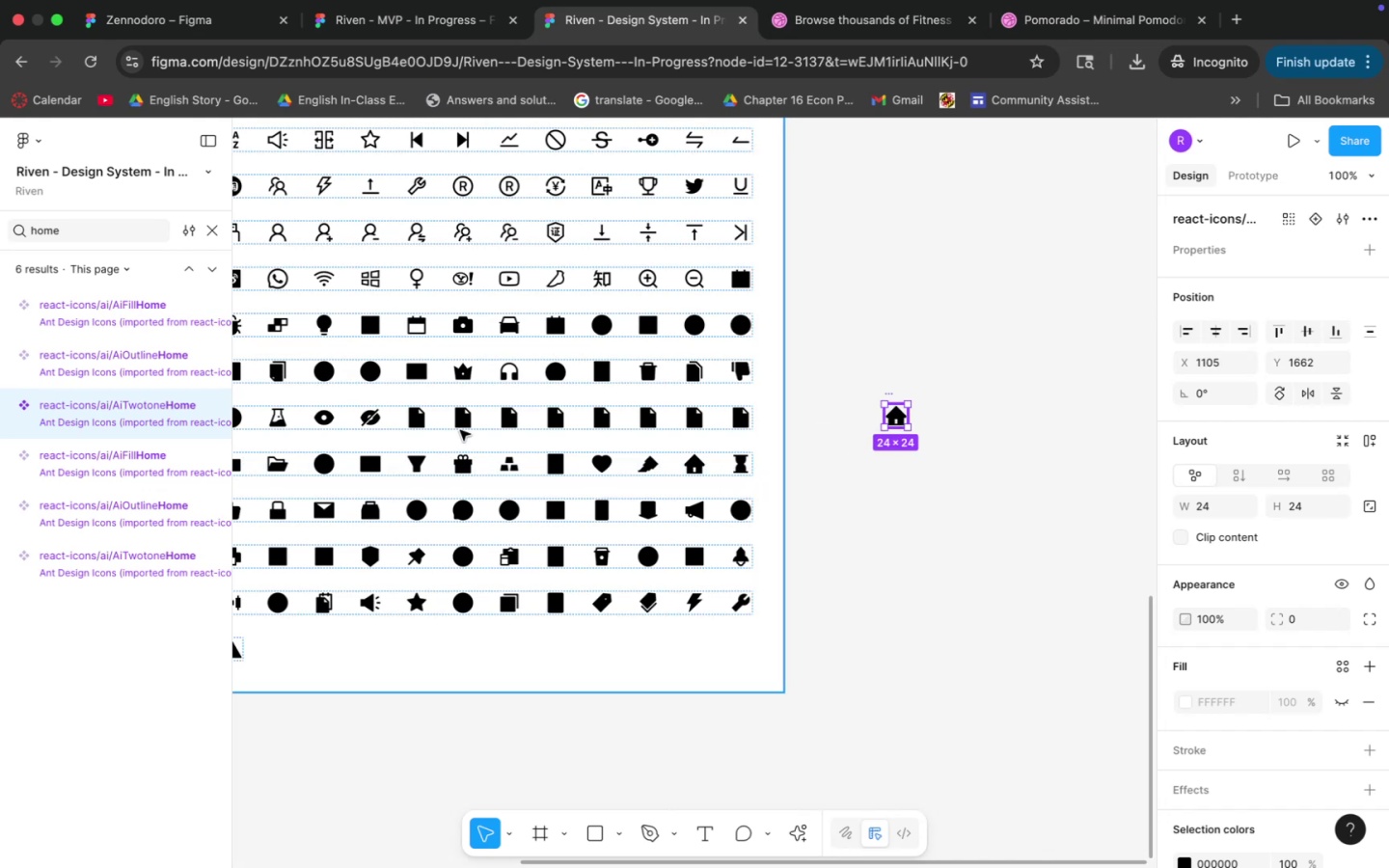 
hold_key(key=CommandLeft, duration=0.94)
left_click_drag(start_coordinate=[455, 392], to_coordinate=[490, 426])
 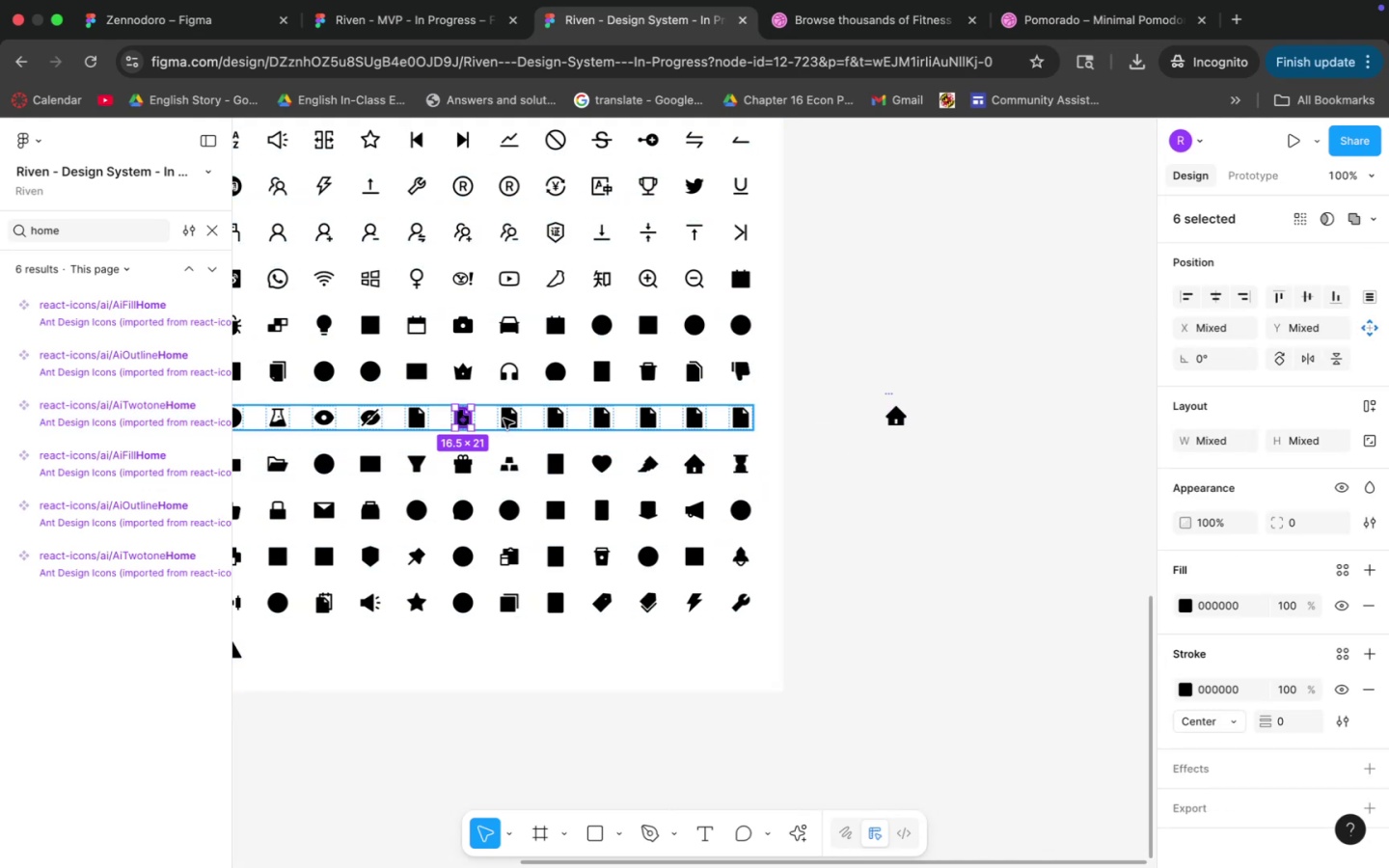 
hold_key(key=CommandLeft, duration=0.61)
left_click_drag(start_coordinate=[540, 355], to_coordinate=[563, 401])
 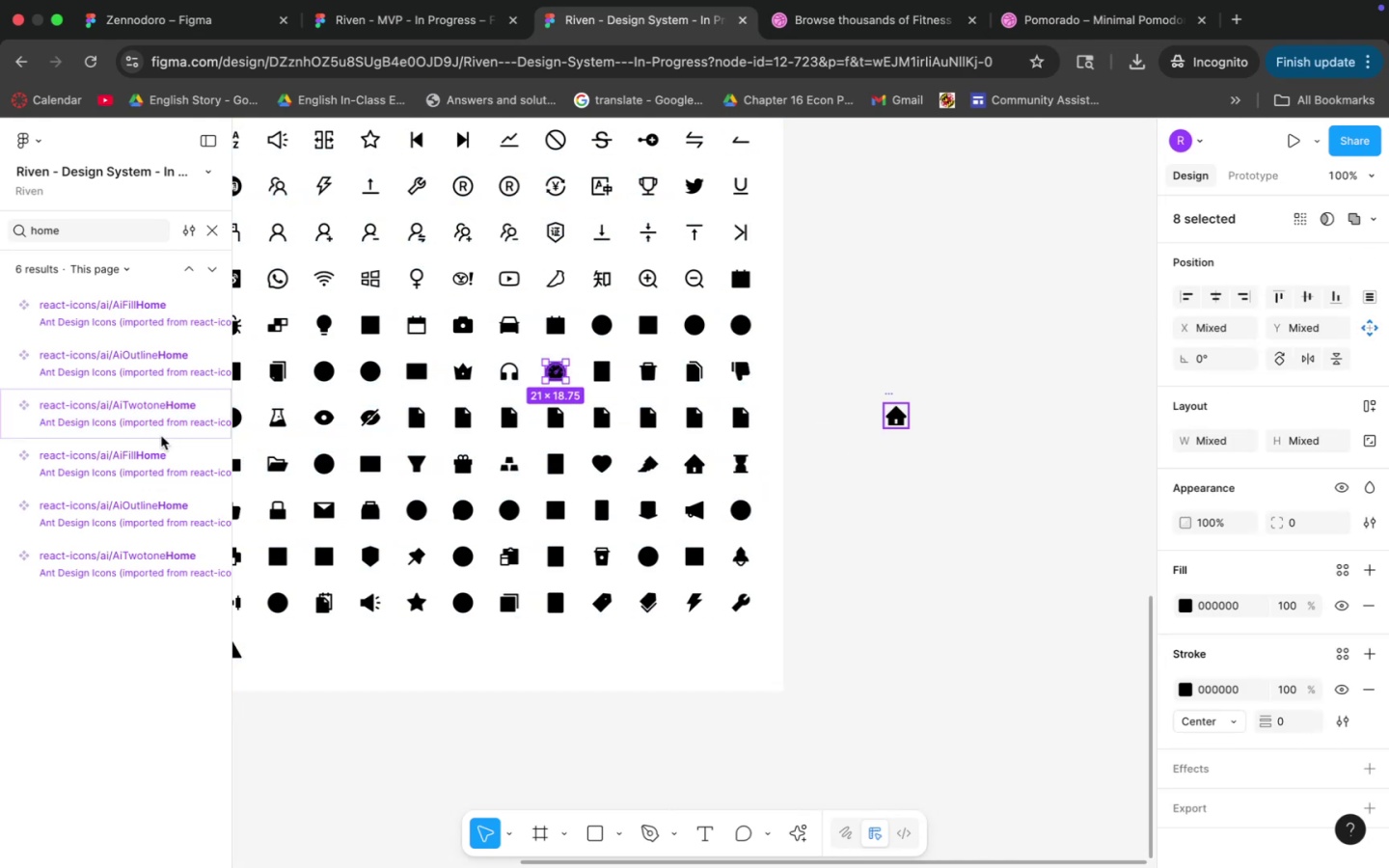 
left_click([149, 445])
 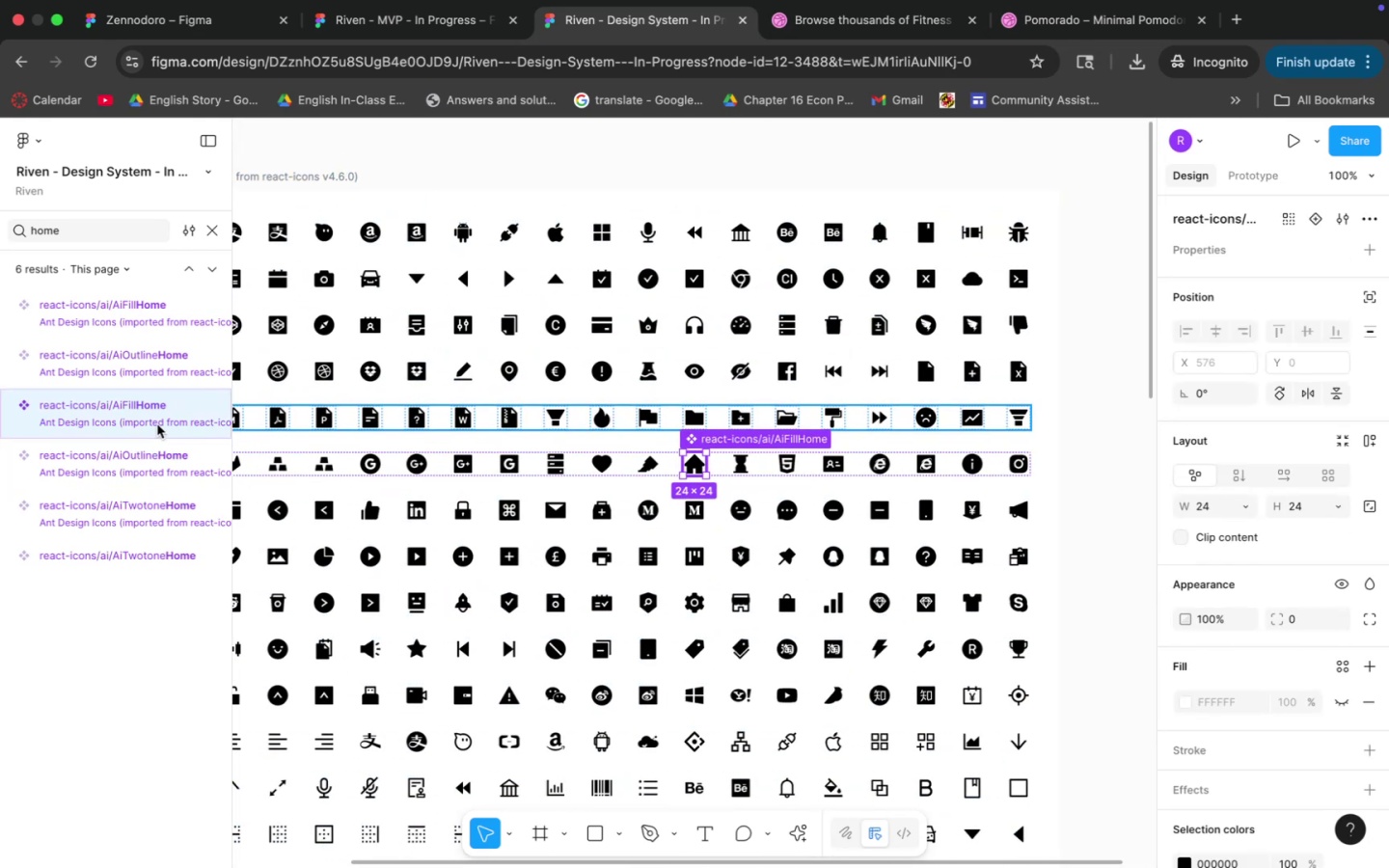 
left_click([157, 420])
 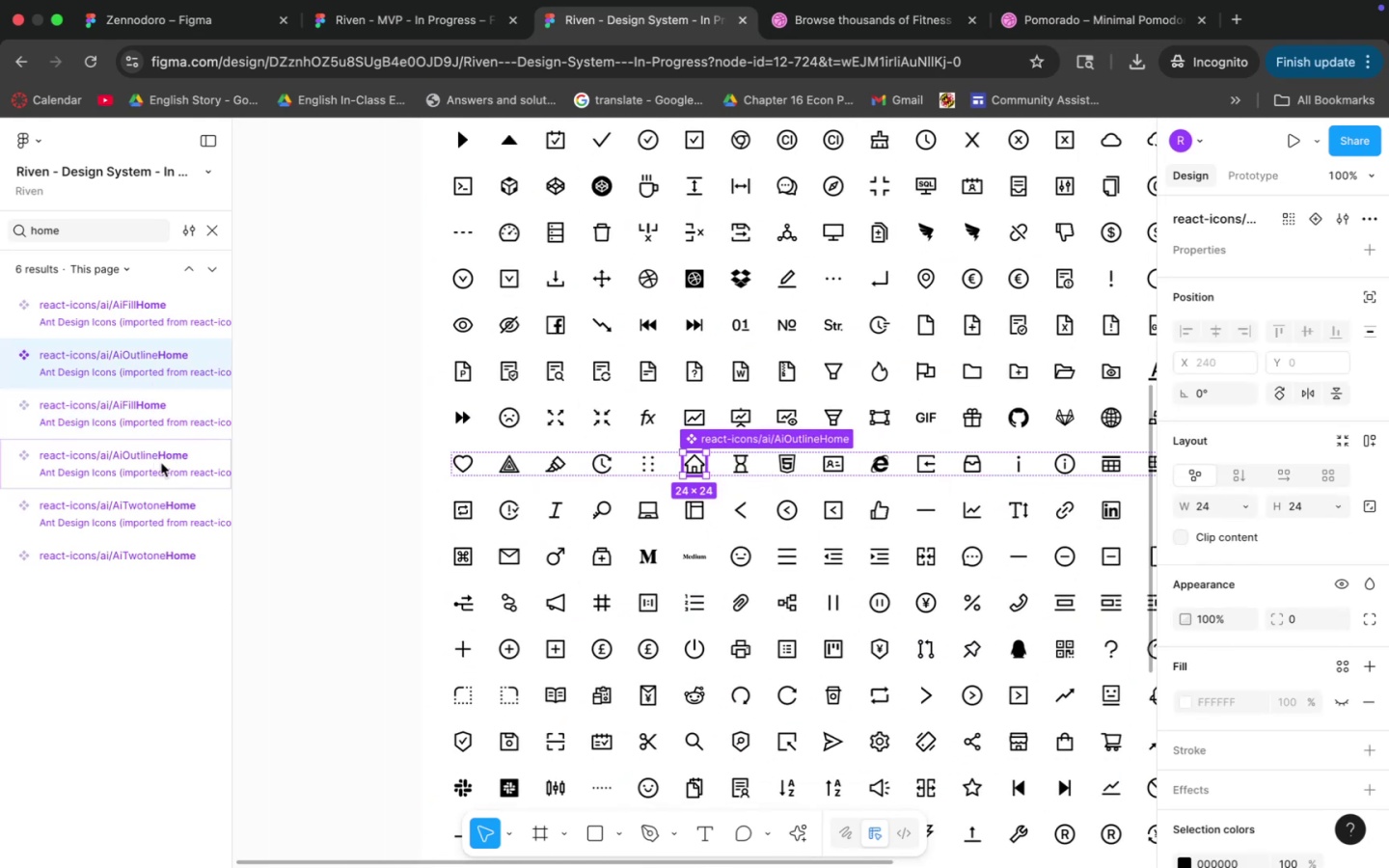 
hold_key(key=CommandLeft, duration=1.55)
scroll: coordinate [761, 463], scroll_direction: down, amount: 16.0
 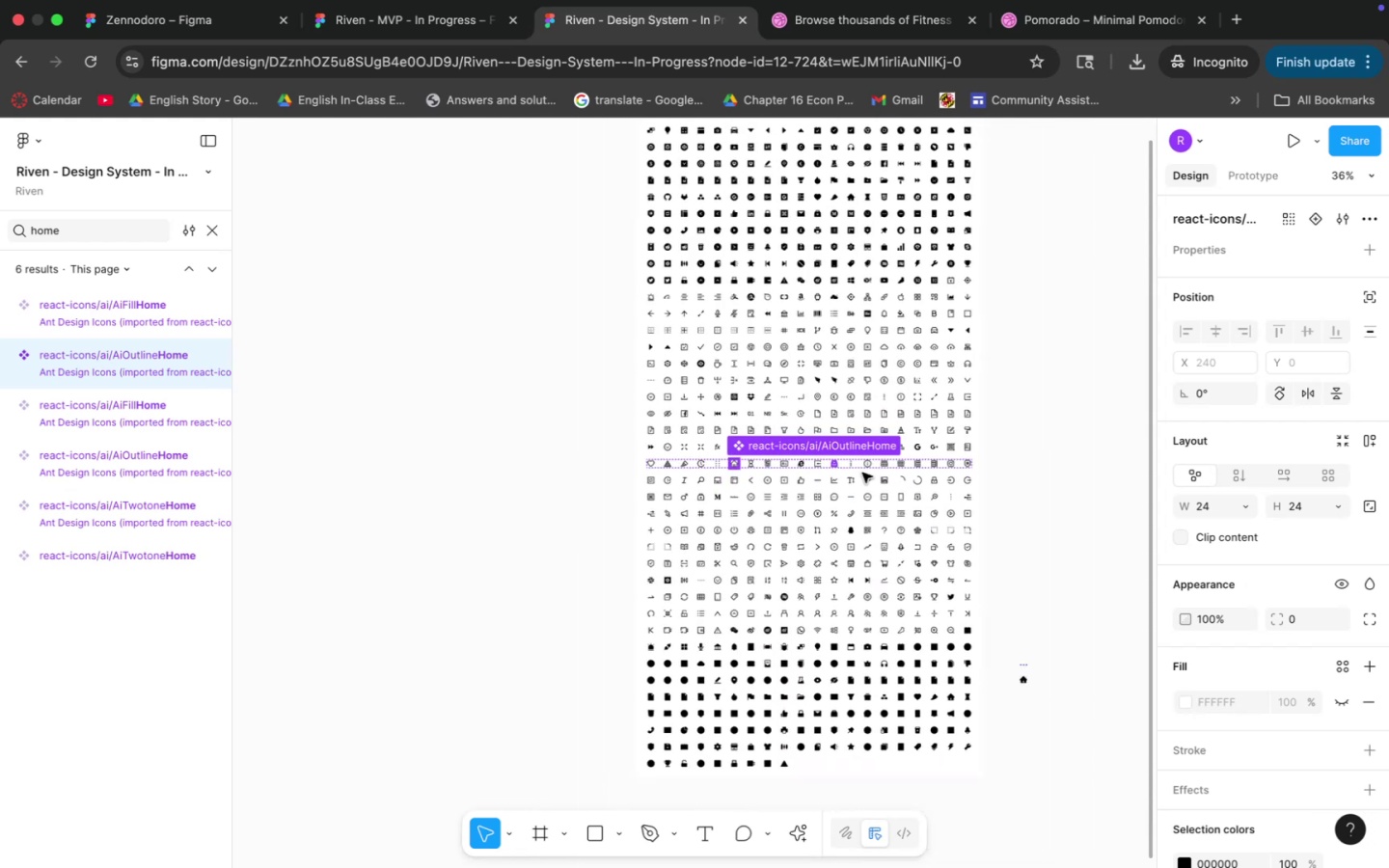 
left_click_drag(start_coordinate=[913, 489], to_coordinate=[730, 446])
 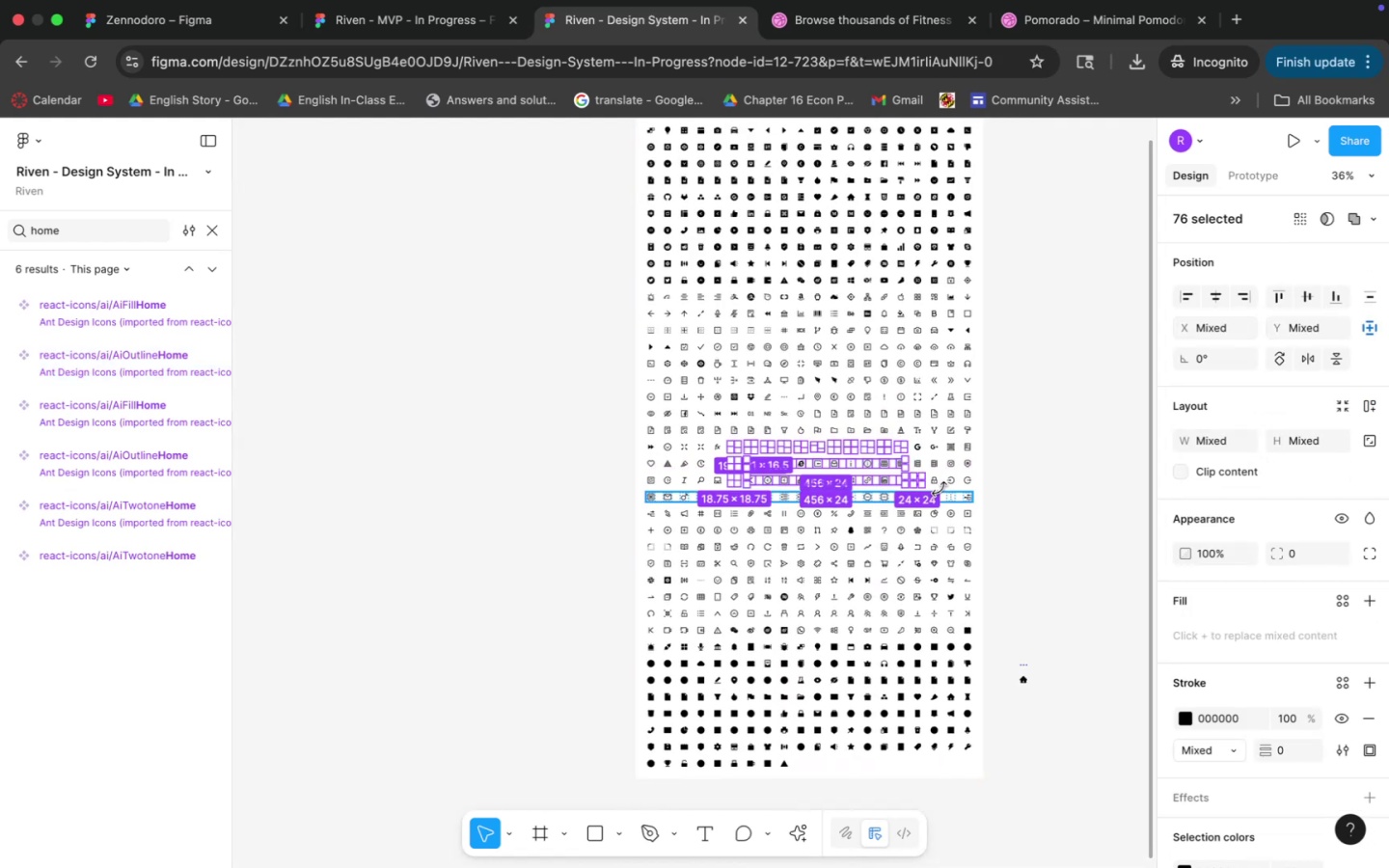 
double_click([1074, 485])
 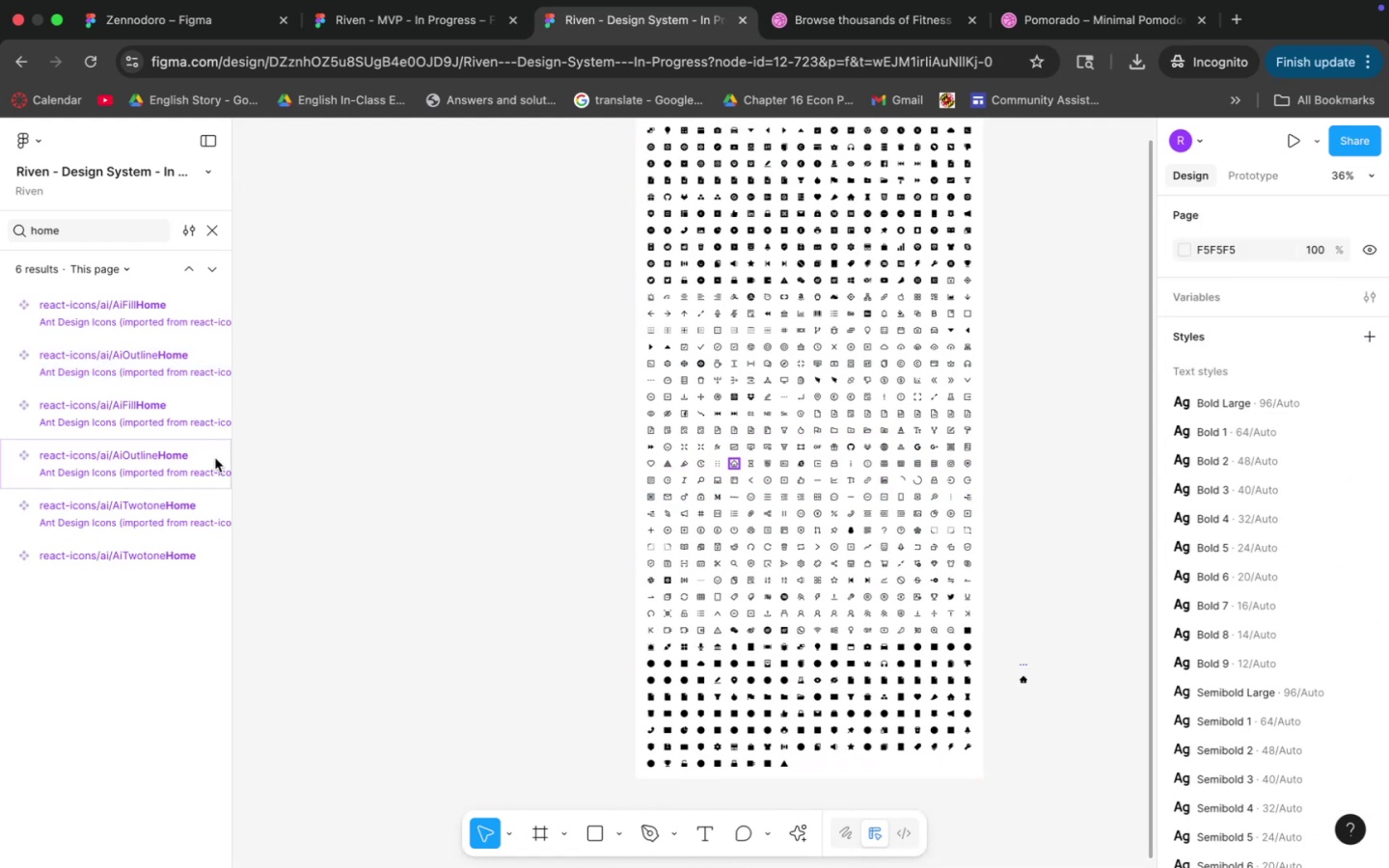 
left_click([166, 470])
 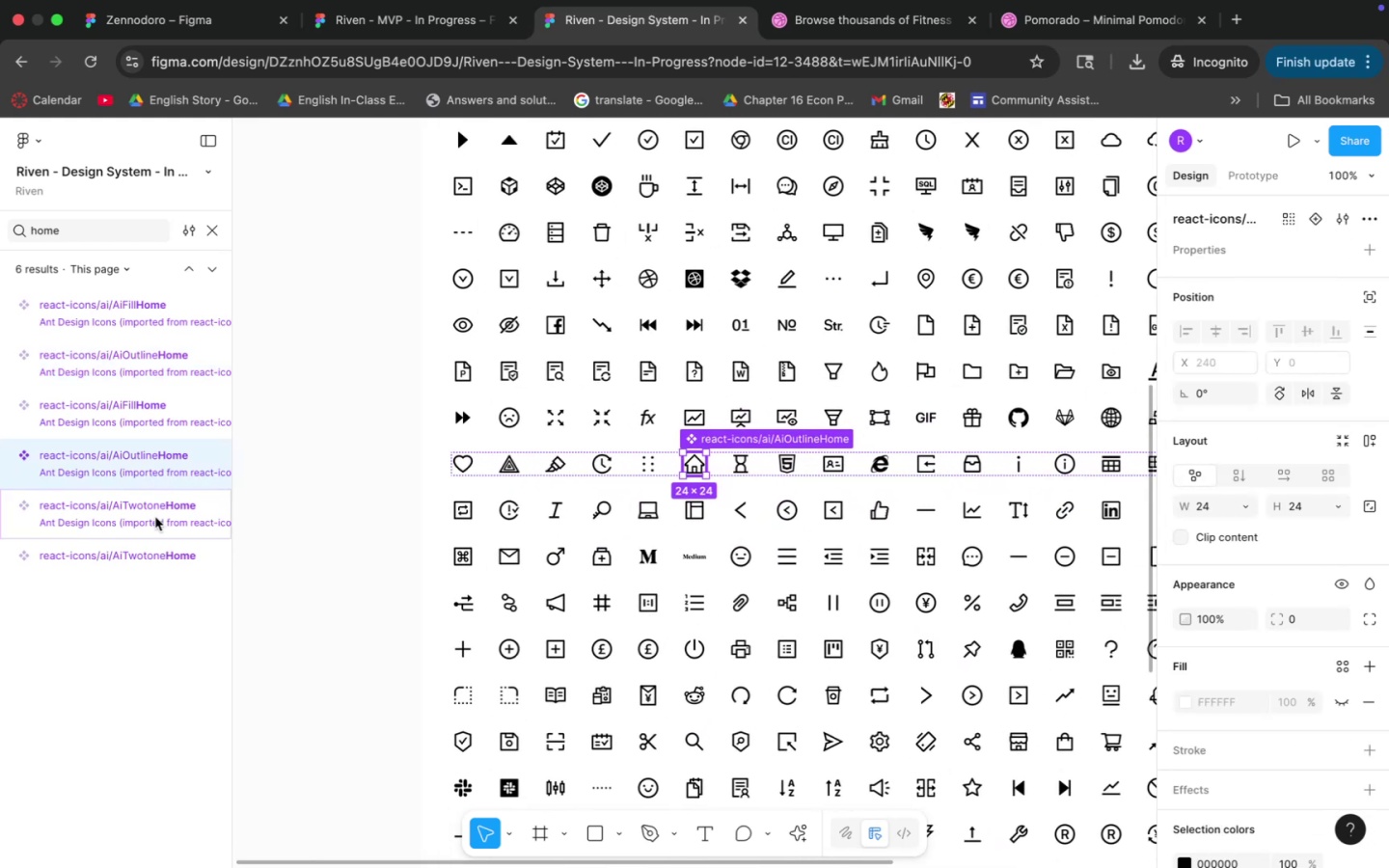 
left_click([155, 517])
 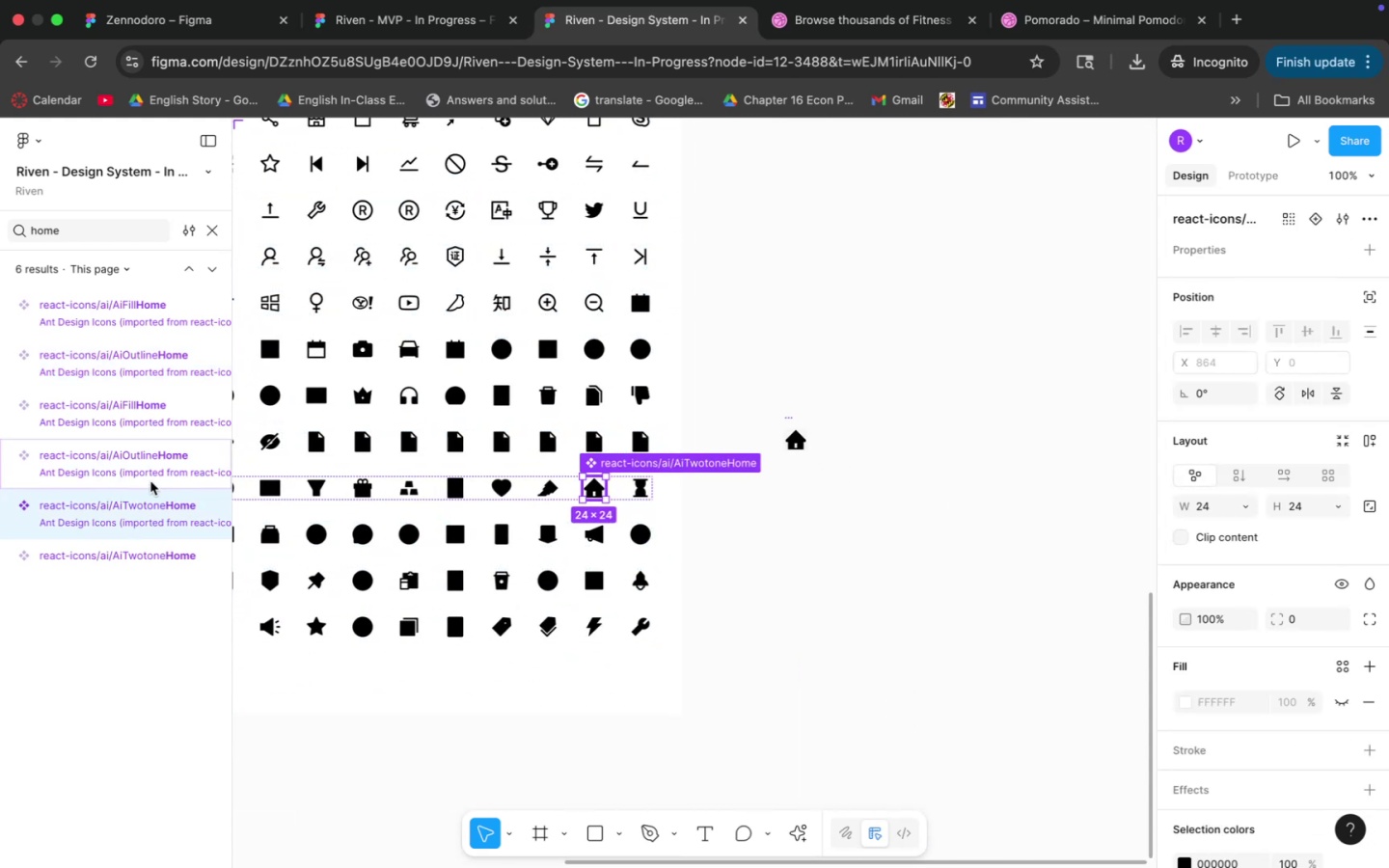 
left_click([140, 542])
 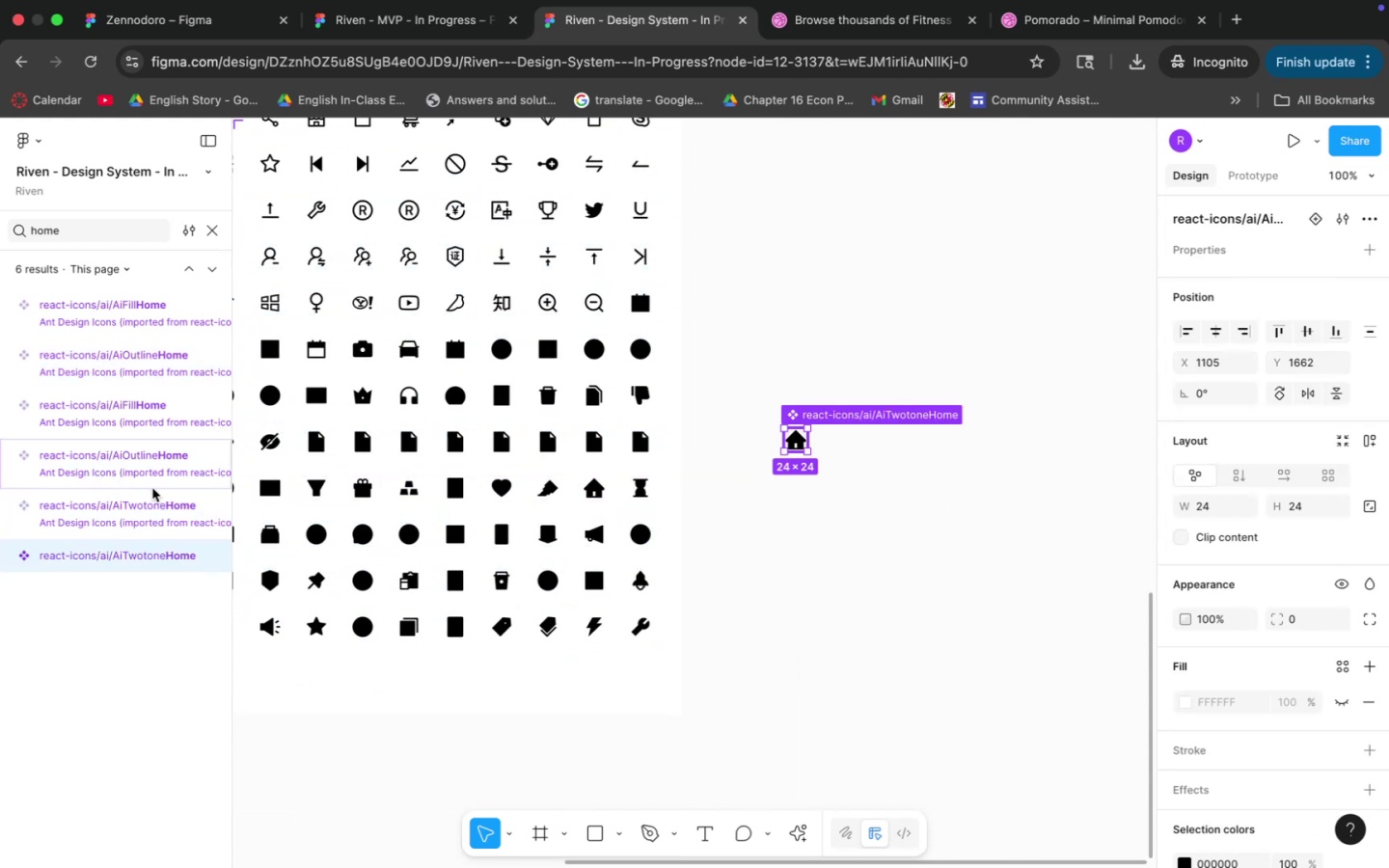 
left_click([142, 508])
 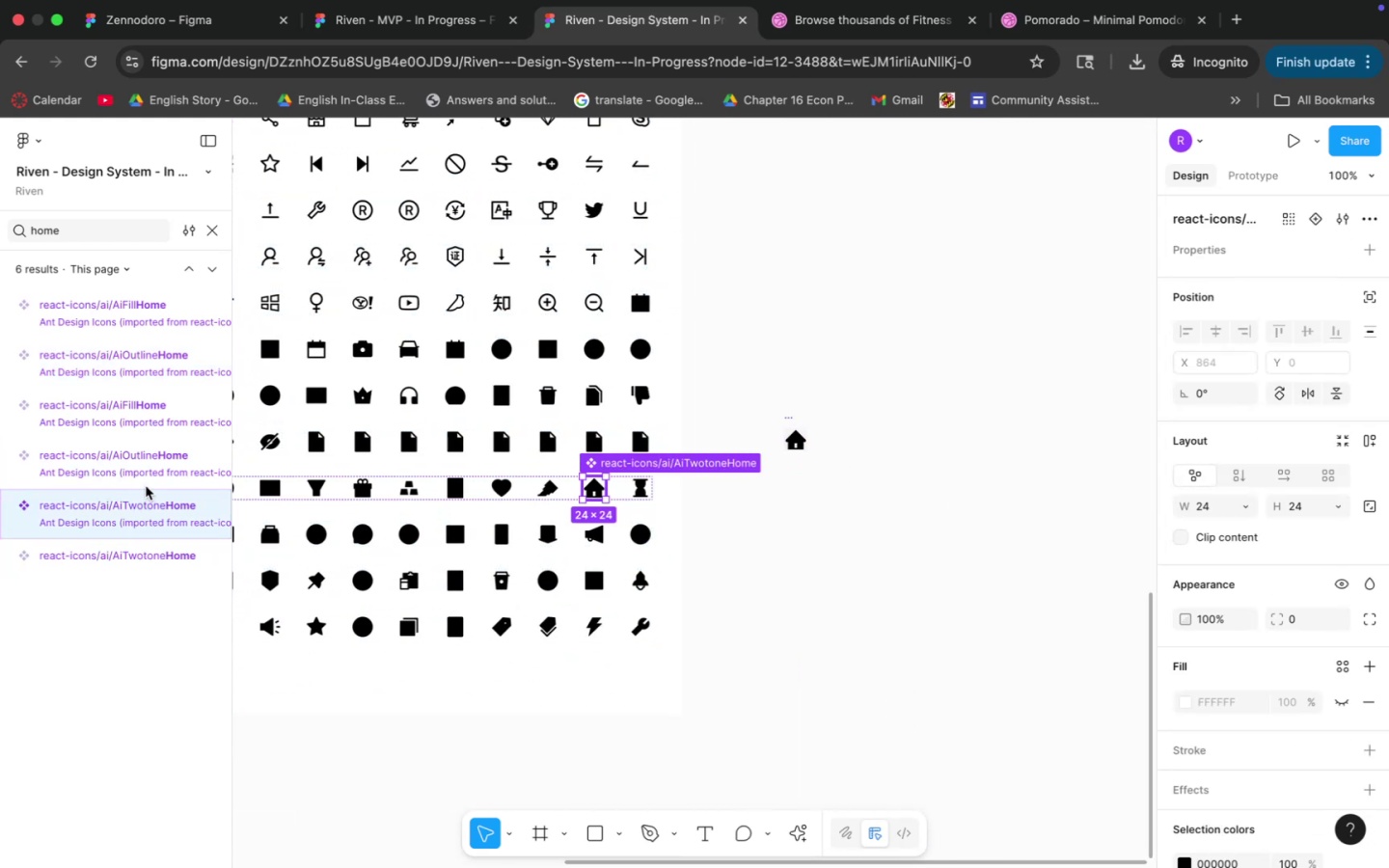 
left_click([147, 480])
 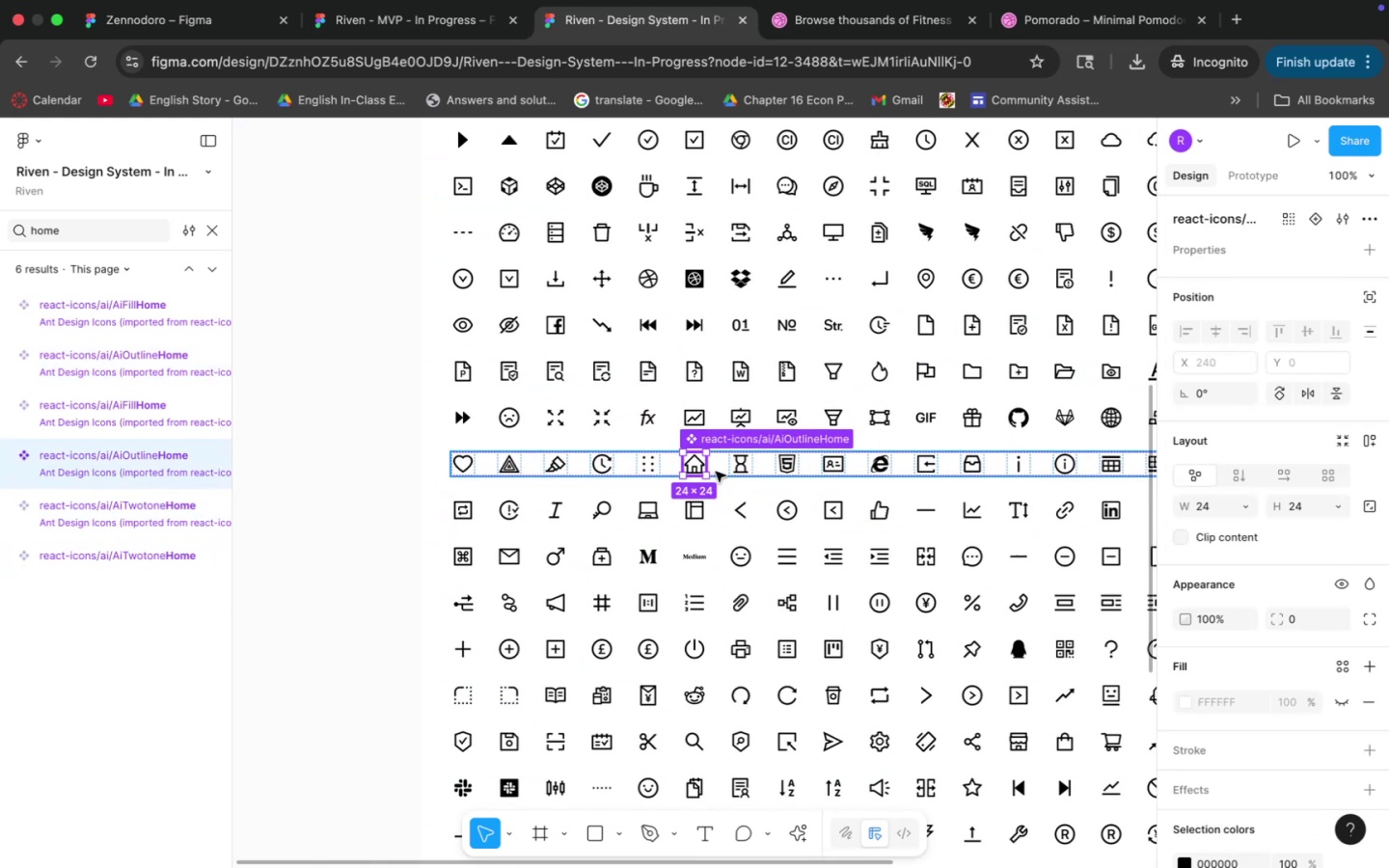 
scroll: coordinate [722, 473], scroll_direction: down, amount: 12.0
 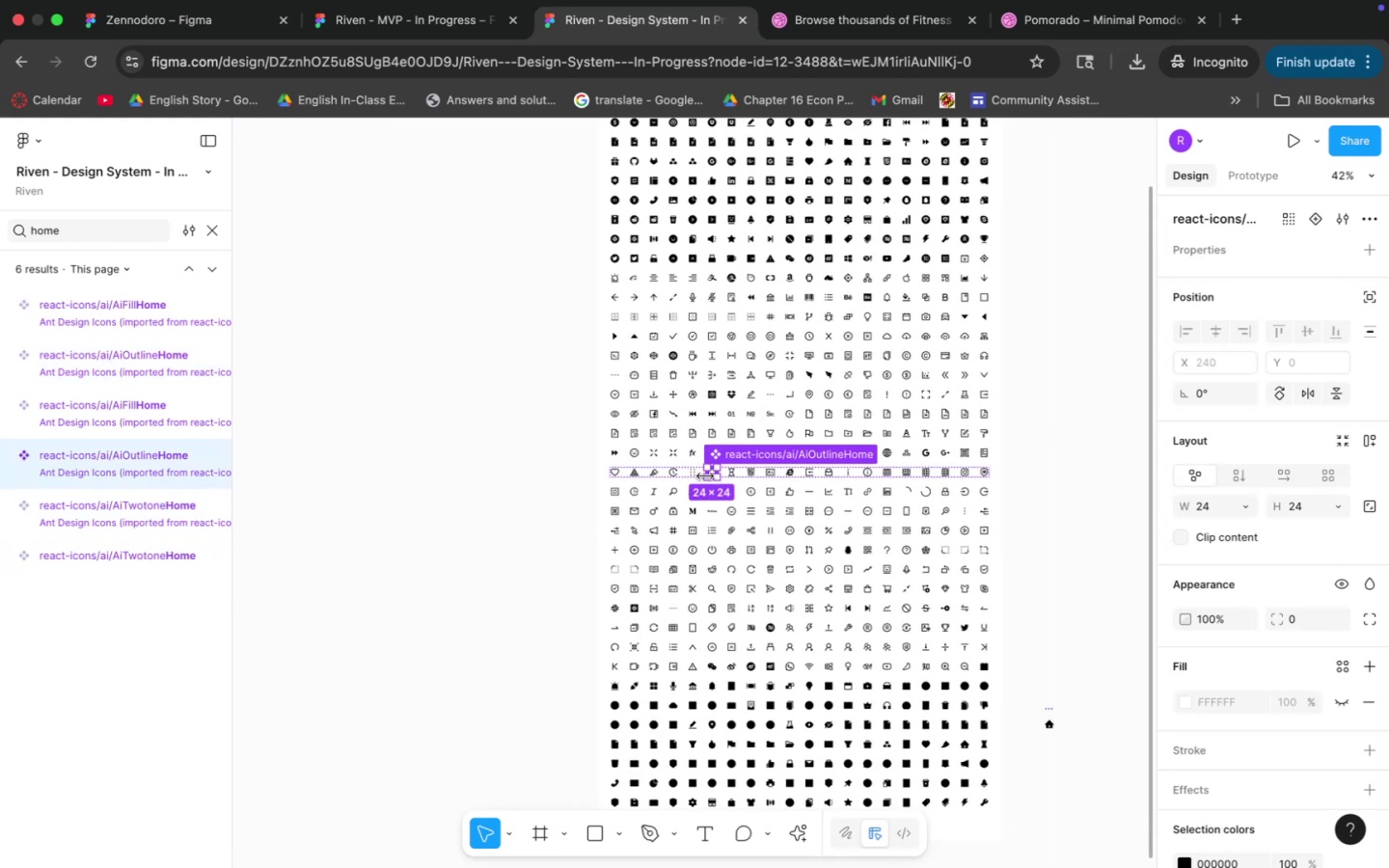 
hold_key(key=CommandLeft, duration=0.98)
 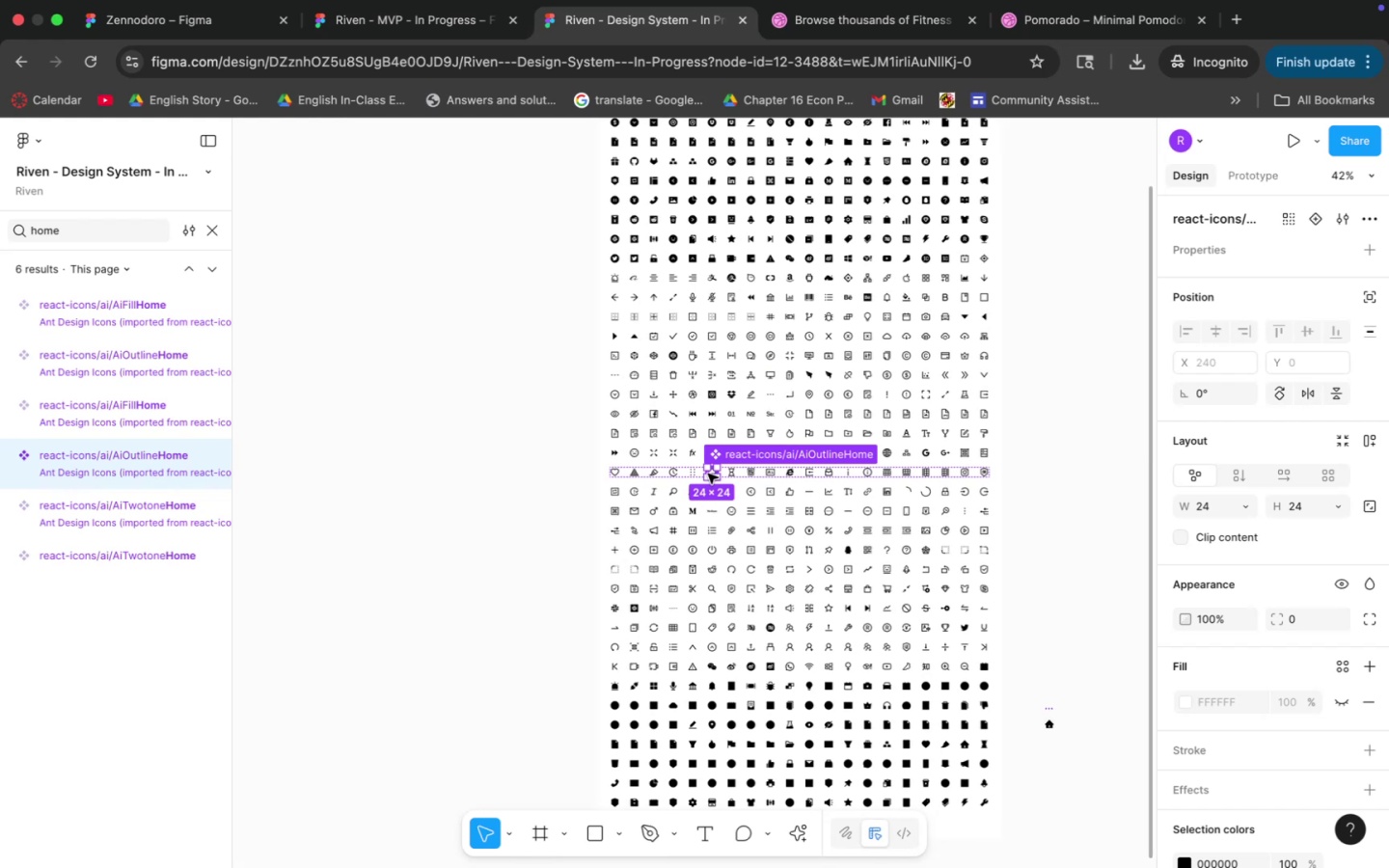 
left_click_drag(start_coordinate=[708, 474], to_coordinate=[1056, 681])
 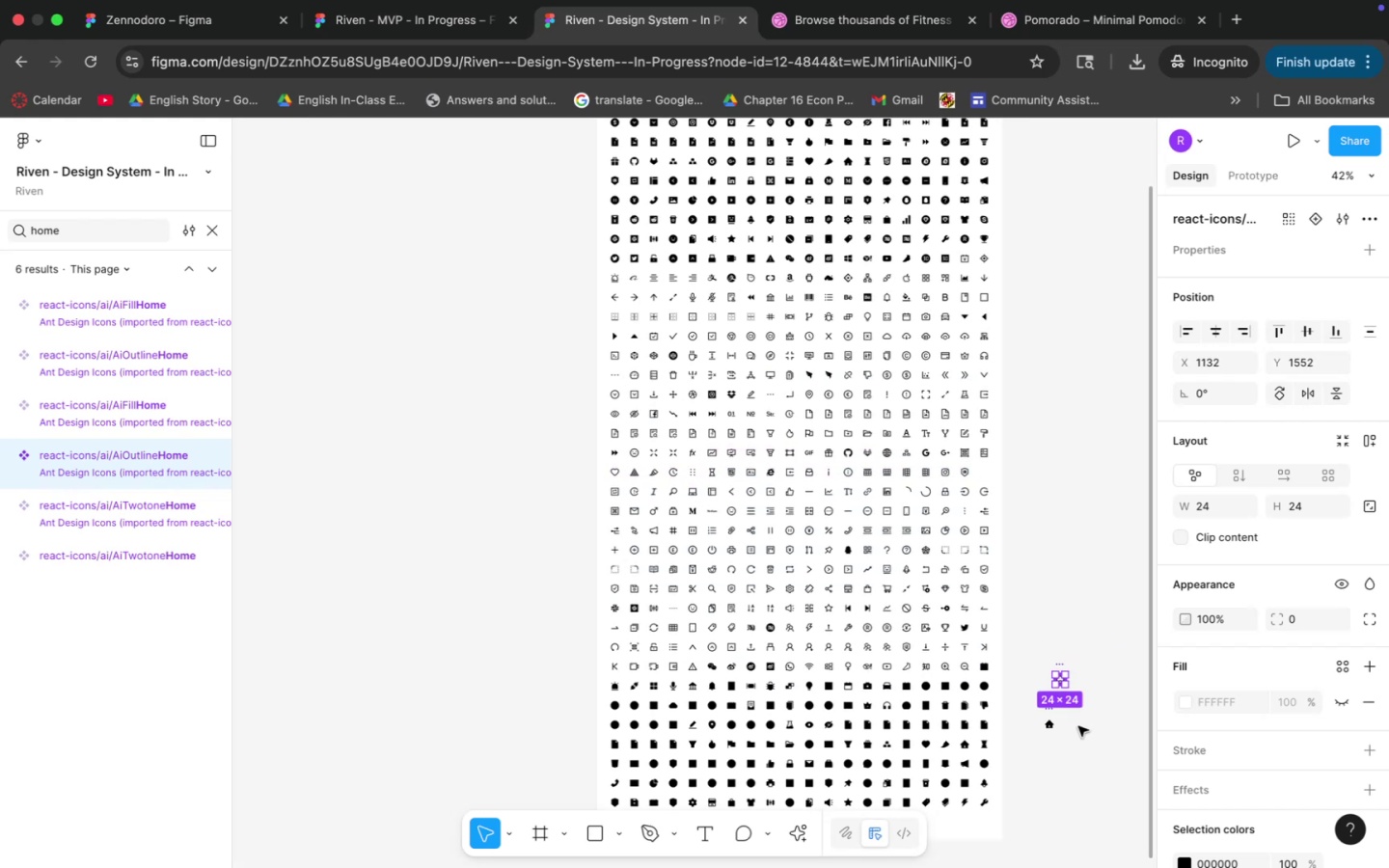 
hold_key(key=Space, duration=0.48)
 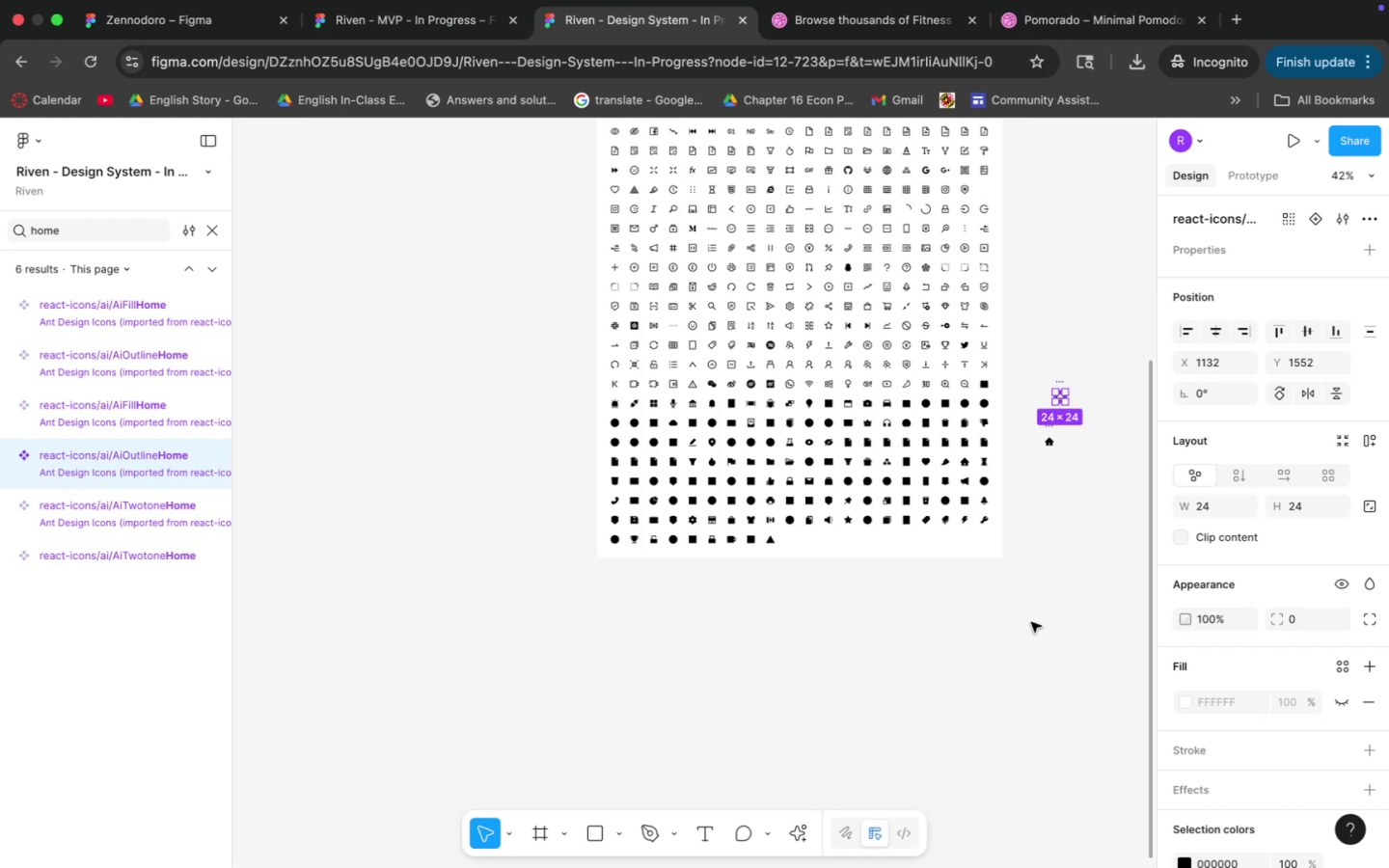 
scroll: coordinate [1065, 726], scroll_direction: down, amount: 7.0
 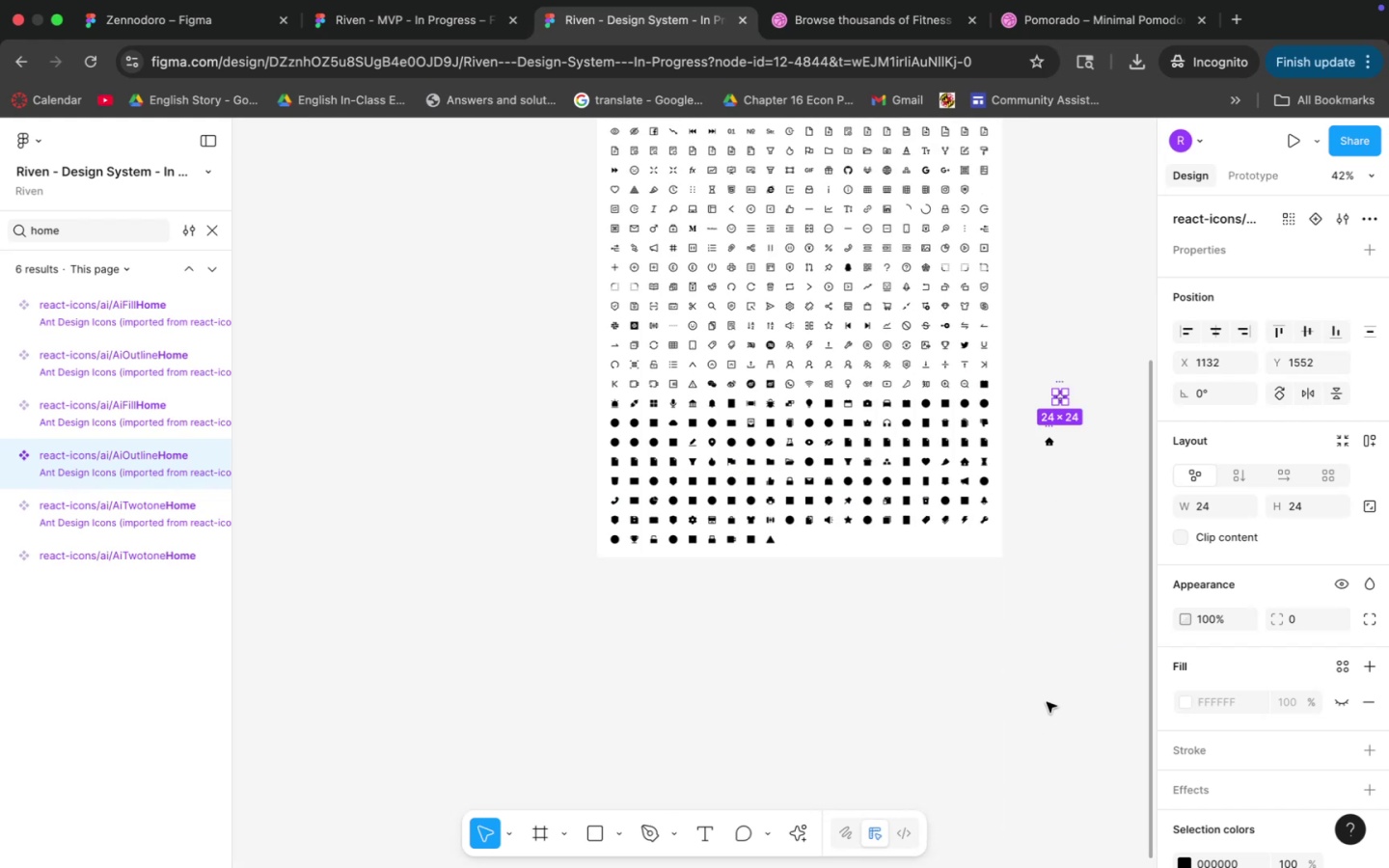 
hold_key(key=CommandLeft, duration=0.52)
left_click_drag(start_coordinate=[1047, 616], to_coordinate=[791, 681])
 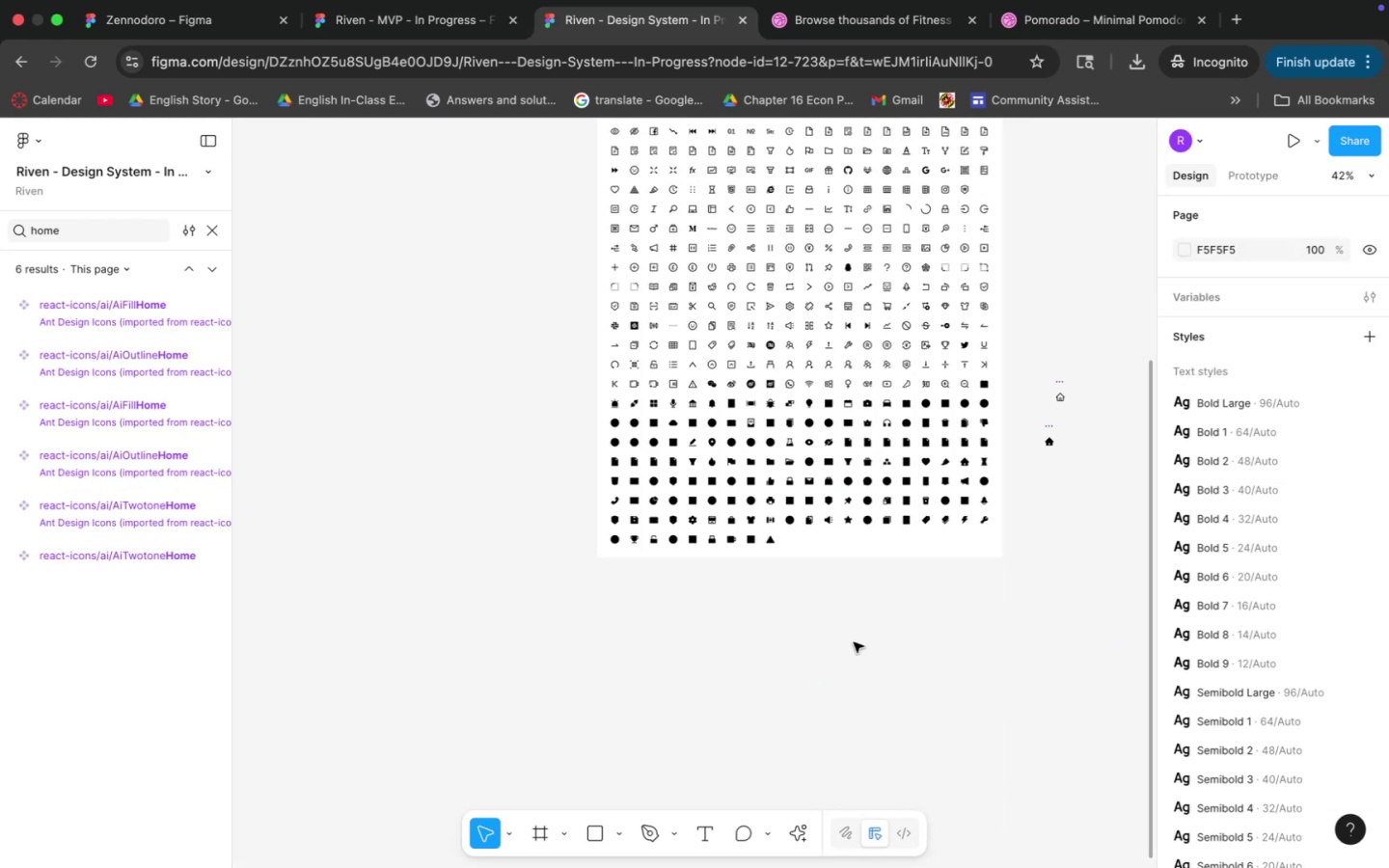 
hold_key(key=Space, duration=0.38)
 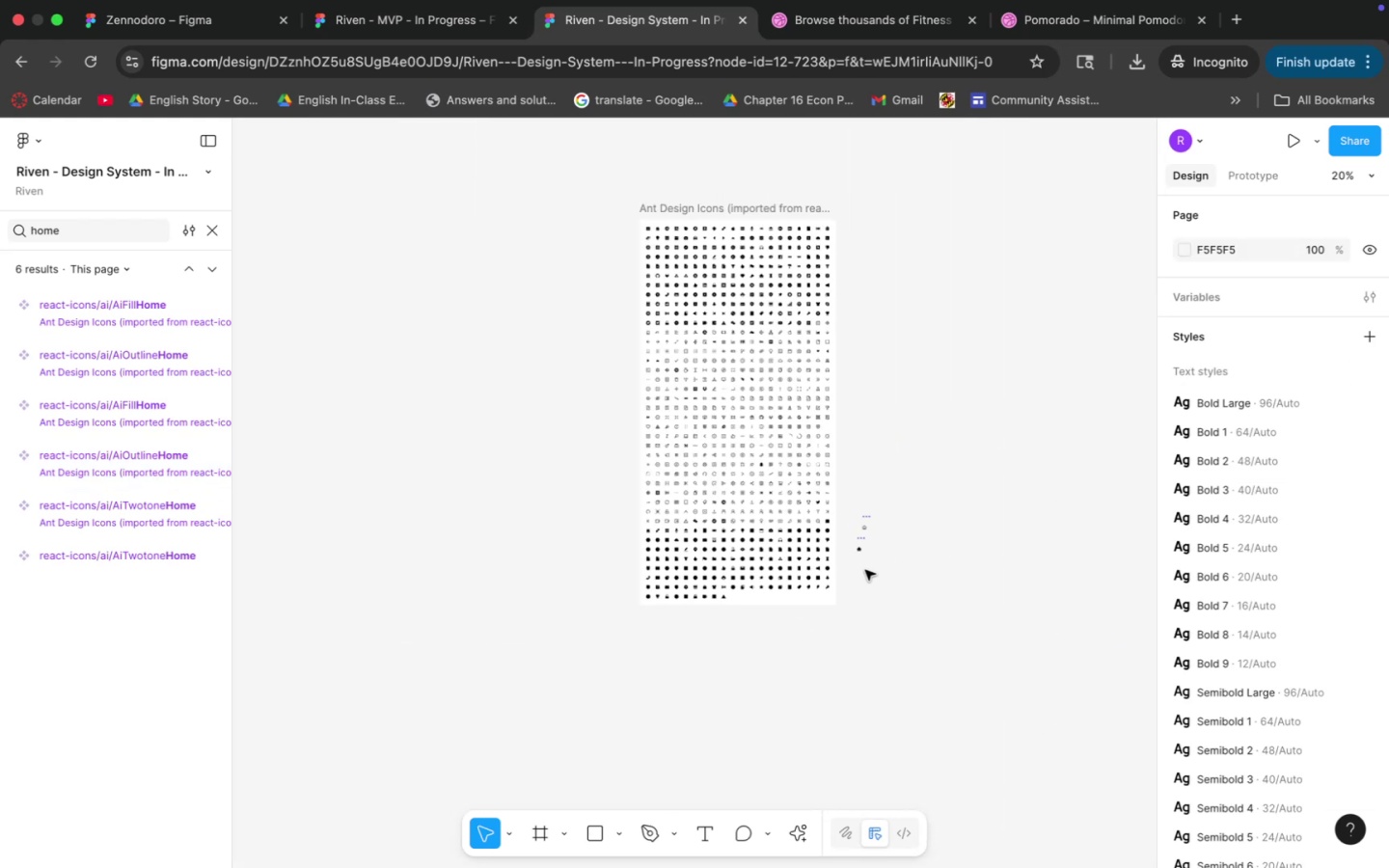 
left_click_drag(start_coordinate=[979, 595], to_coordinate=[781, 681])
 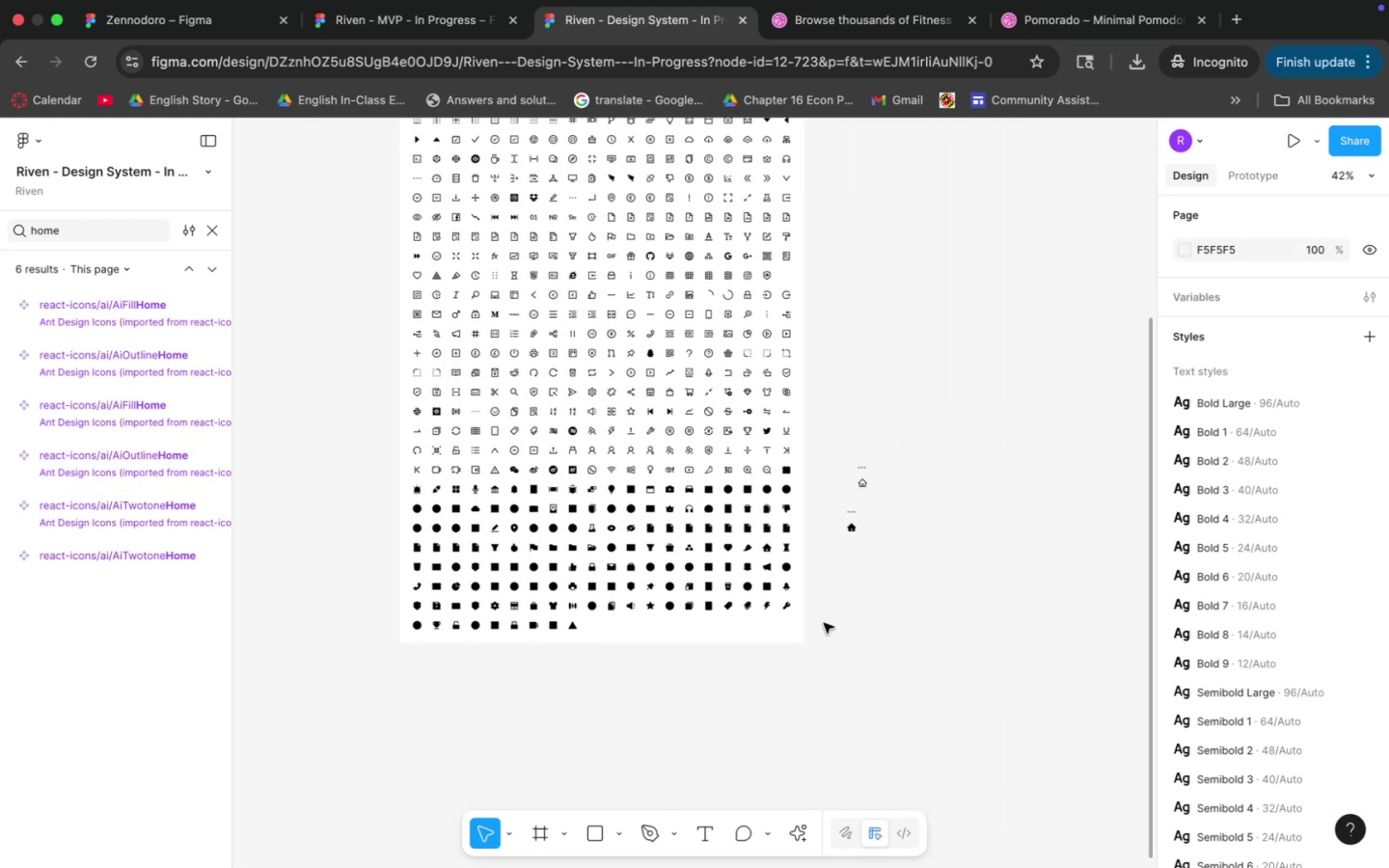 
hold_key(key=CommandLeft, duration=1.09)
scroll: coordinate [868, 533], scroll_direction: up, amount: 31.0
 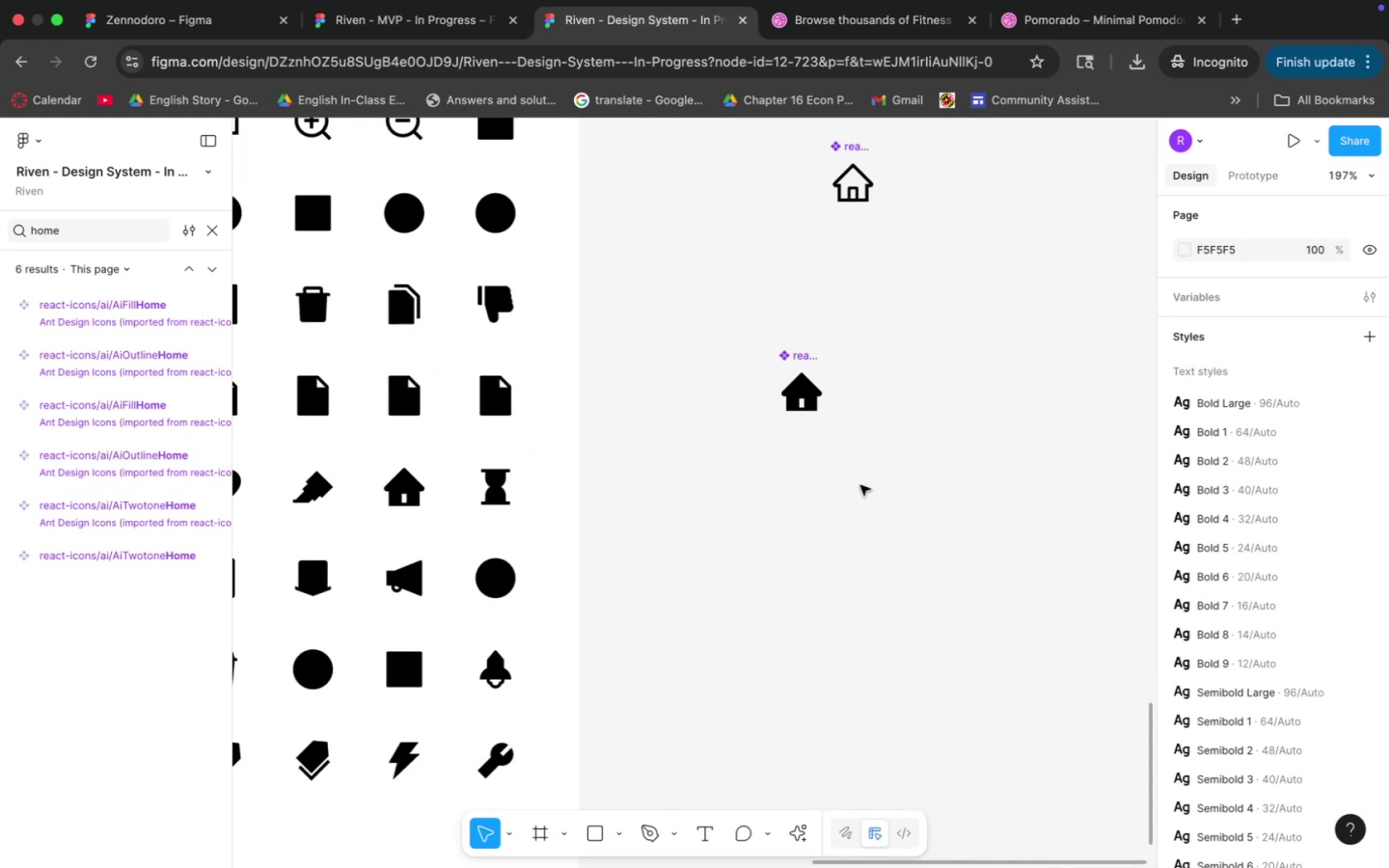 
hold_key(key=Space, duration=0.4)
 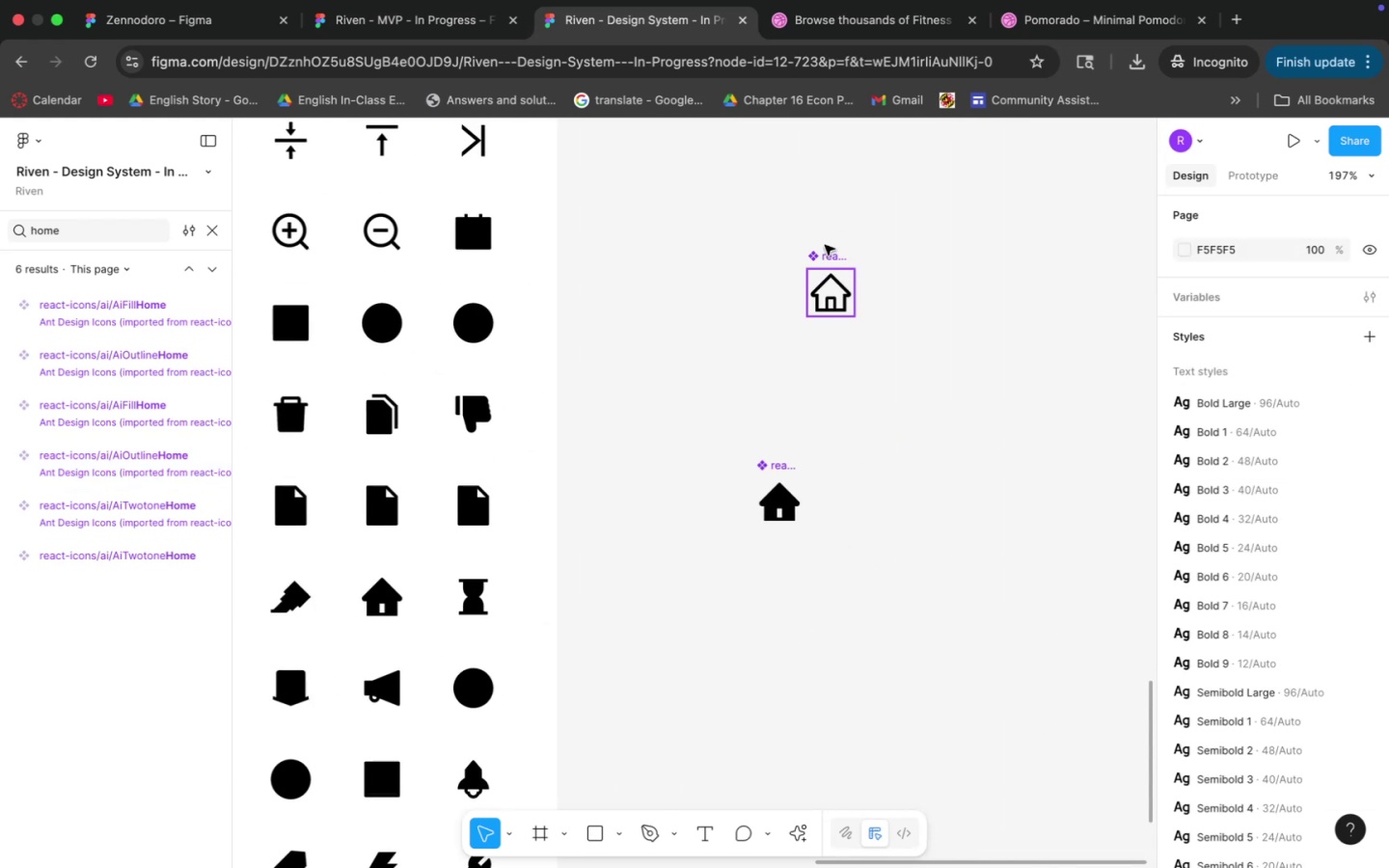 
left_click_drag(start_coordinate=[849, 384], to_coordinate=[827, 494])
 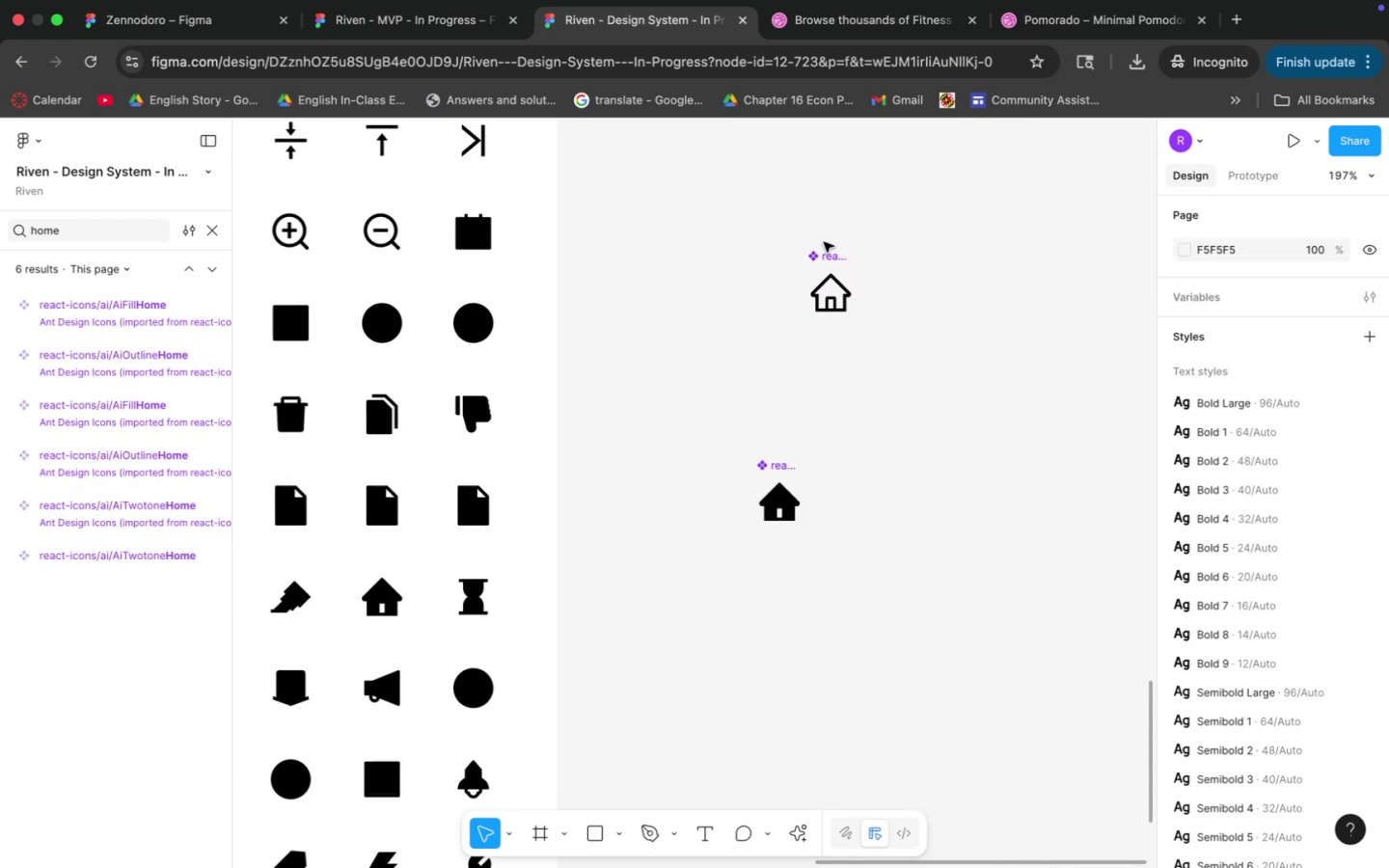 
left_click_drag(start_coordinate=[819, 252], to_coordinate=[822, 458])
 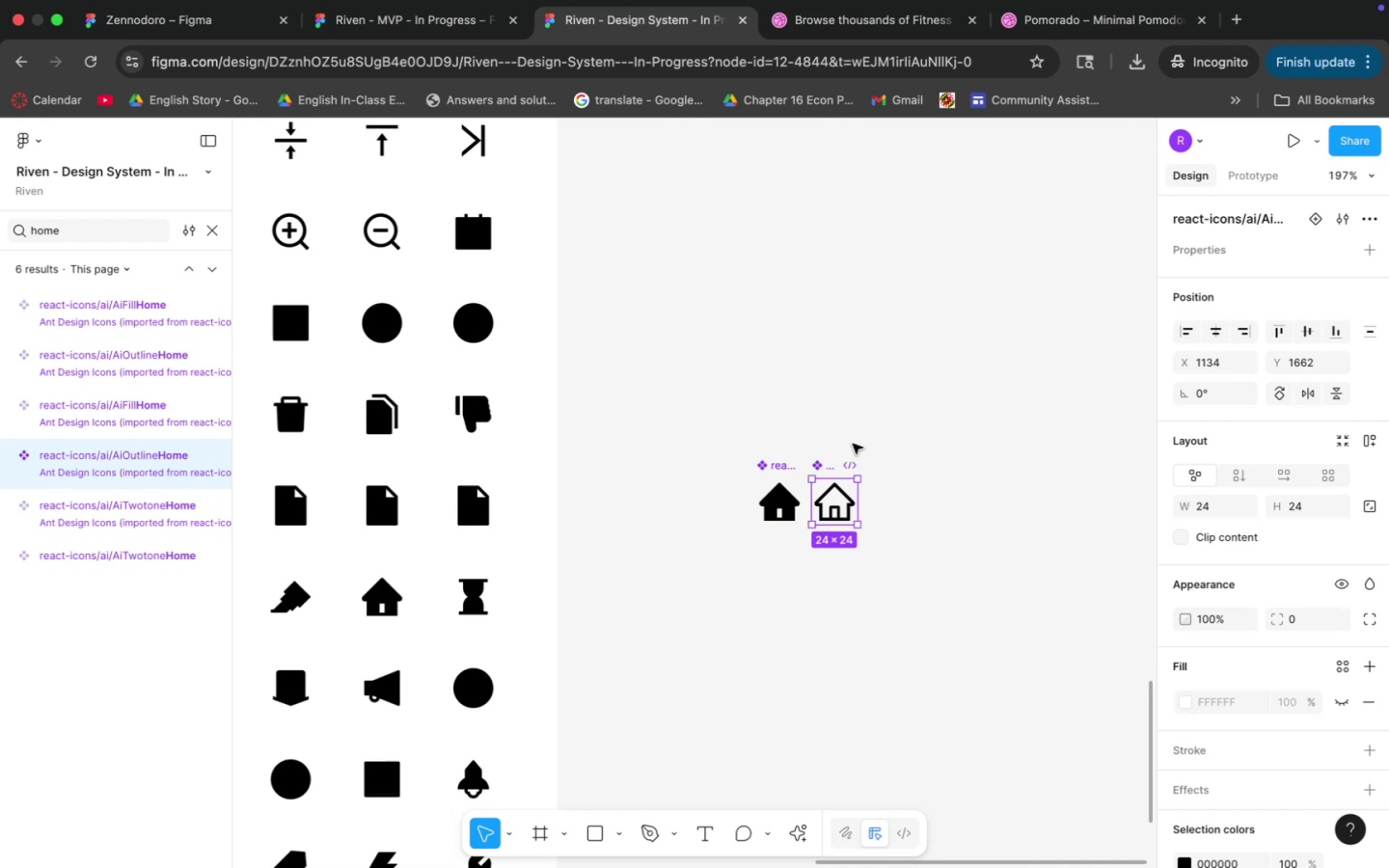 
left_click([862, 440])
 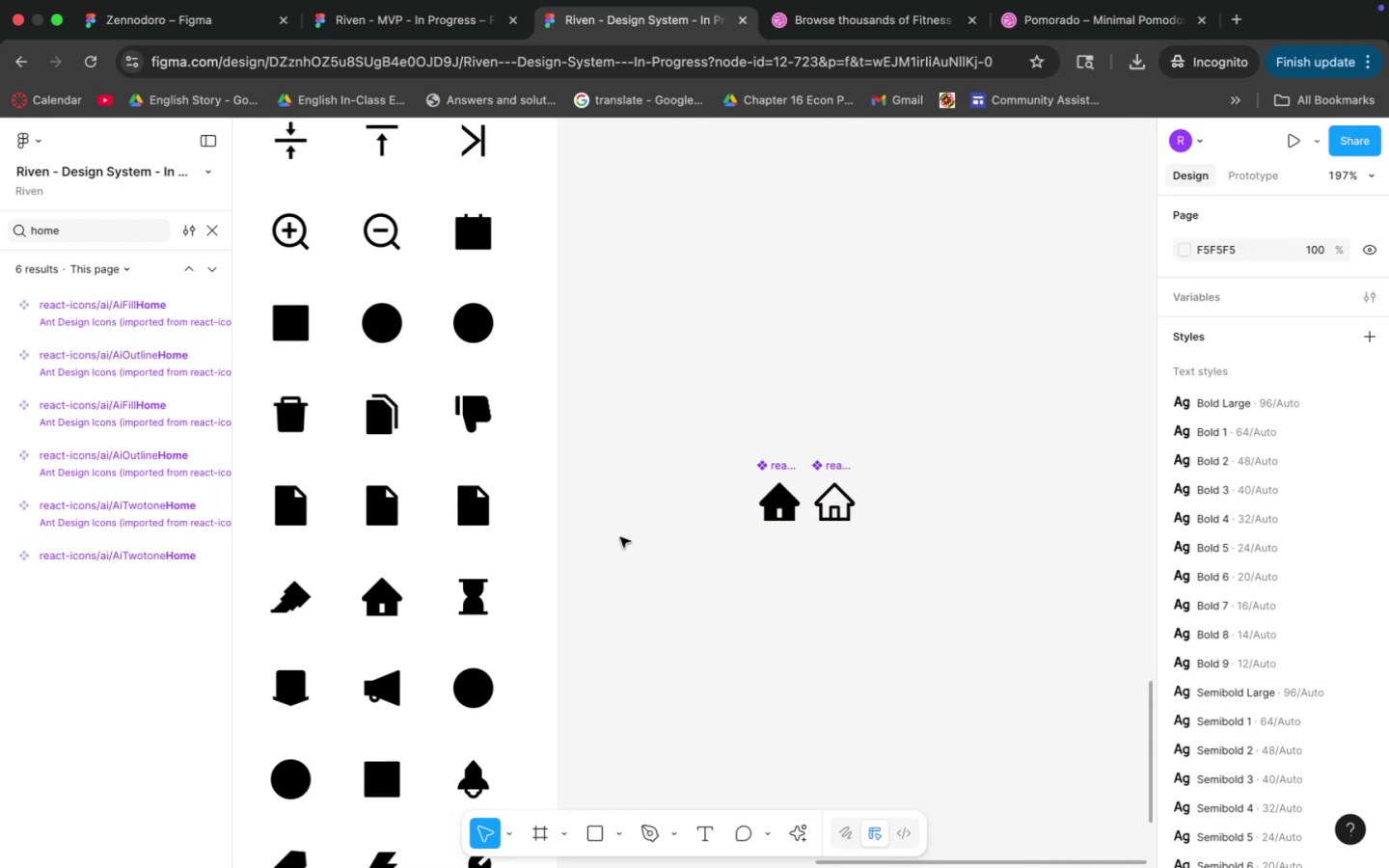 
hold_key(key=CommandLeft, duration=1.03)
scroll: coordinate [631, 534], scroll_direction: down, amount: 22.0
 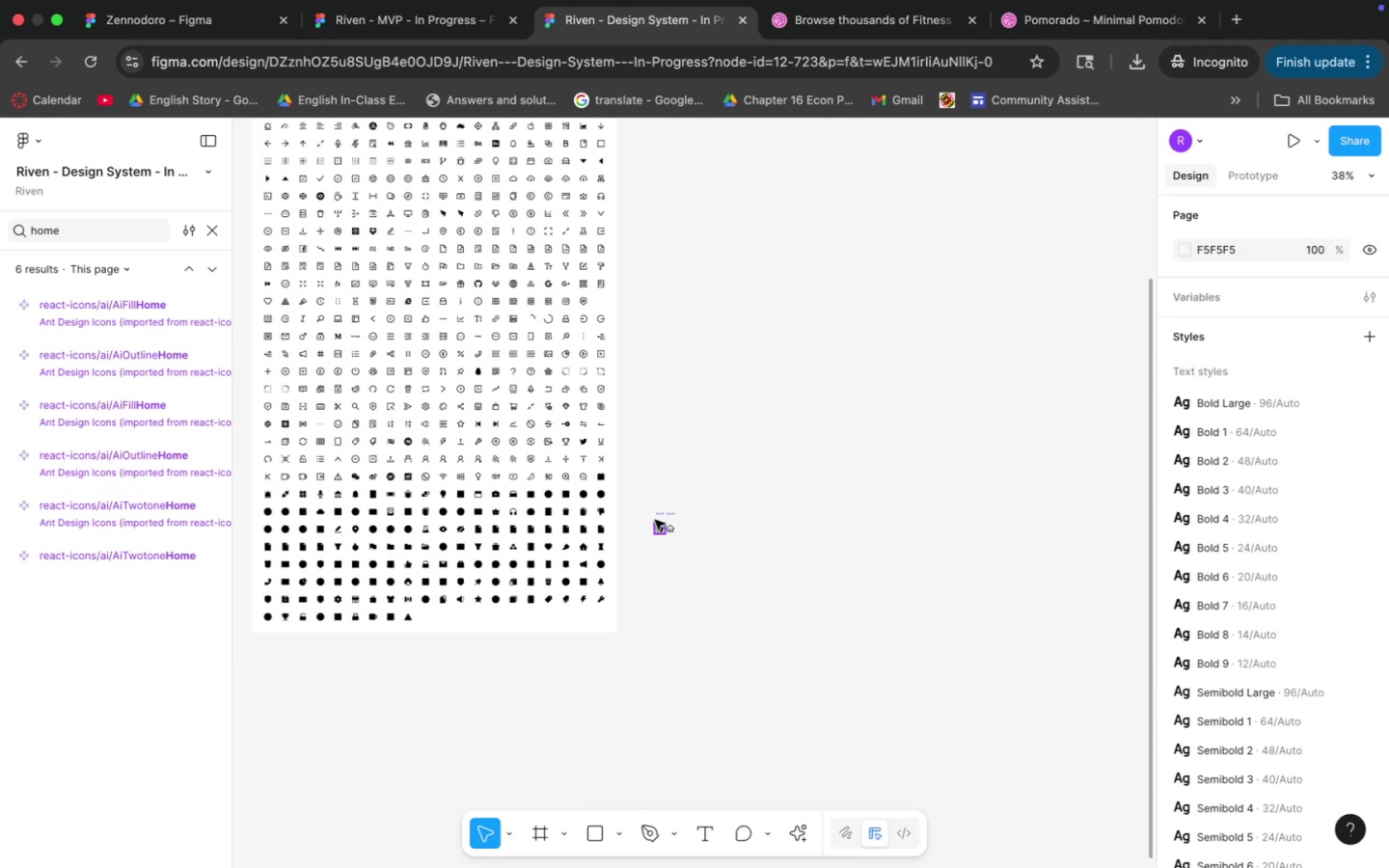 
hold_key(key=CommandLeft, duration=0.38)
scroll: coordinate [655, 520], scroll_direction: down, amount: 4.0
 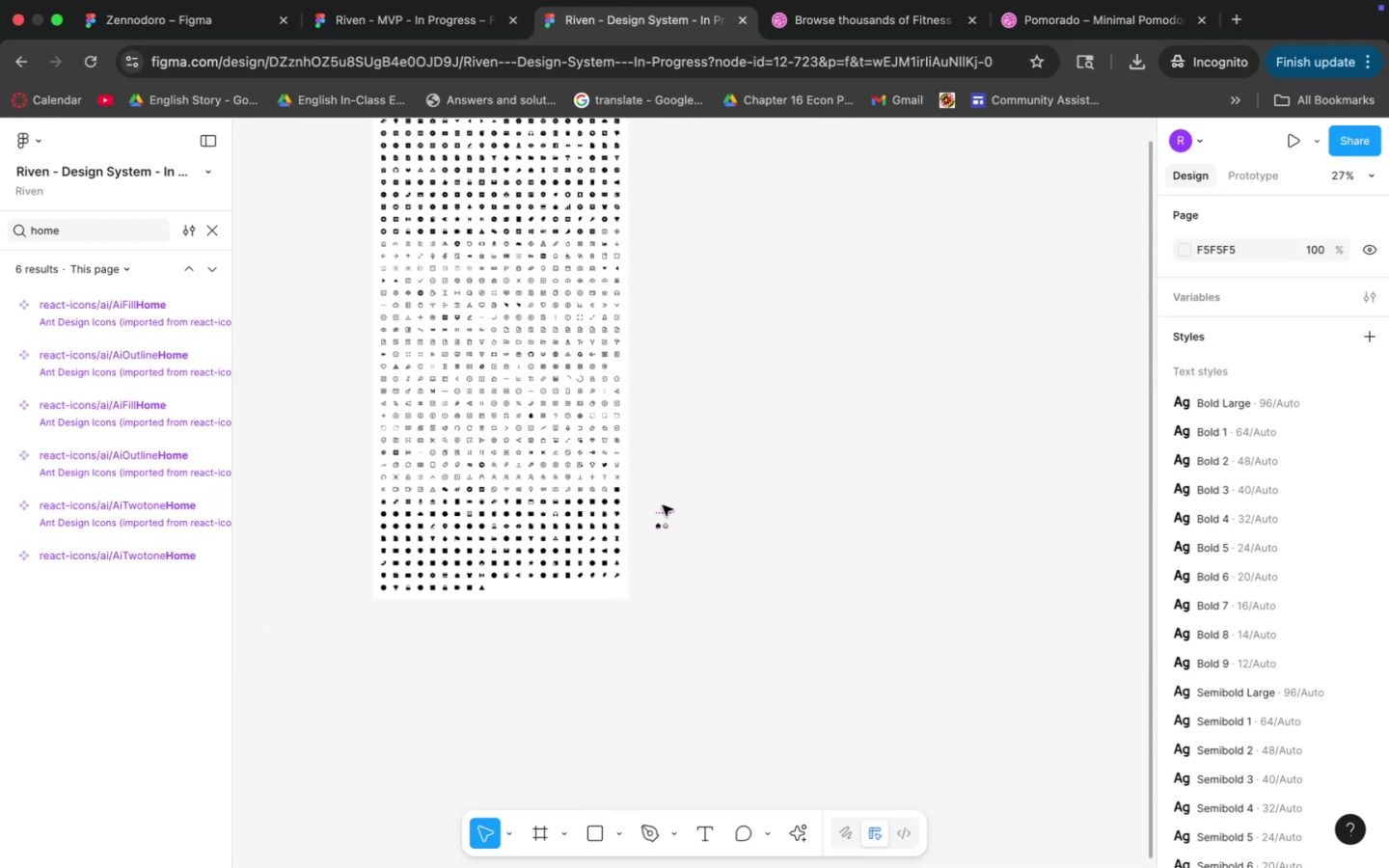 
hold_key(key=Space, duration=0.5)
 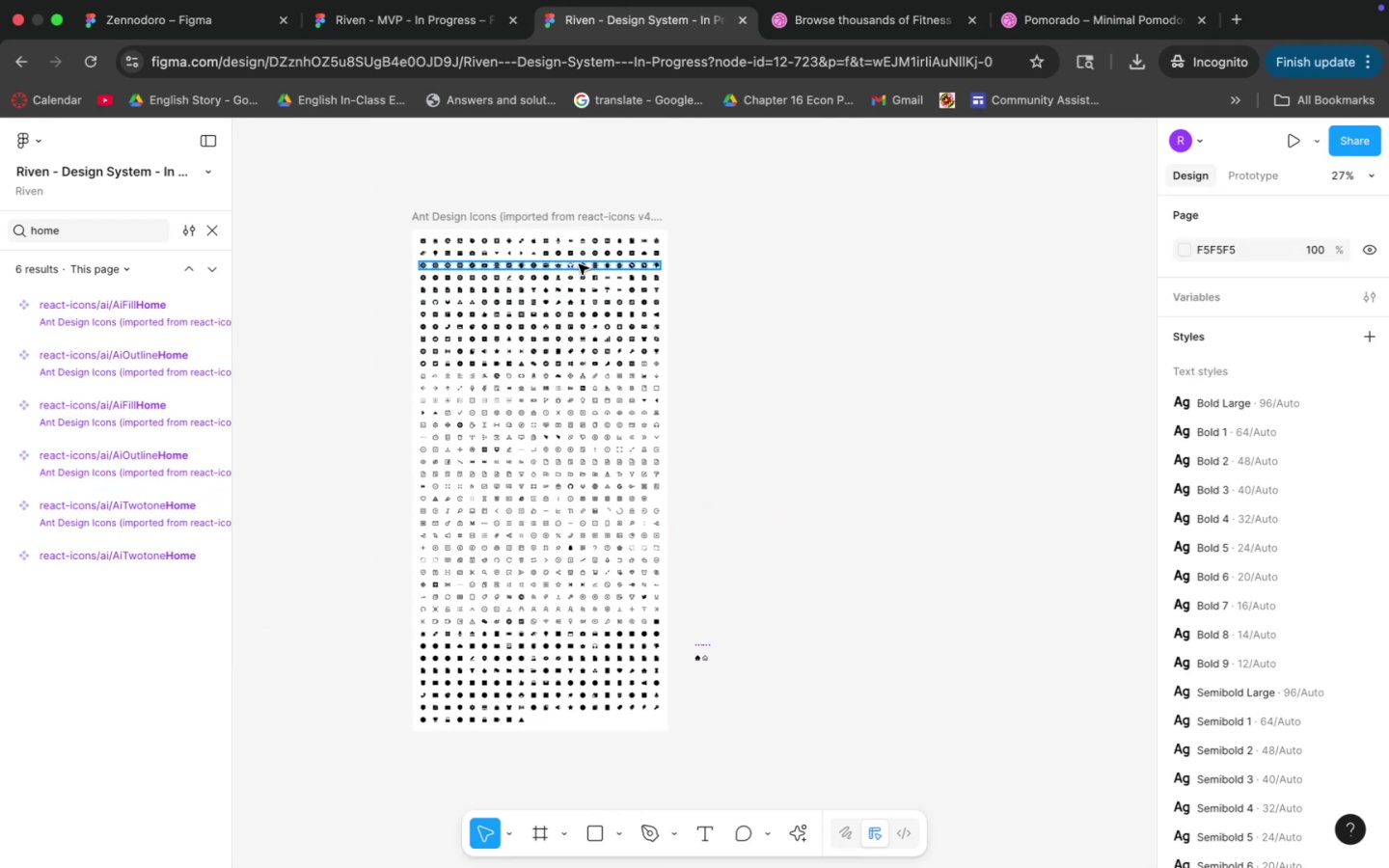 
left_click_drag(start_coordinate=[690, 309], to_coordinate=[729, 441])
 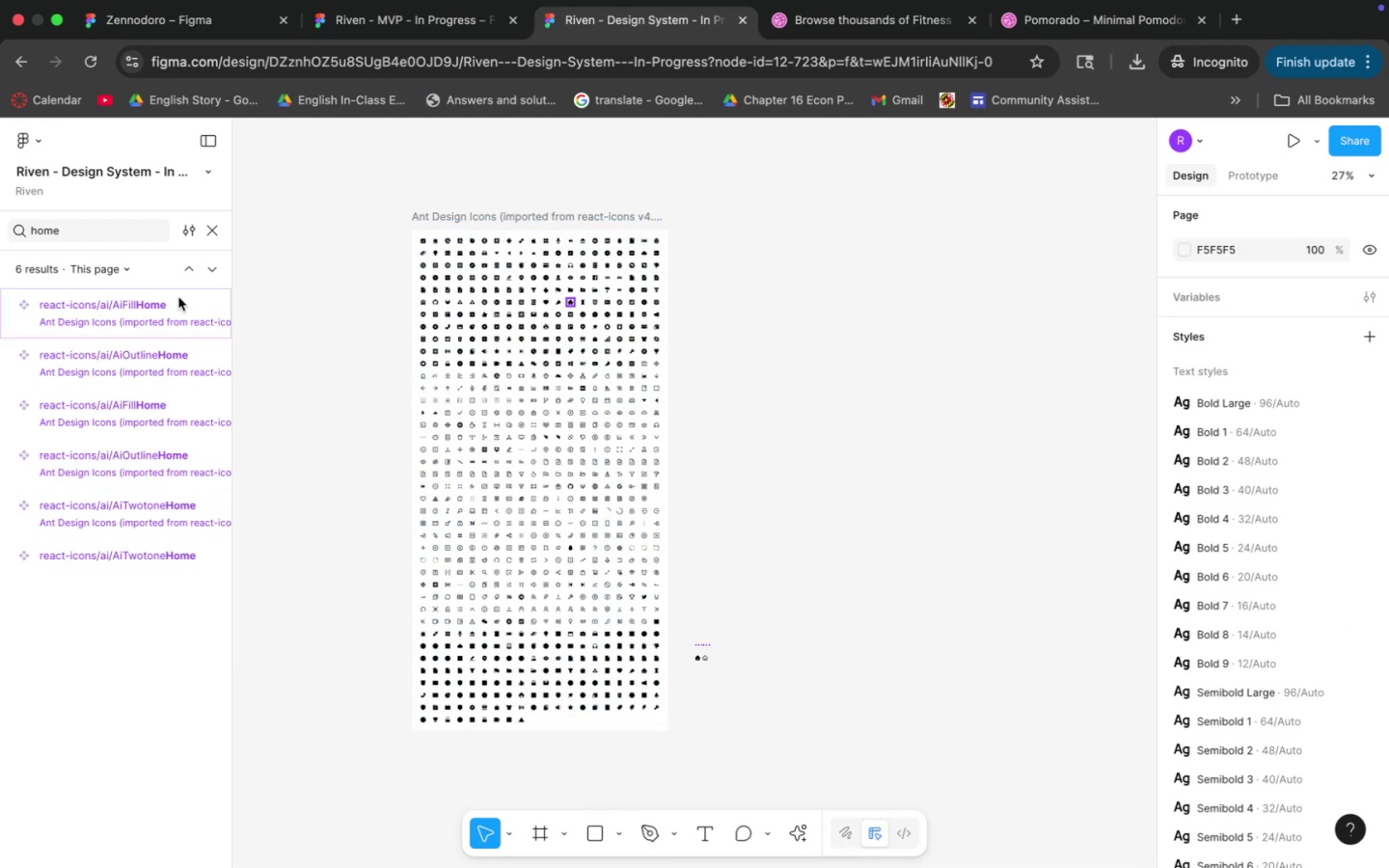 
double_click([108, 234])
 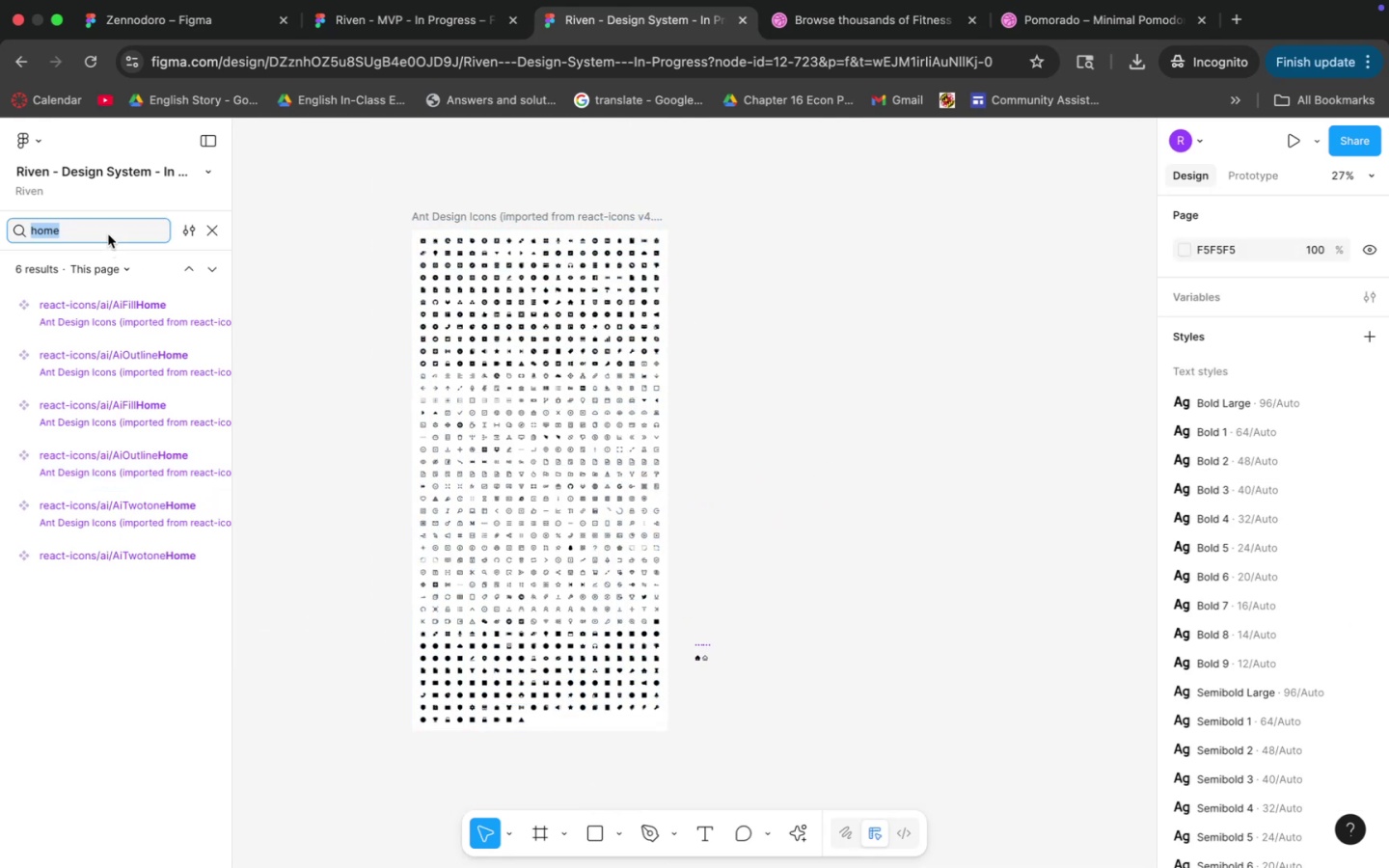 
type(social)
 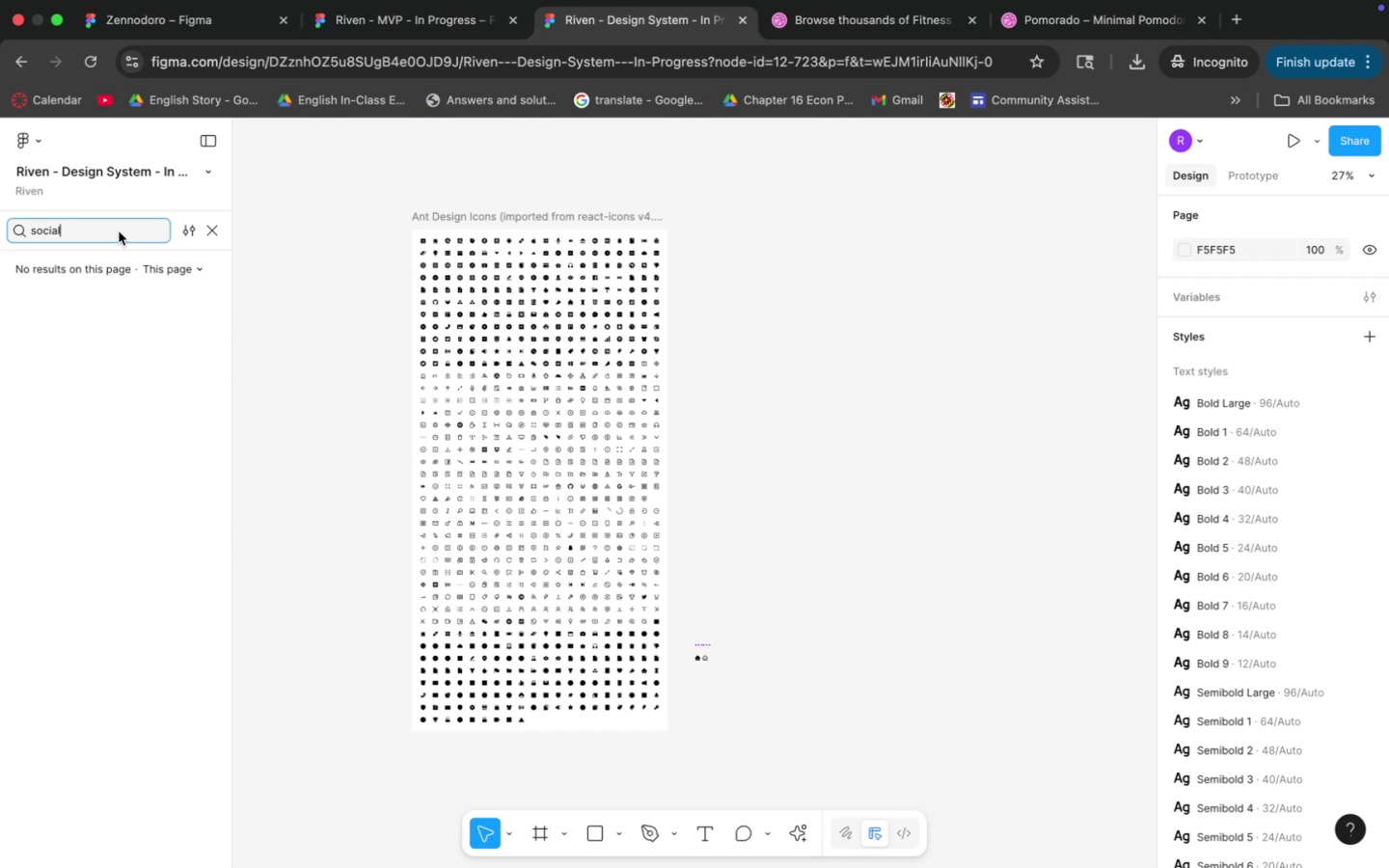 
wait(6.94)
 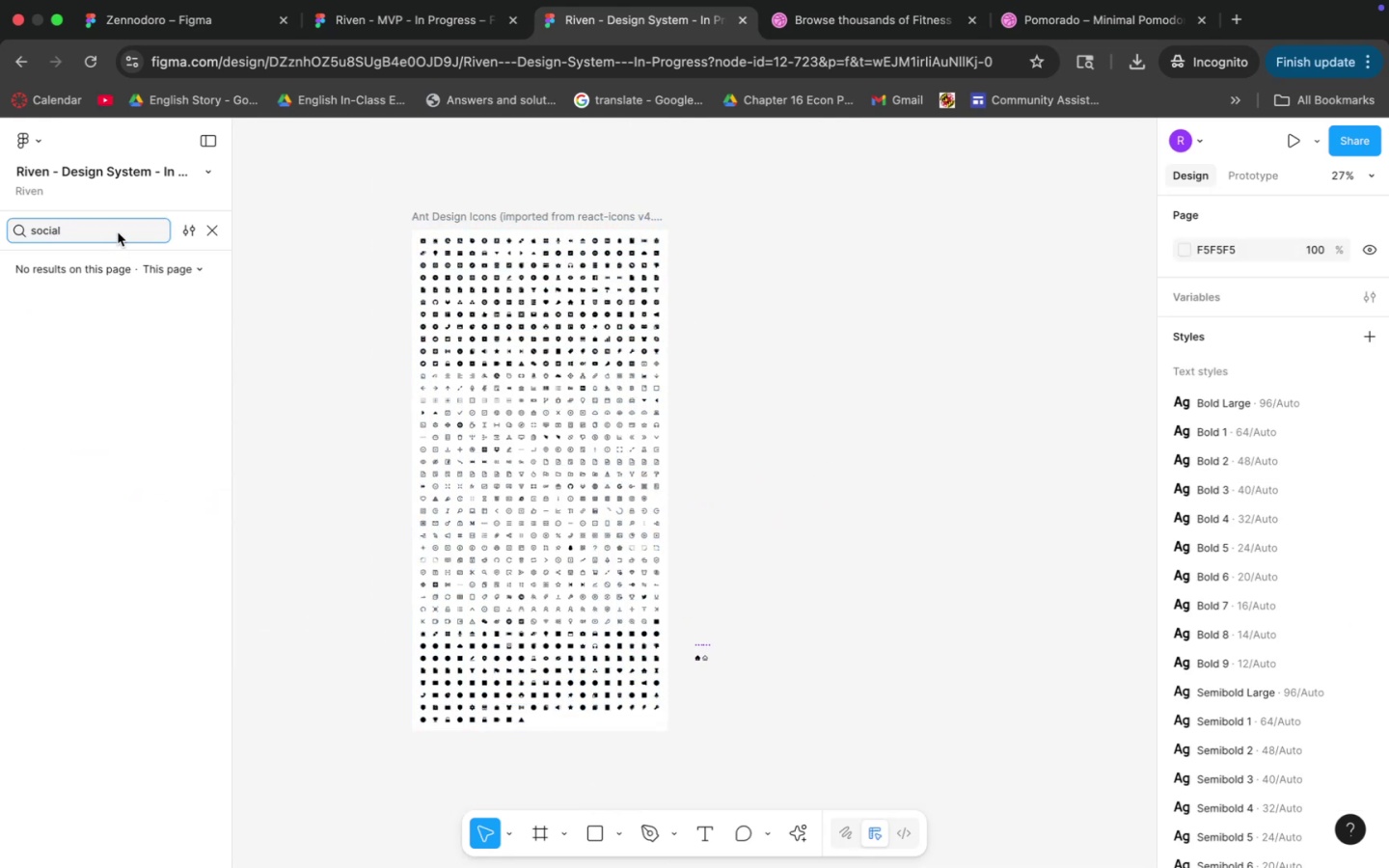 
left_click_drag(start_coordinate=[774, 778], to_coordinate=[688, 620])
 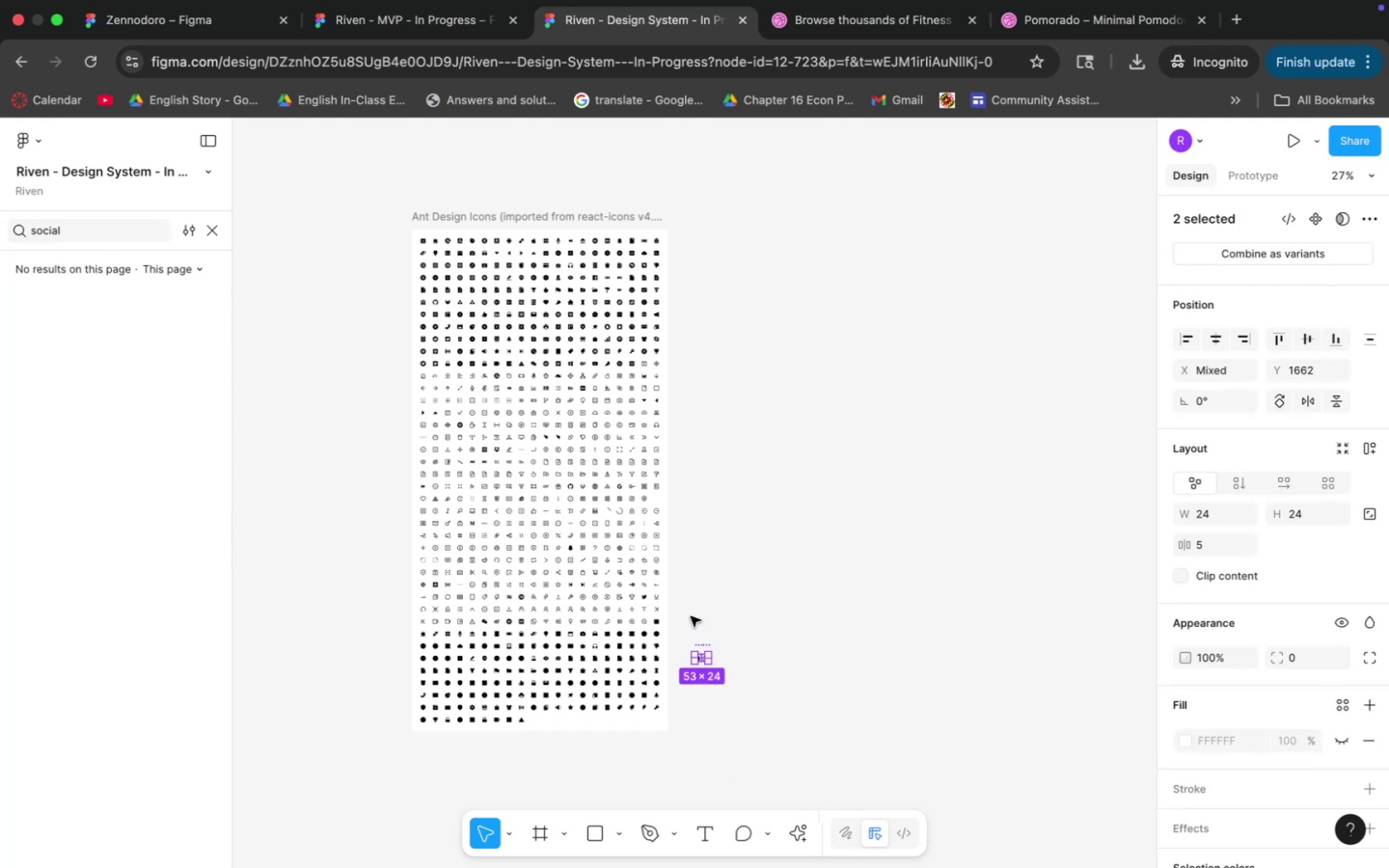 
key(Backspace)
 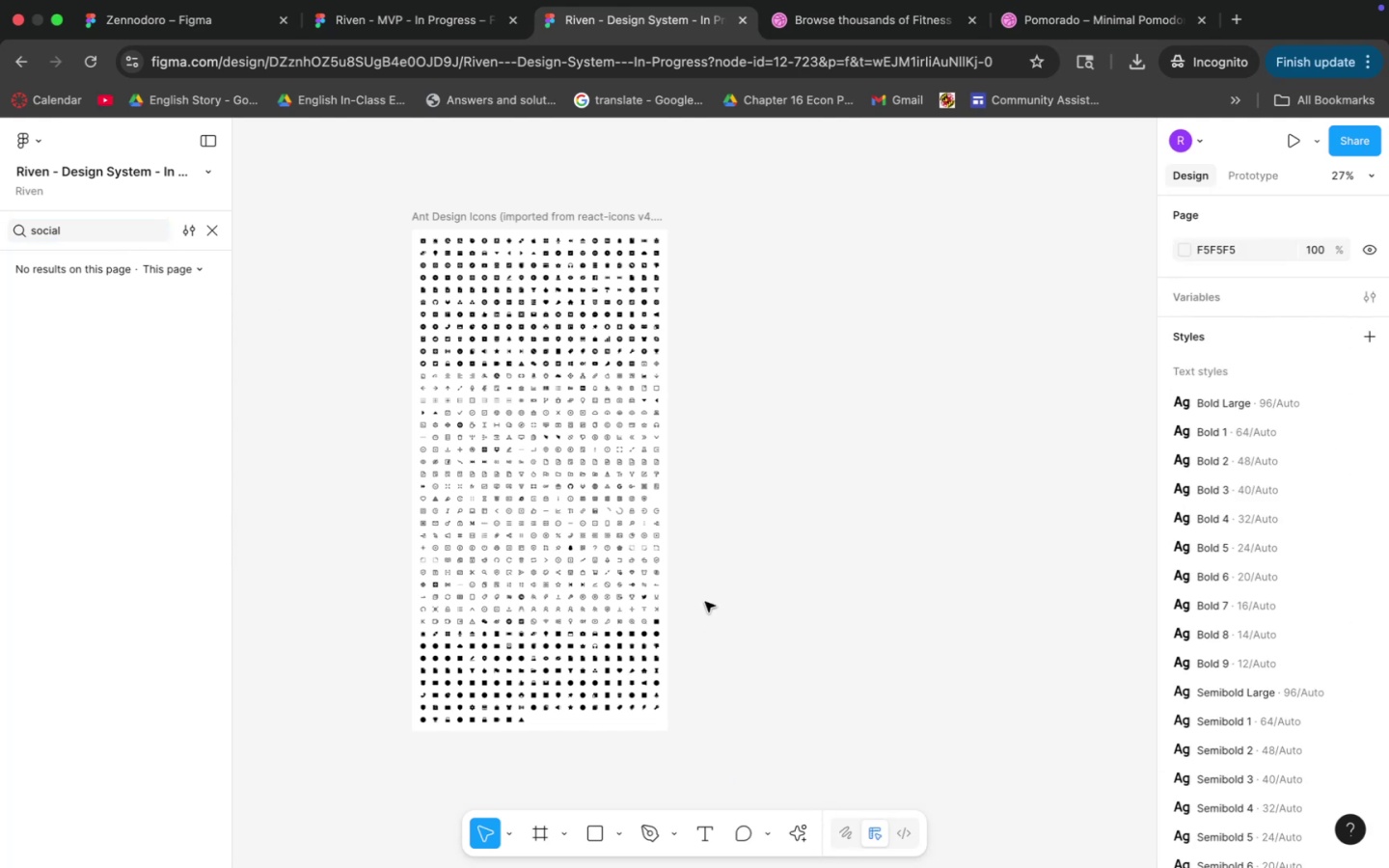 
left_click([757, 500])
 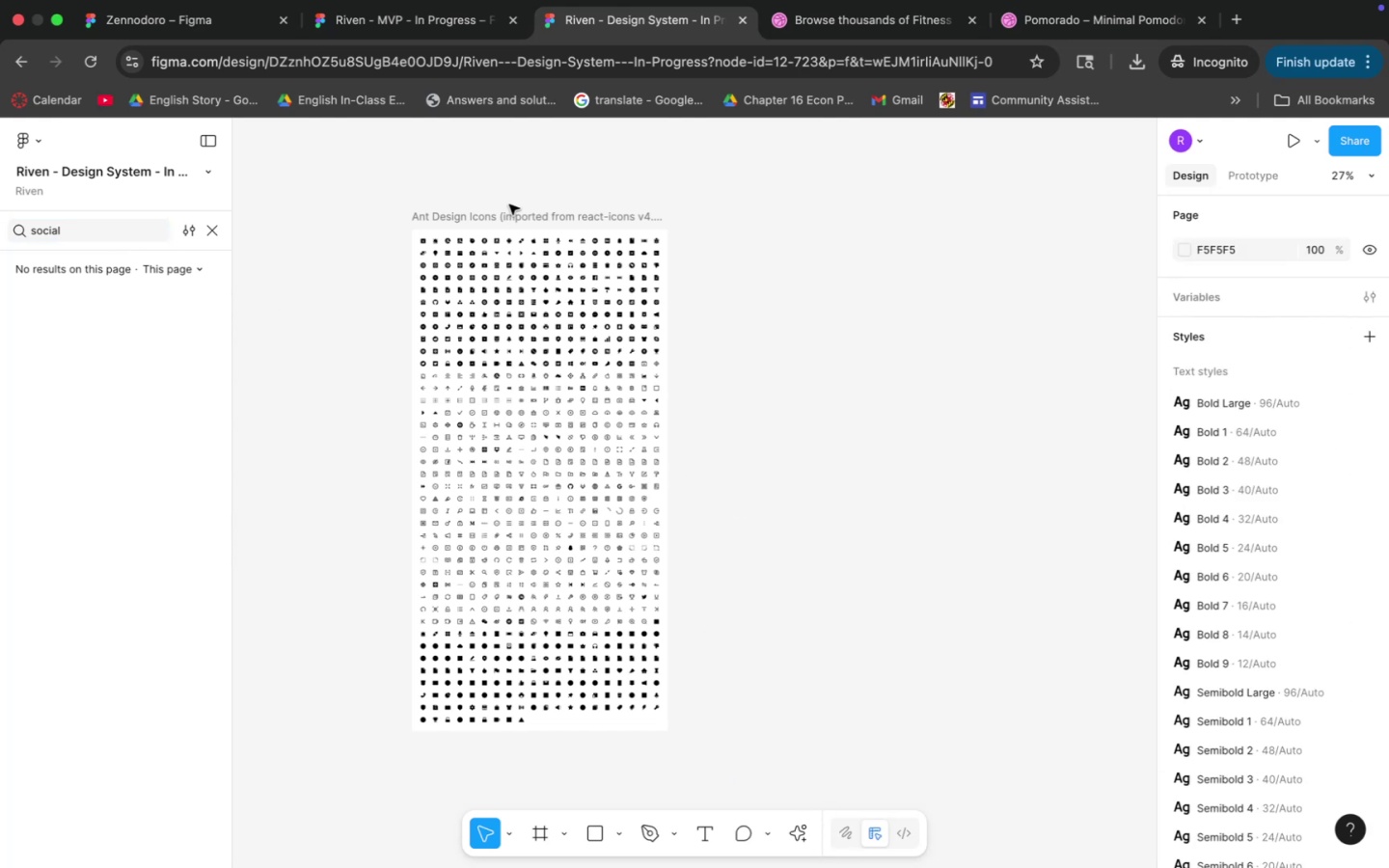 
left_click([510, 218])
 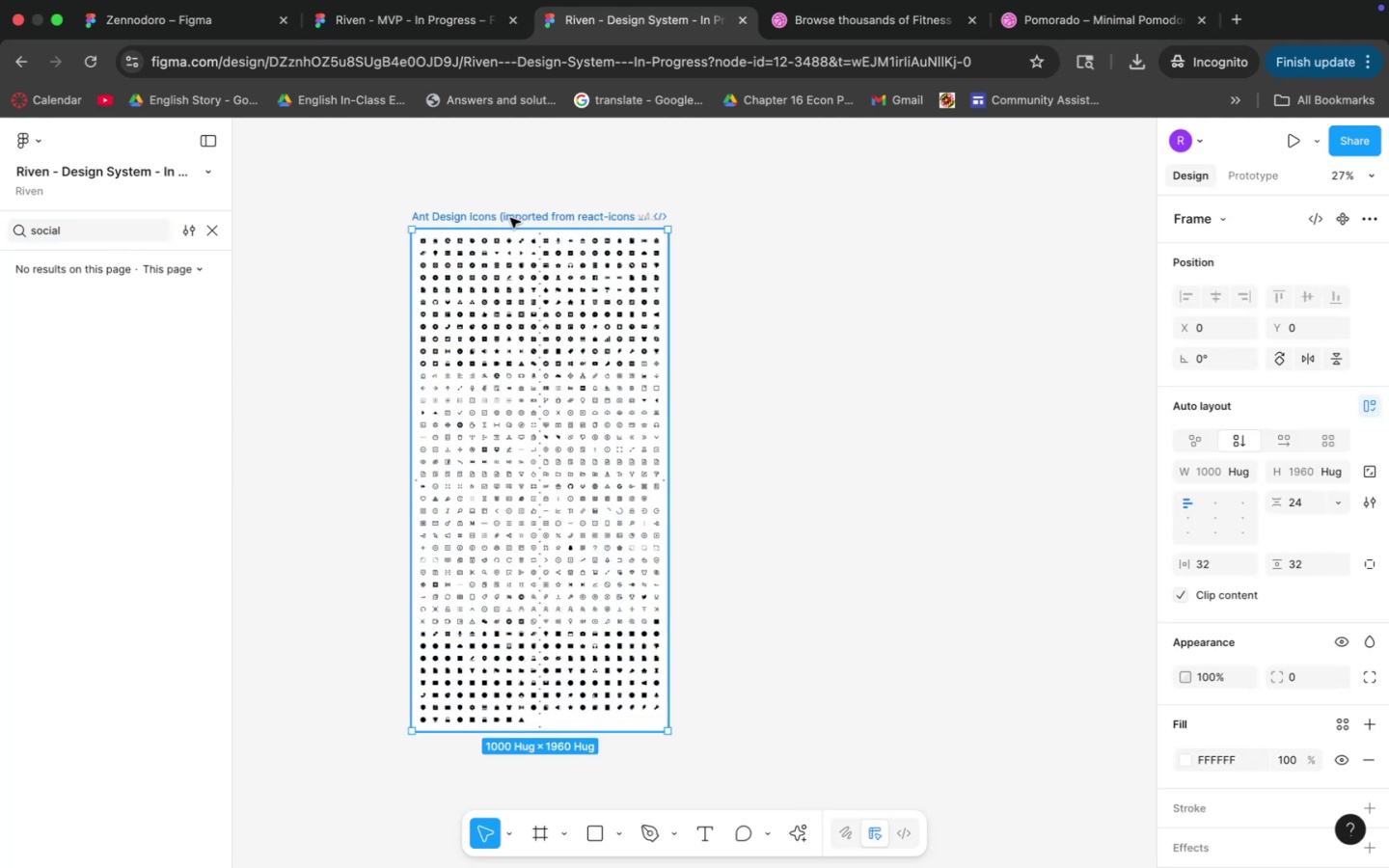 
key(Backspace)
 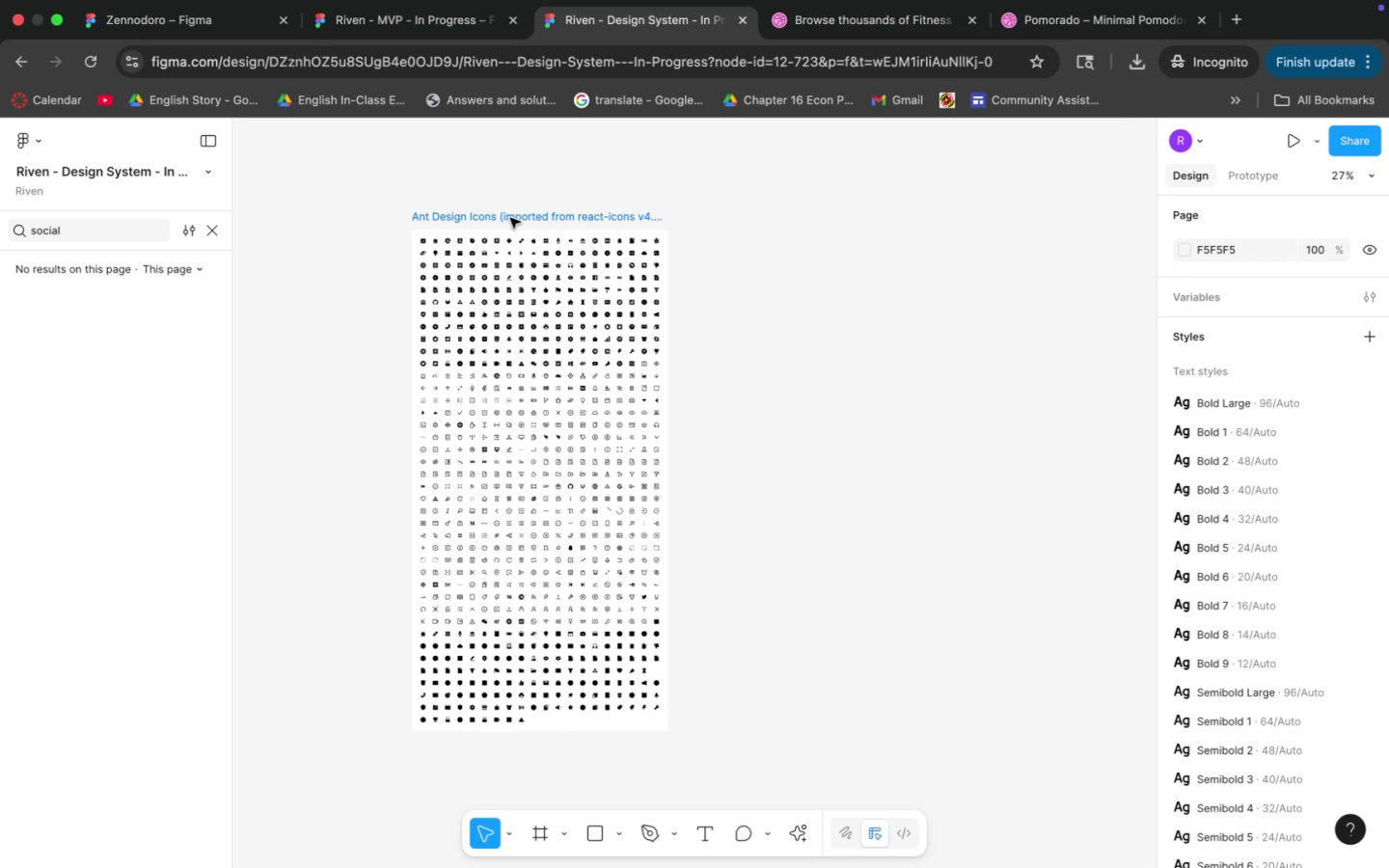 
left_click([510, 218])
 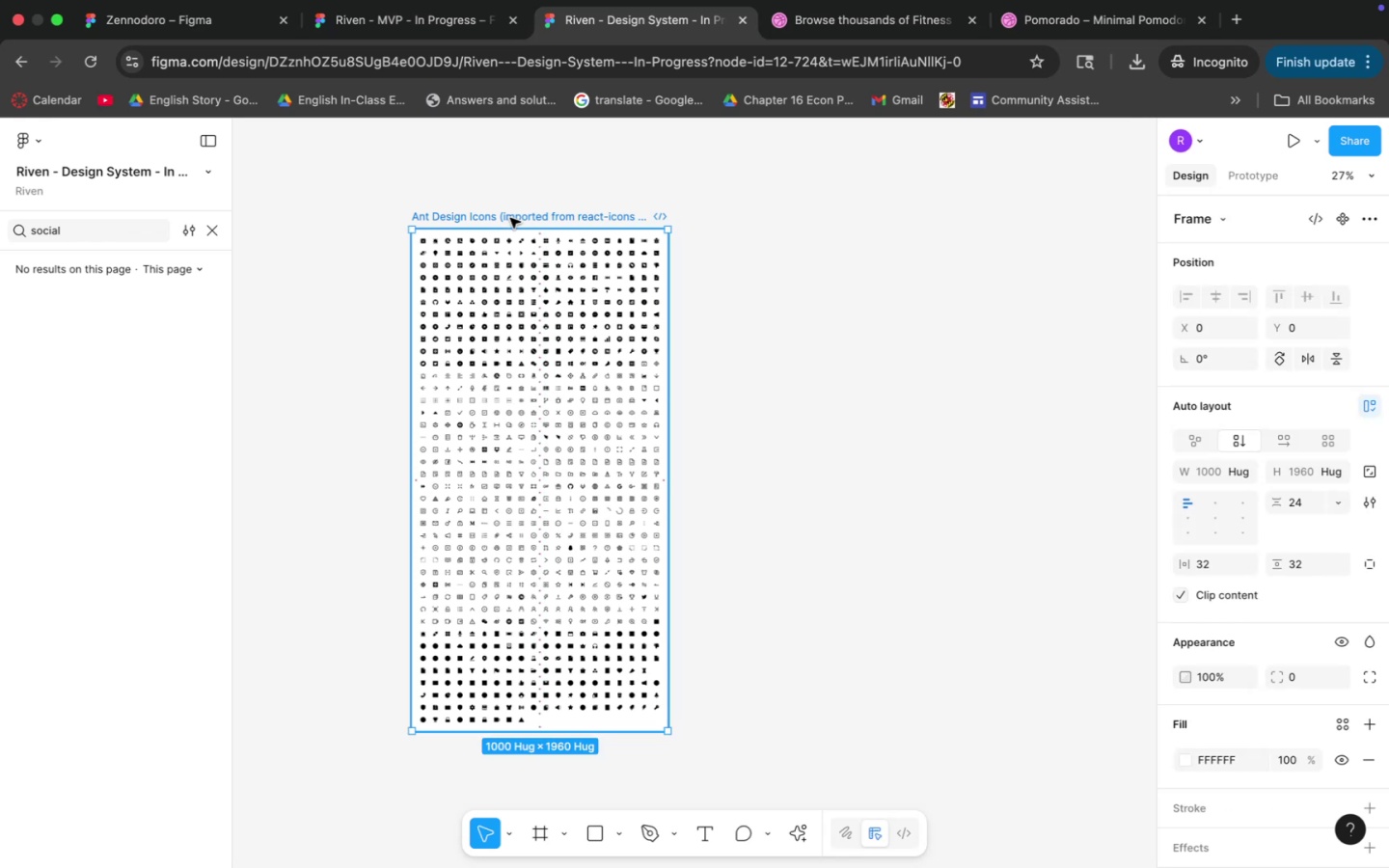 
key(Backspace)
 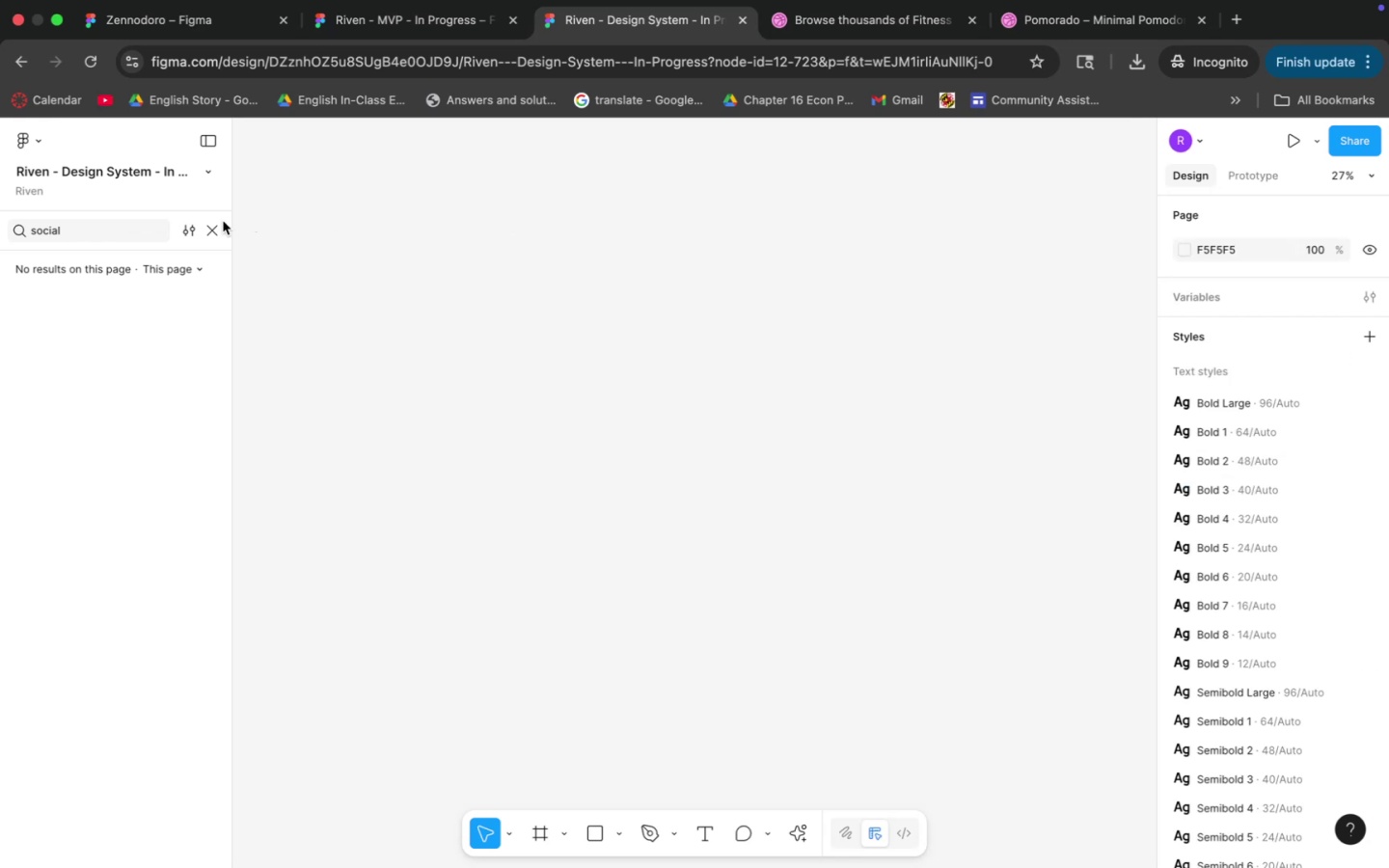 
left_click([208, 228])
 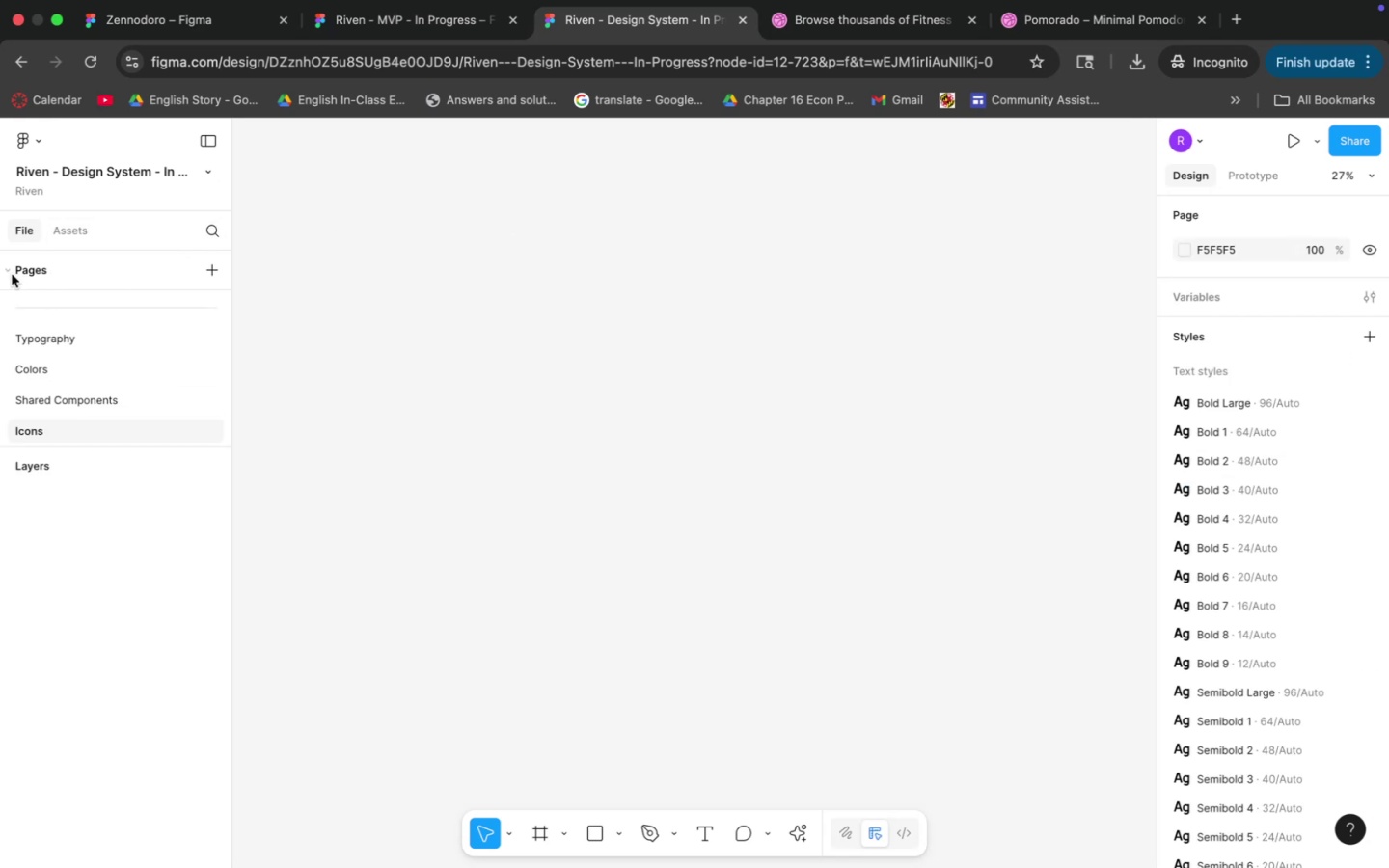 
left_click([34, 153])
 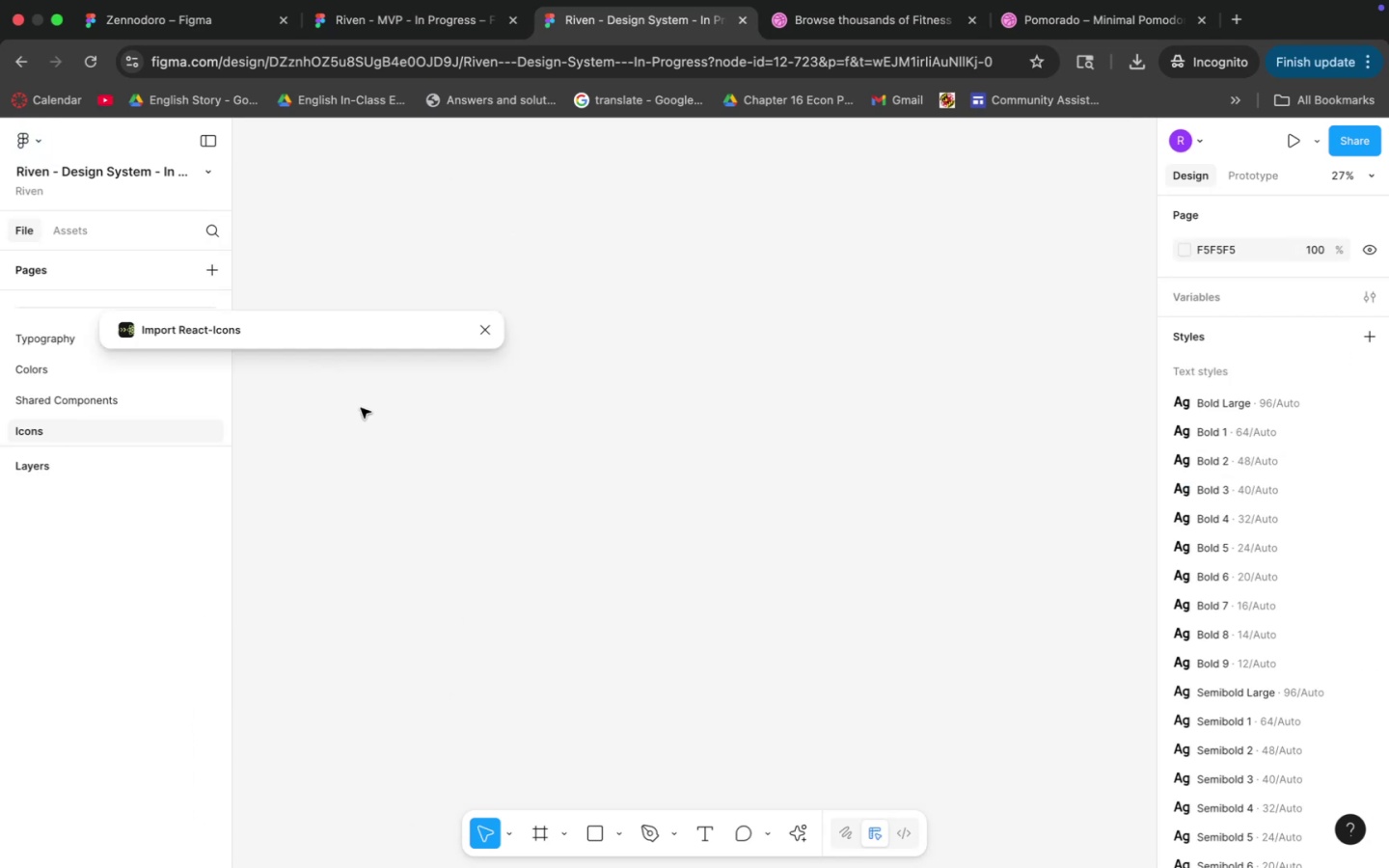 
wait(9.34)
 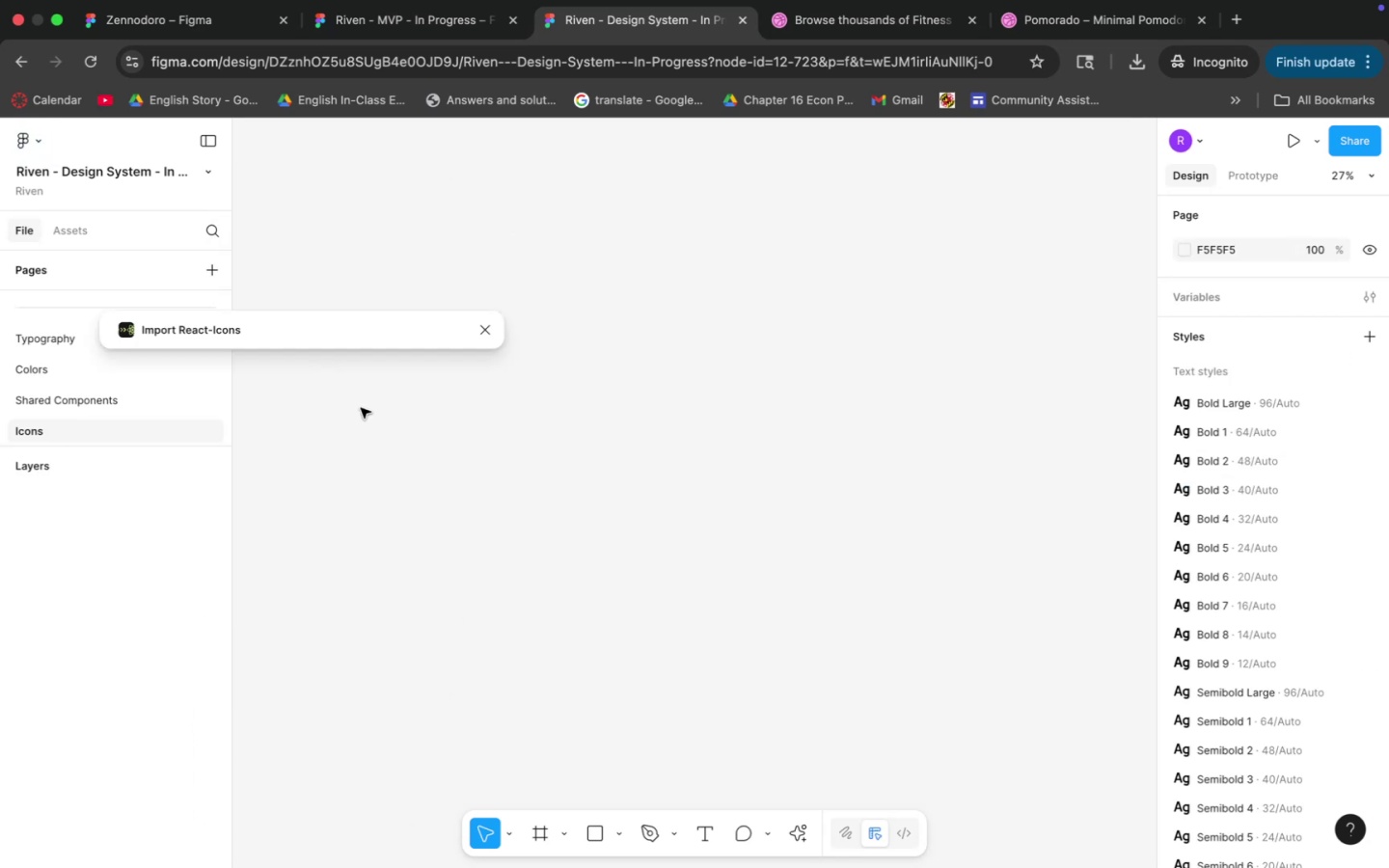 
left_click([487, 335])
 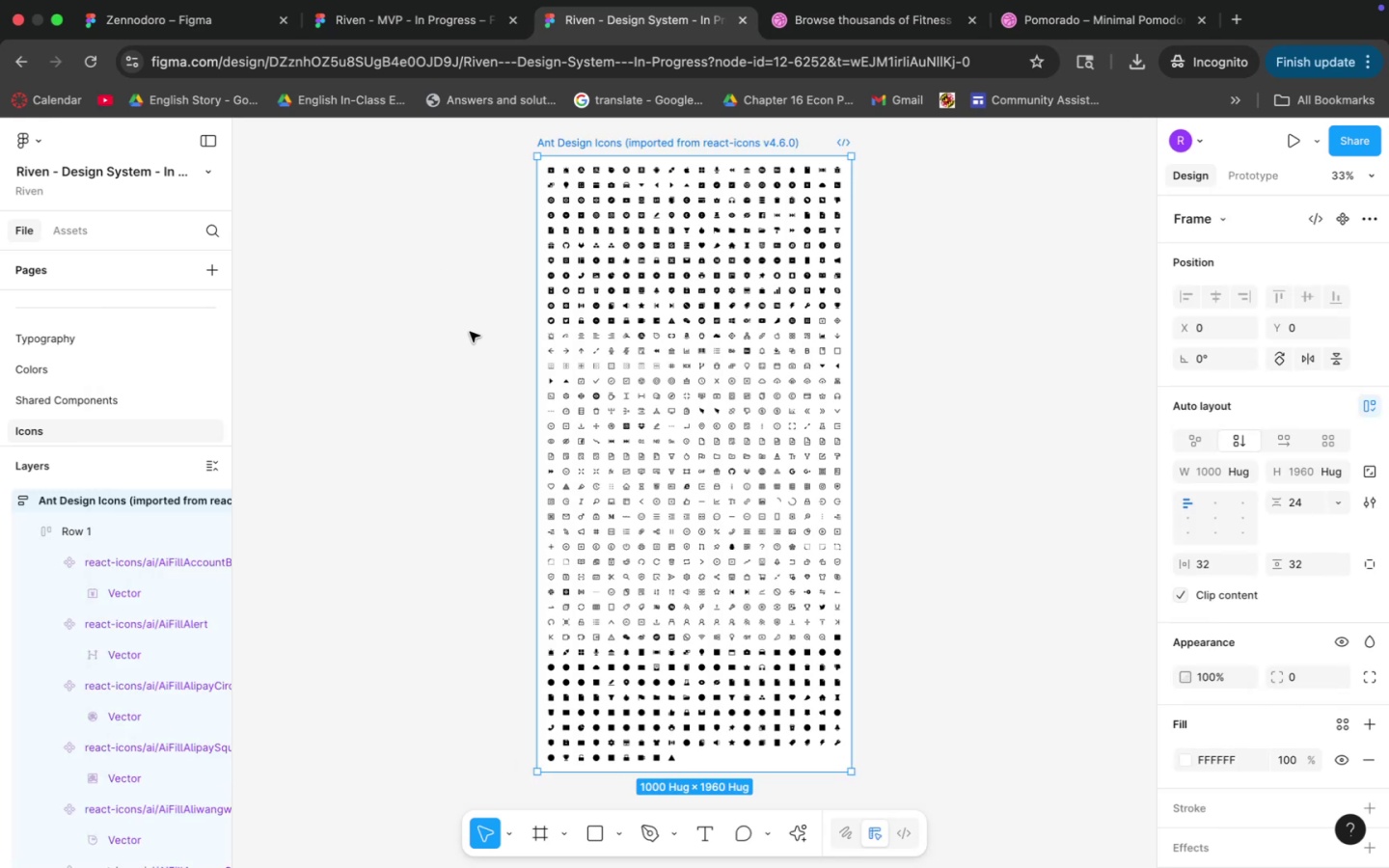 
left_click([469, 337])
 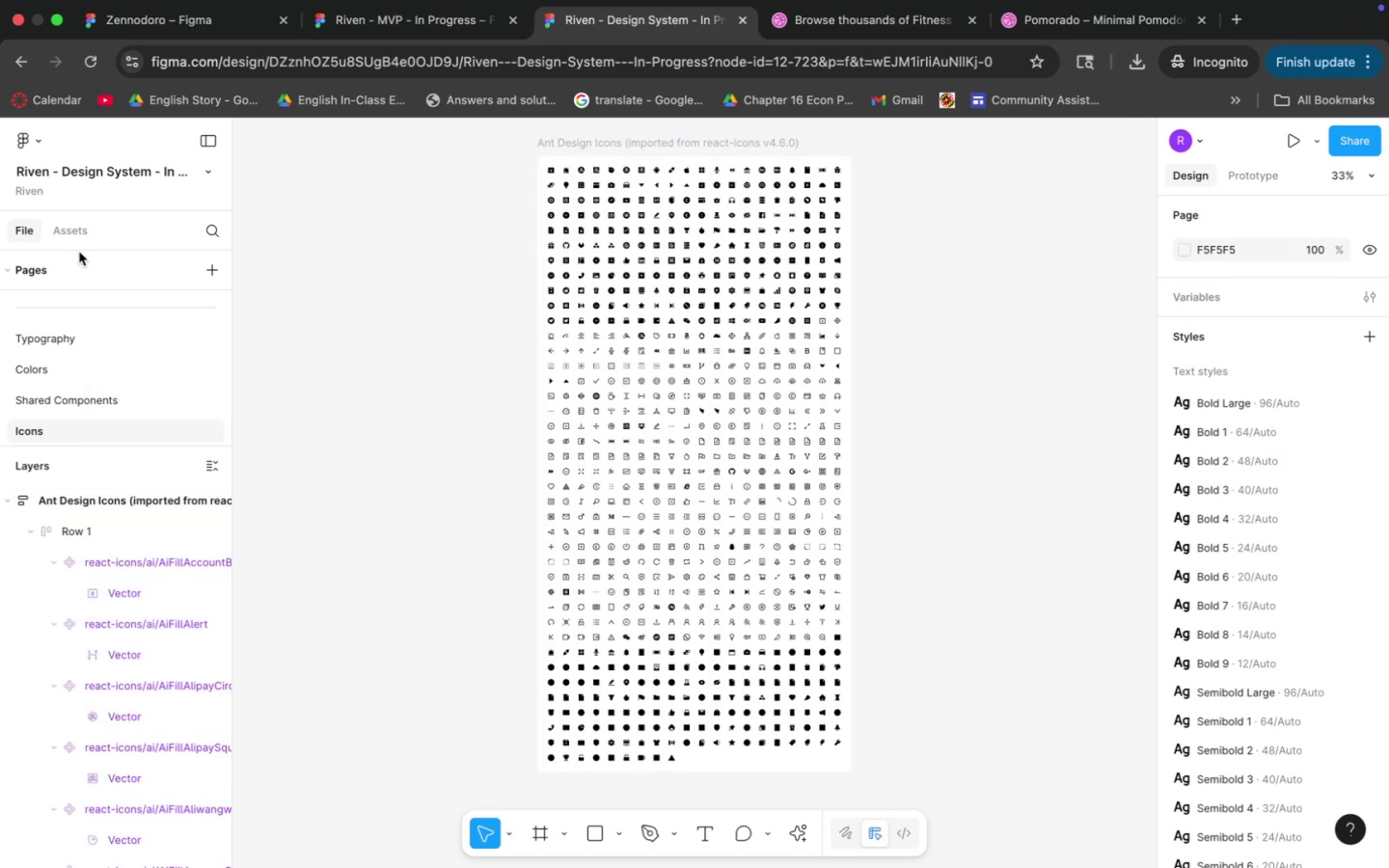 
left_click([46, 142])
 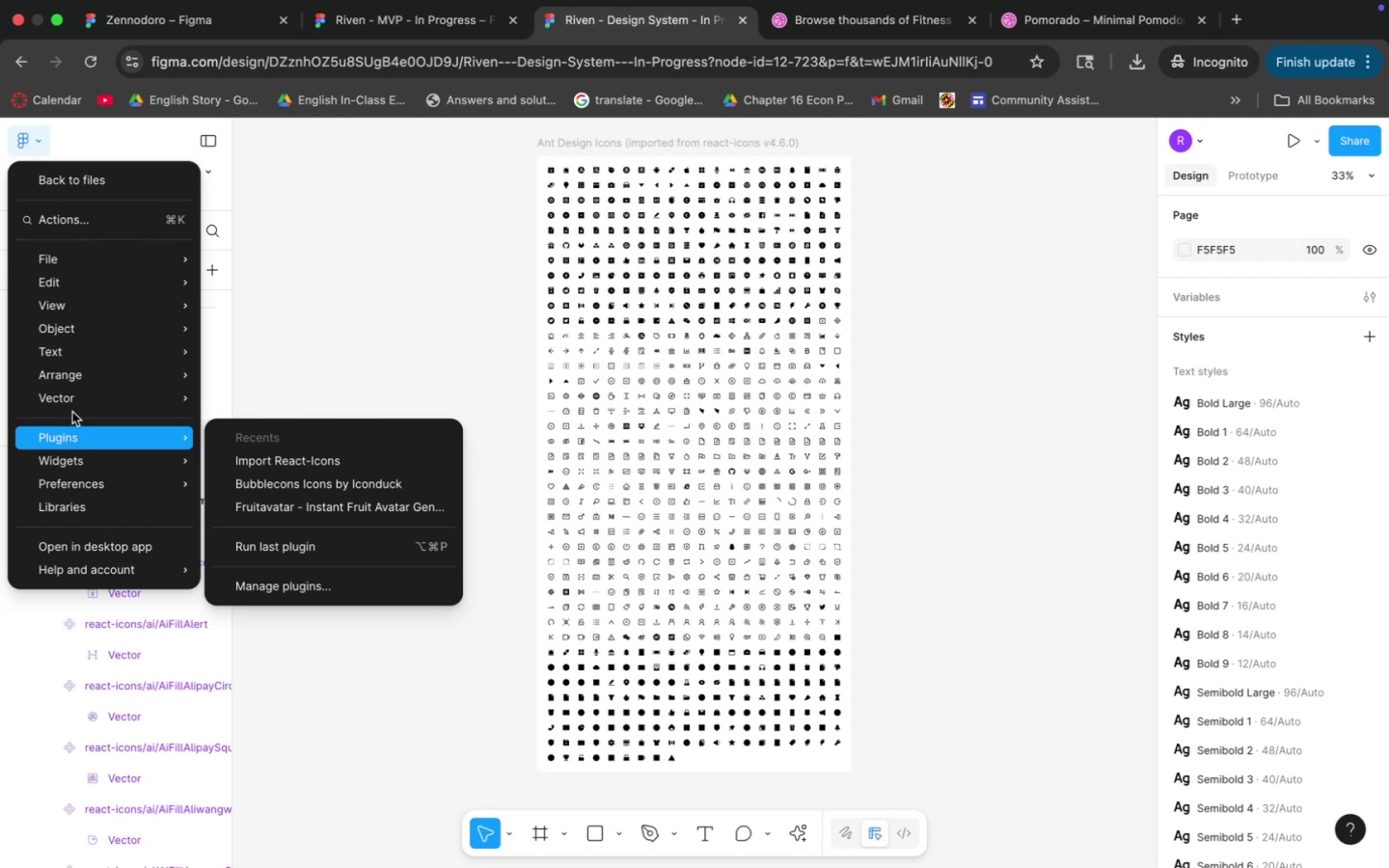 
left_click([316, 362])
 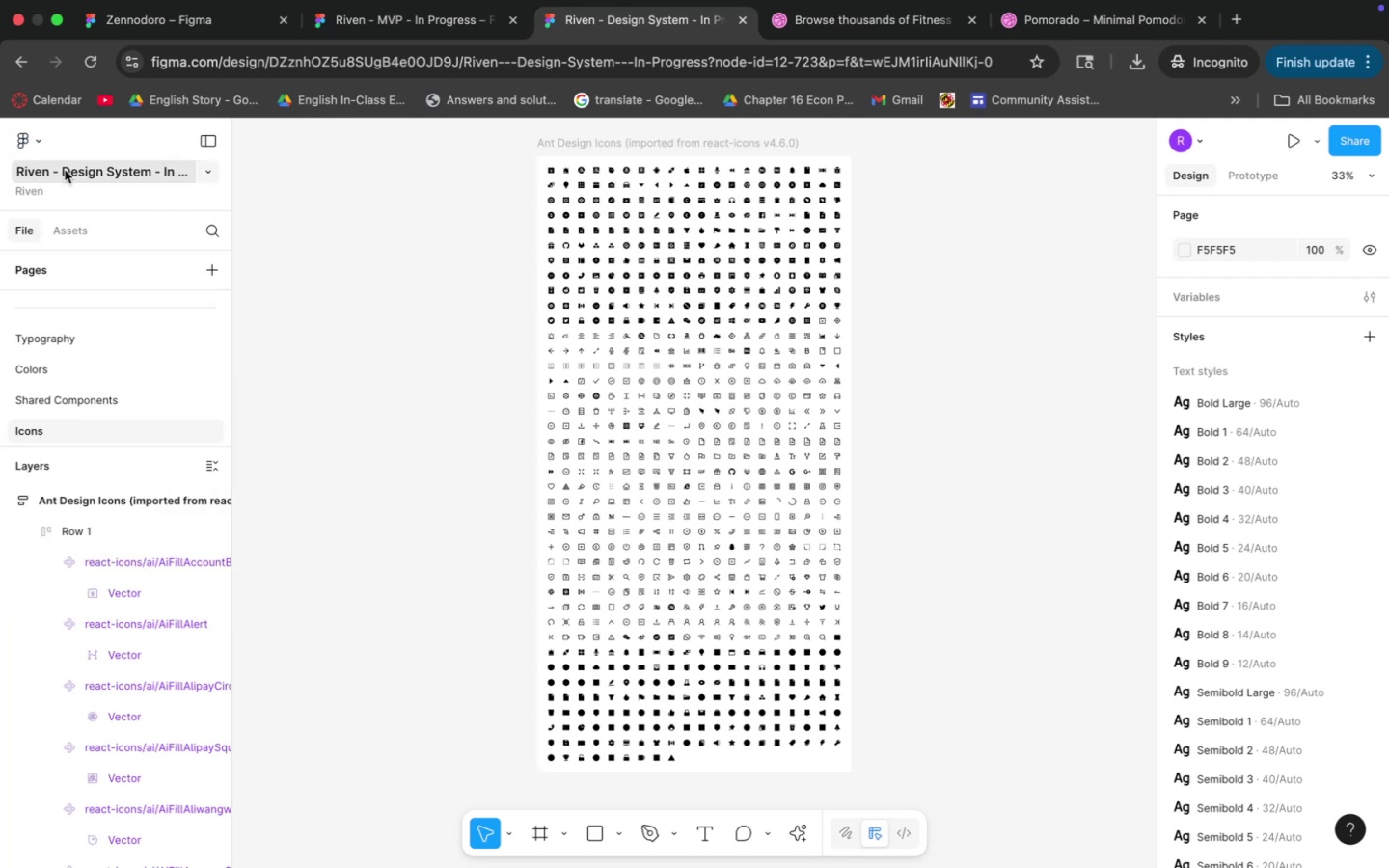 
left_click([13, 126])
 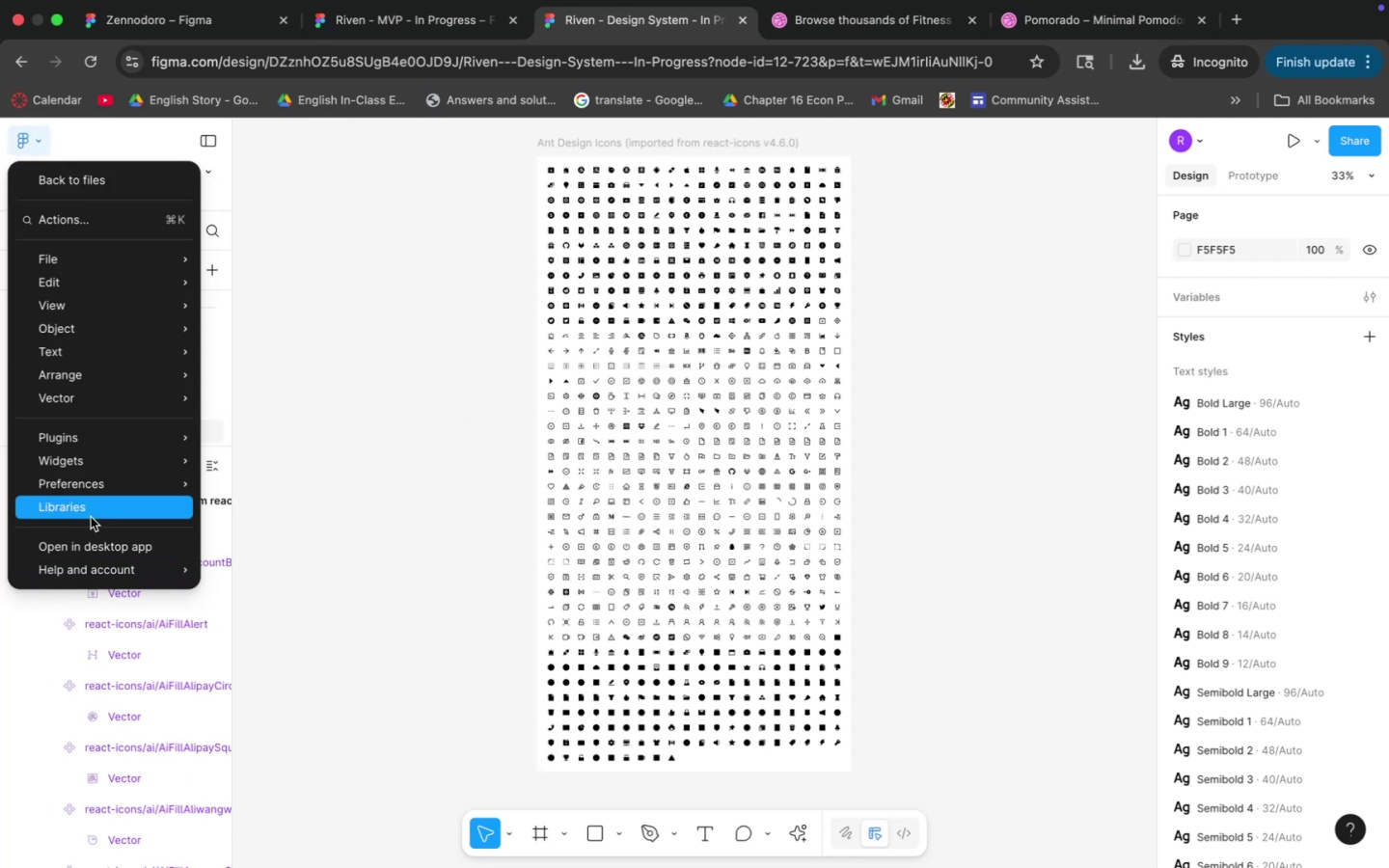 
left_click([91, 516])
 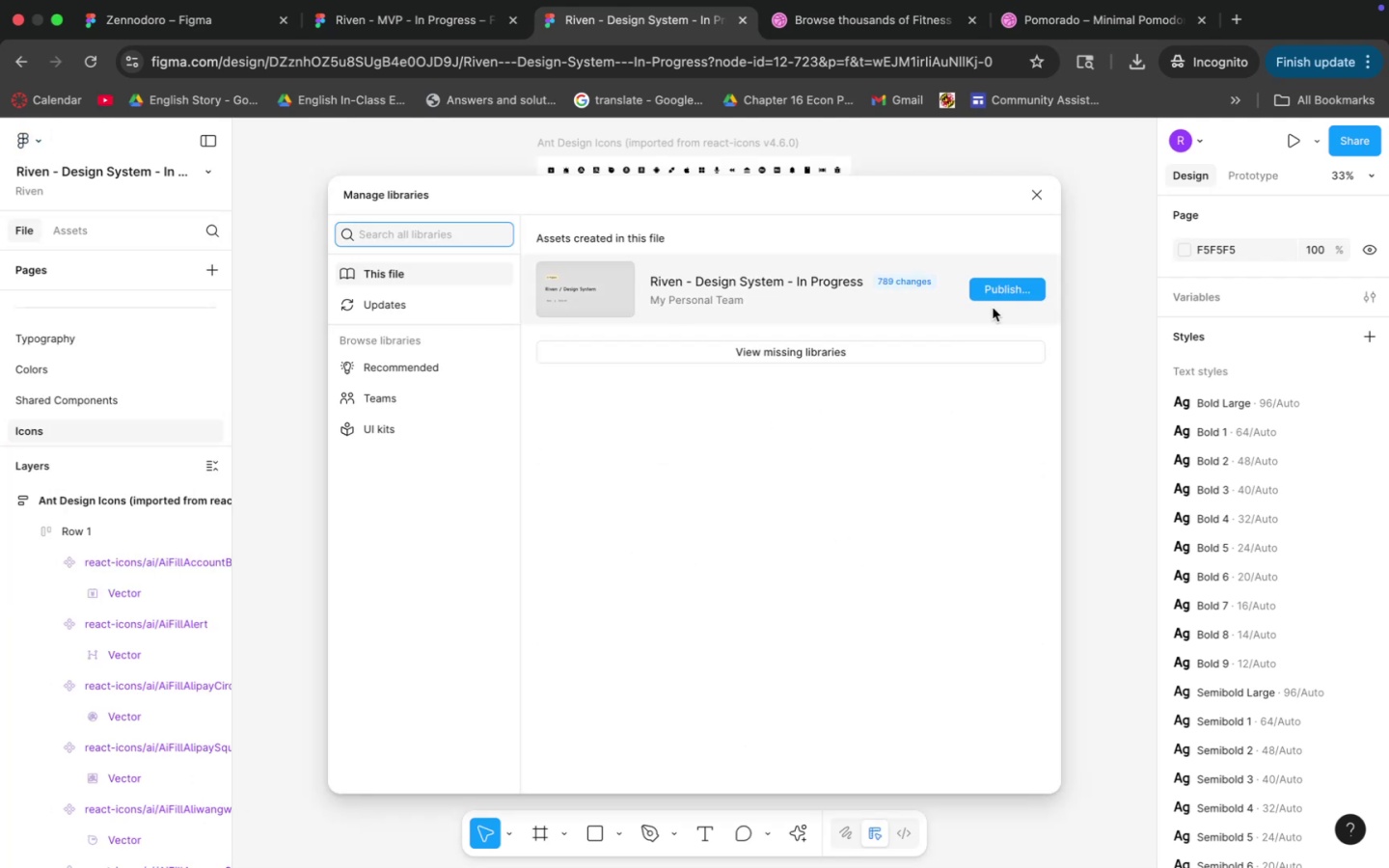 
left_click([998, 289])
 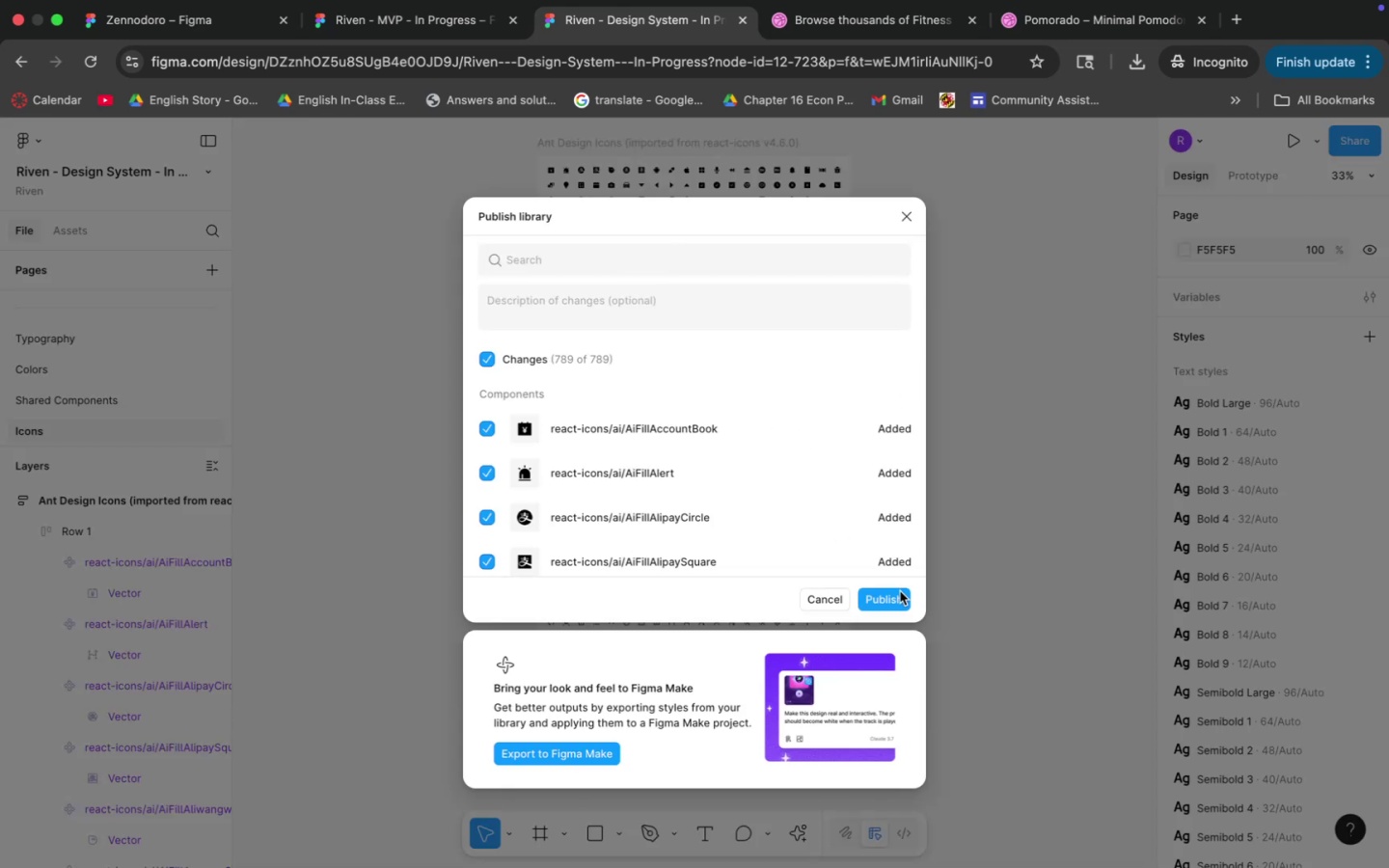 
left_click([894, 595])
 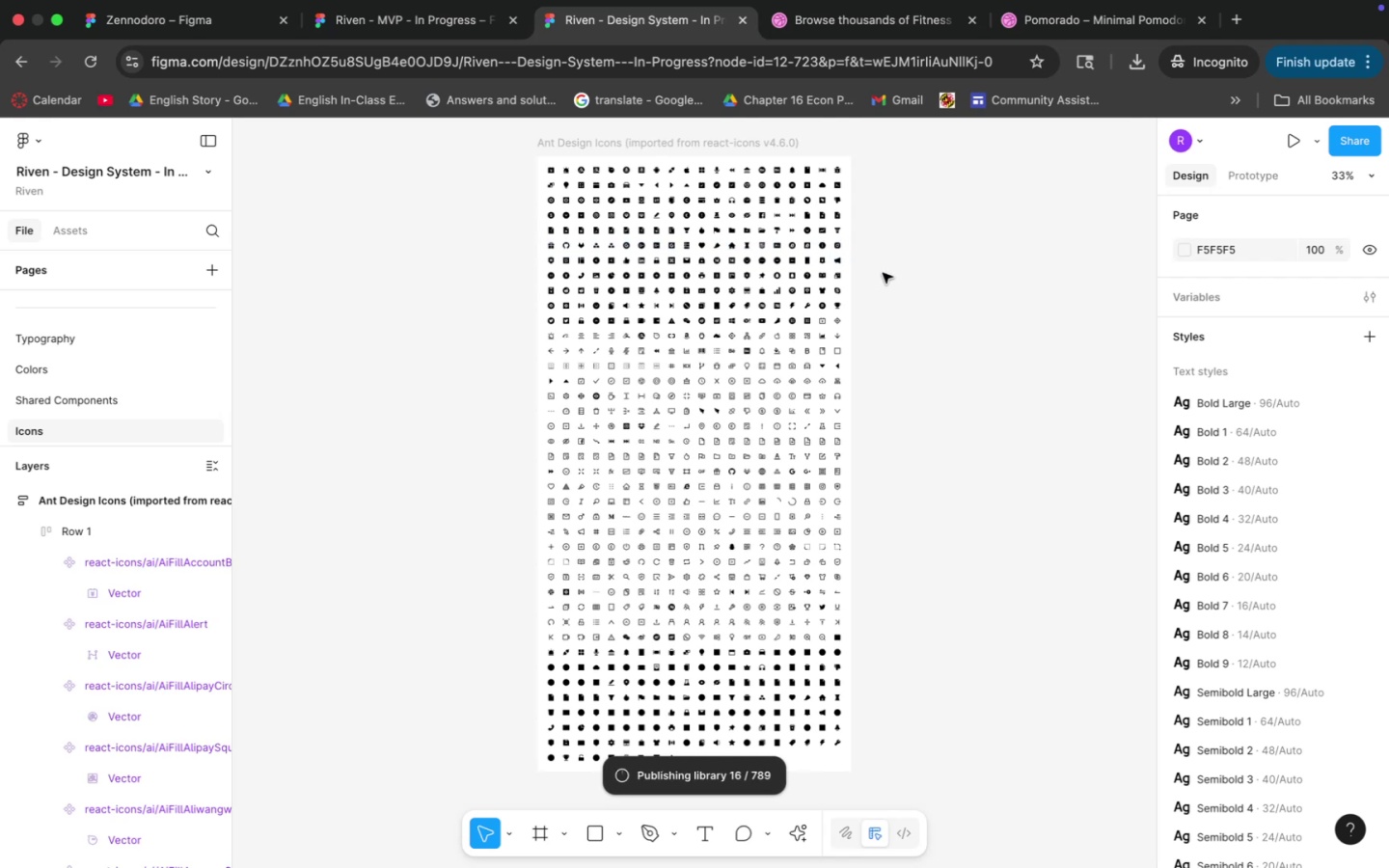 
wait(12.05)
 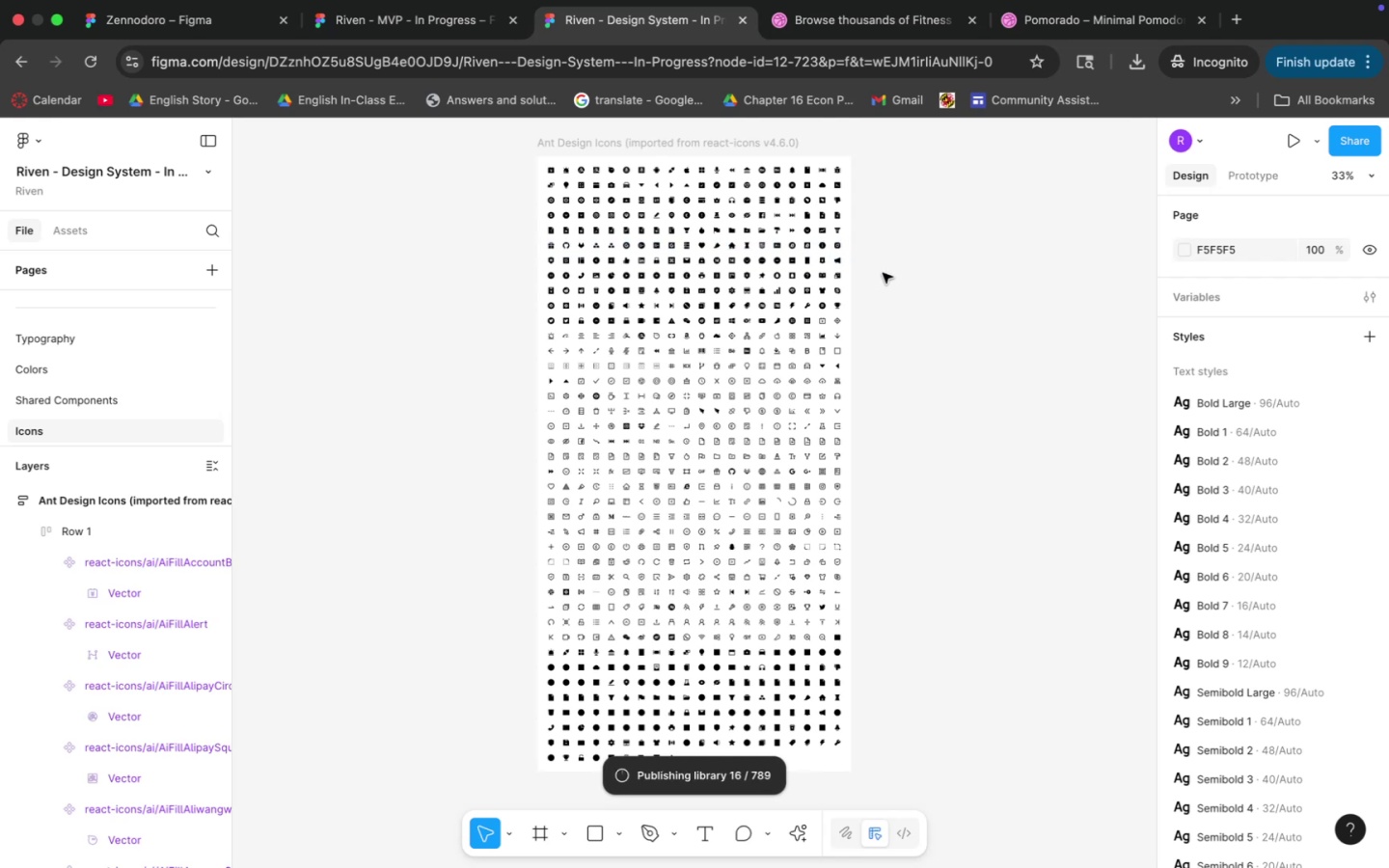 
left_click([141, 395])
 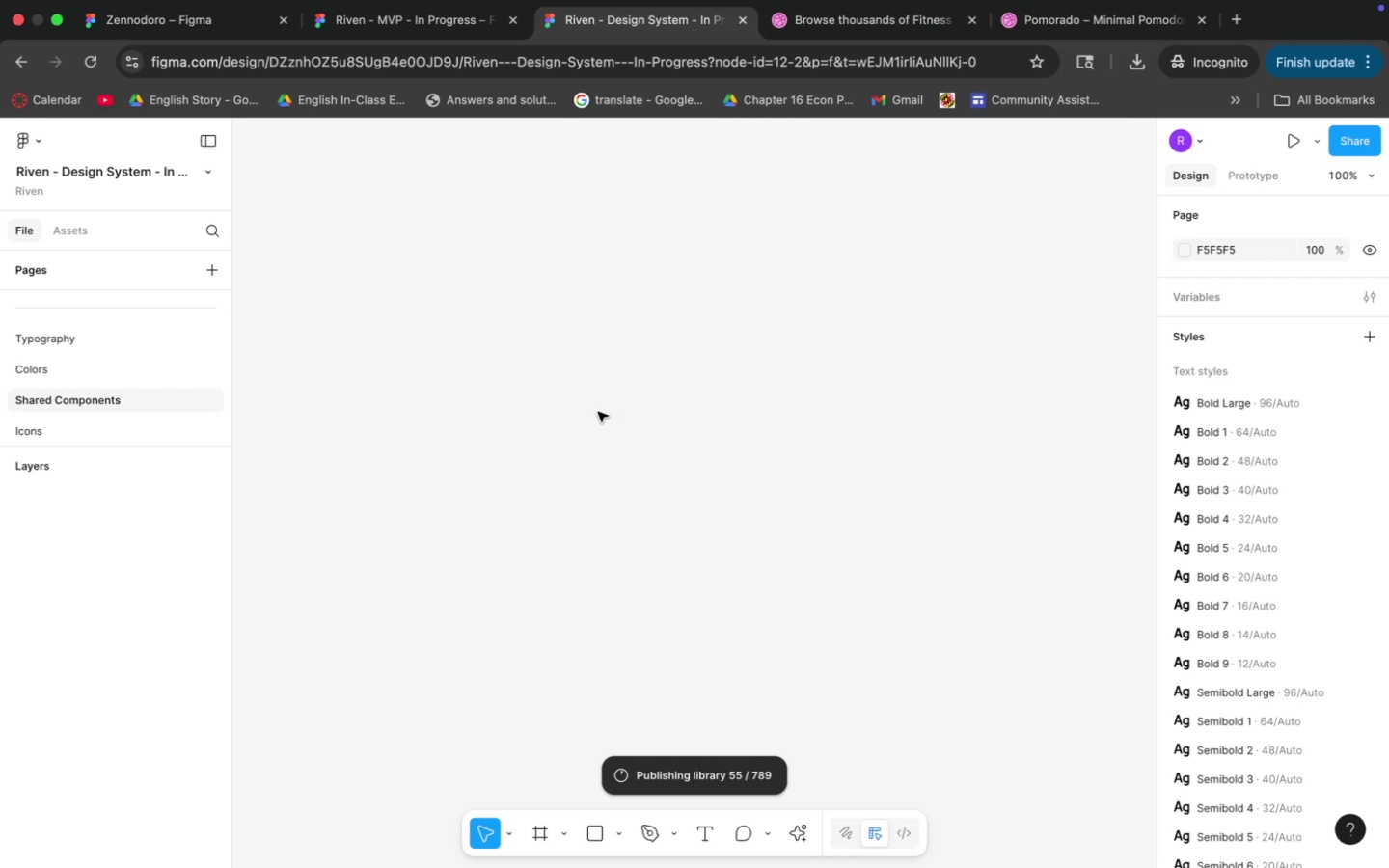 
left_click([429, 26])
 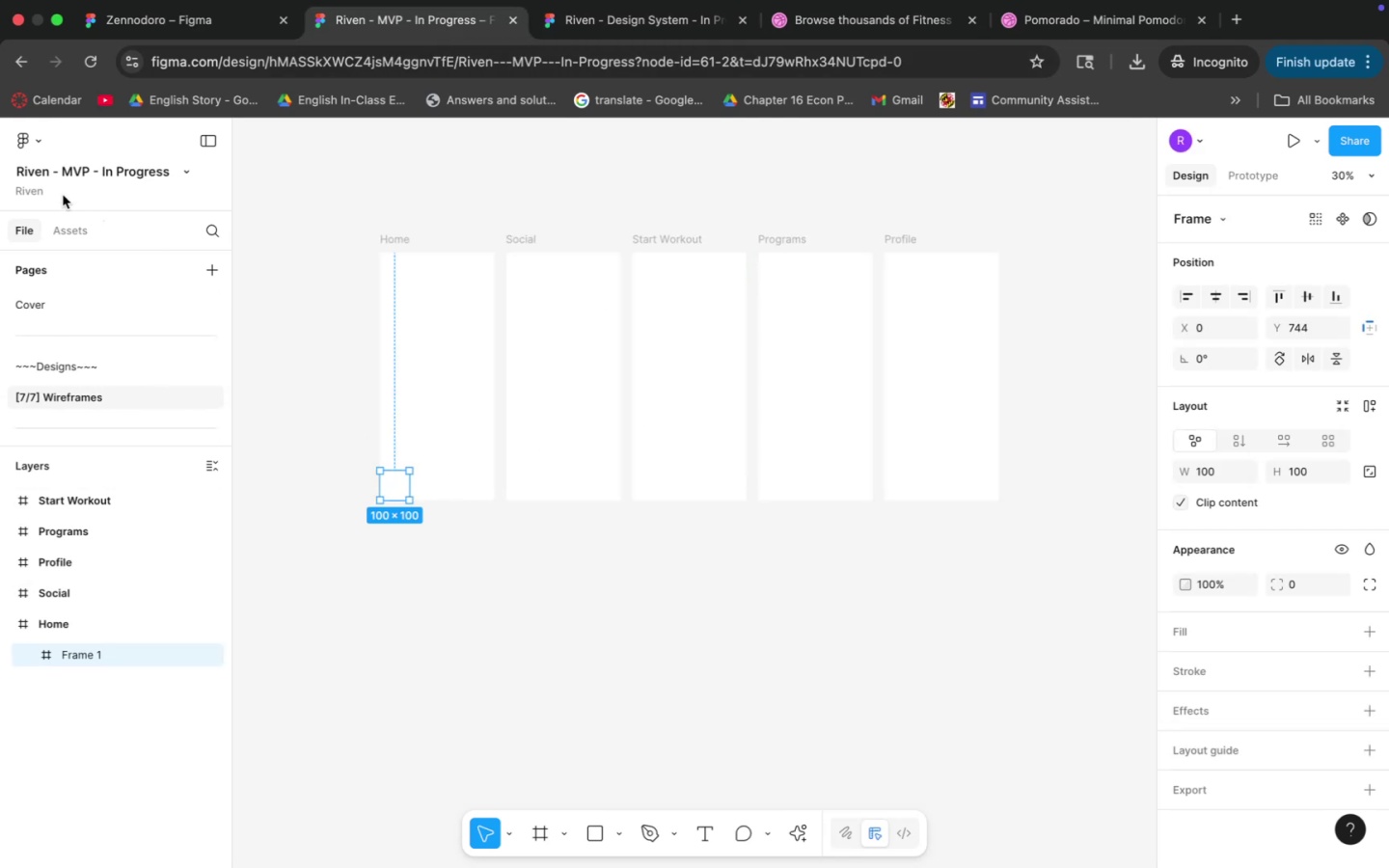 
left_click([38, 150])
 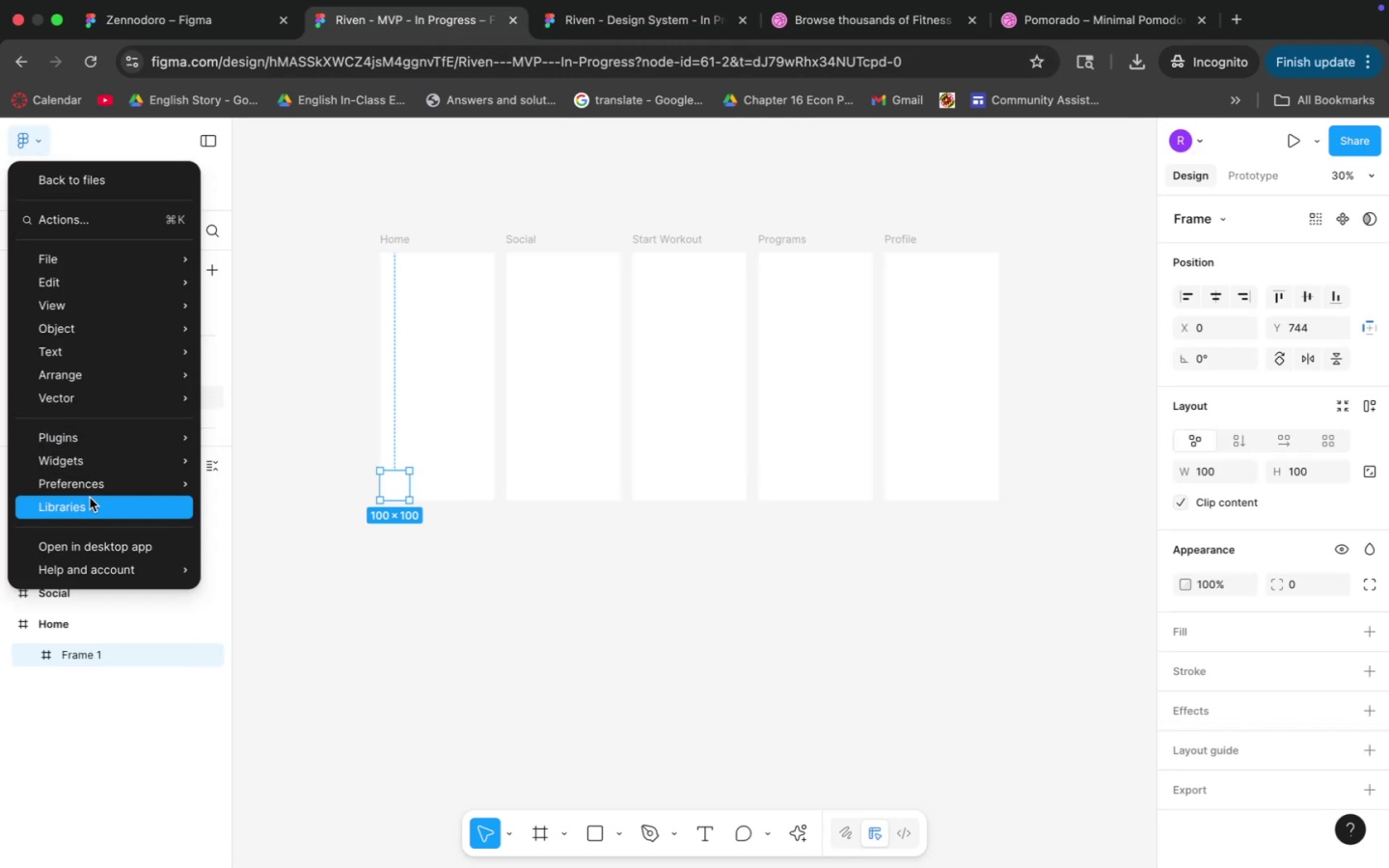 
left_click([90, 501])
 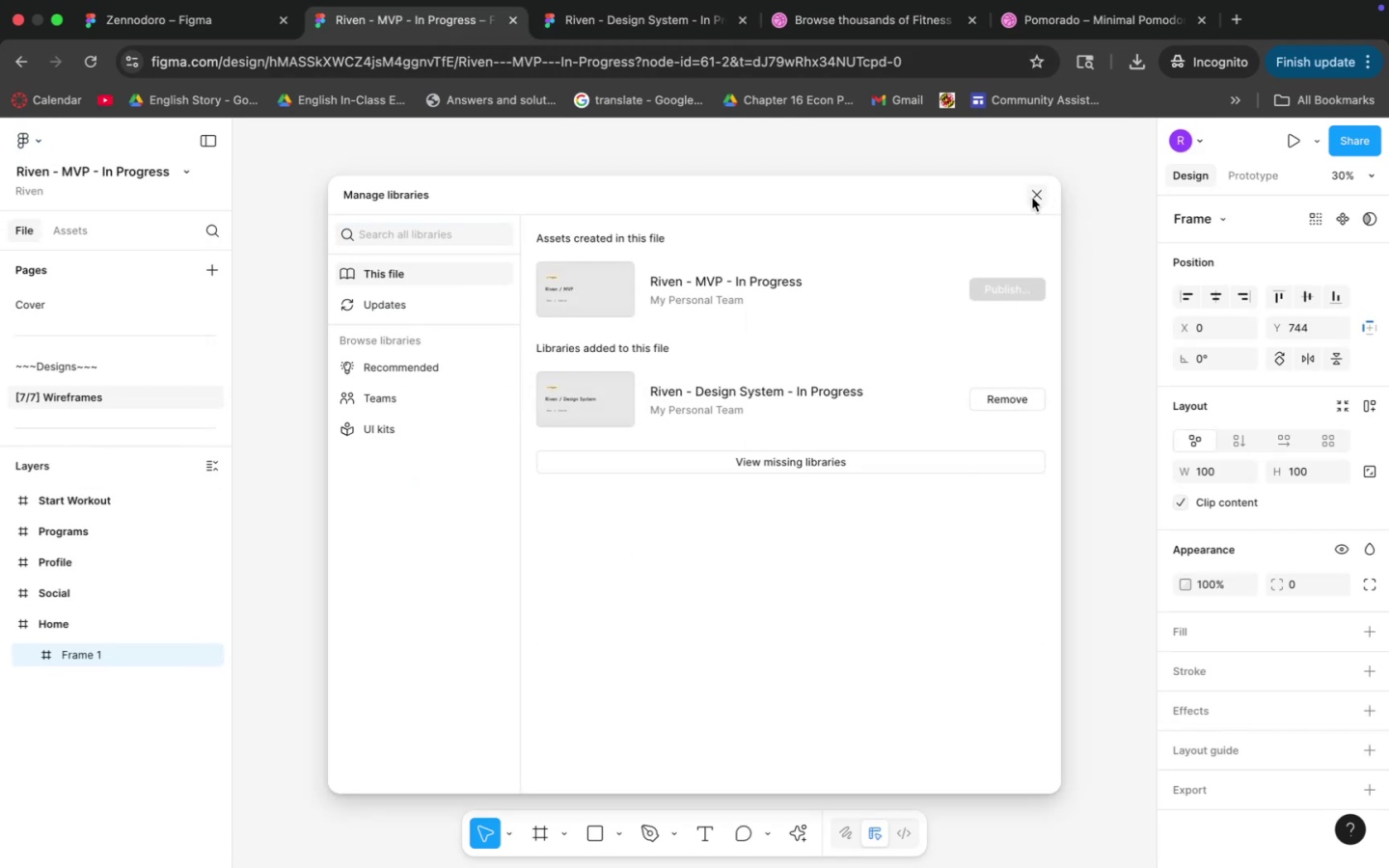 
wait(5.21)
 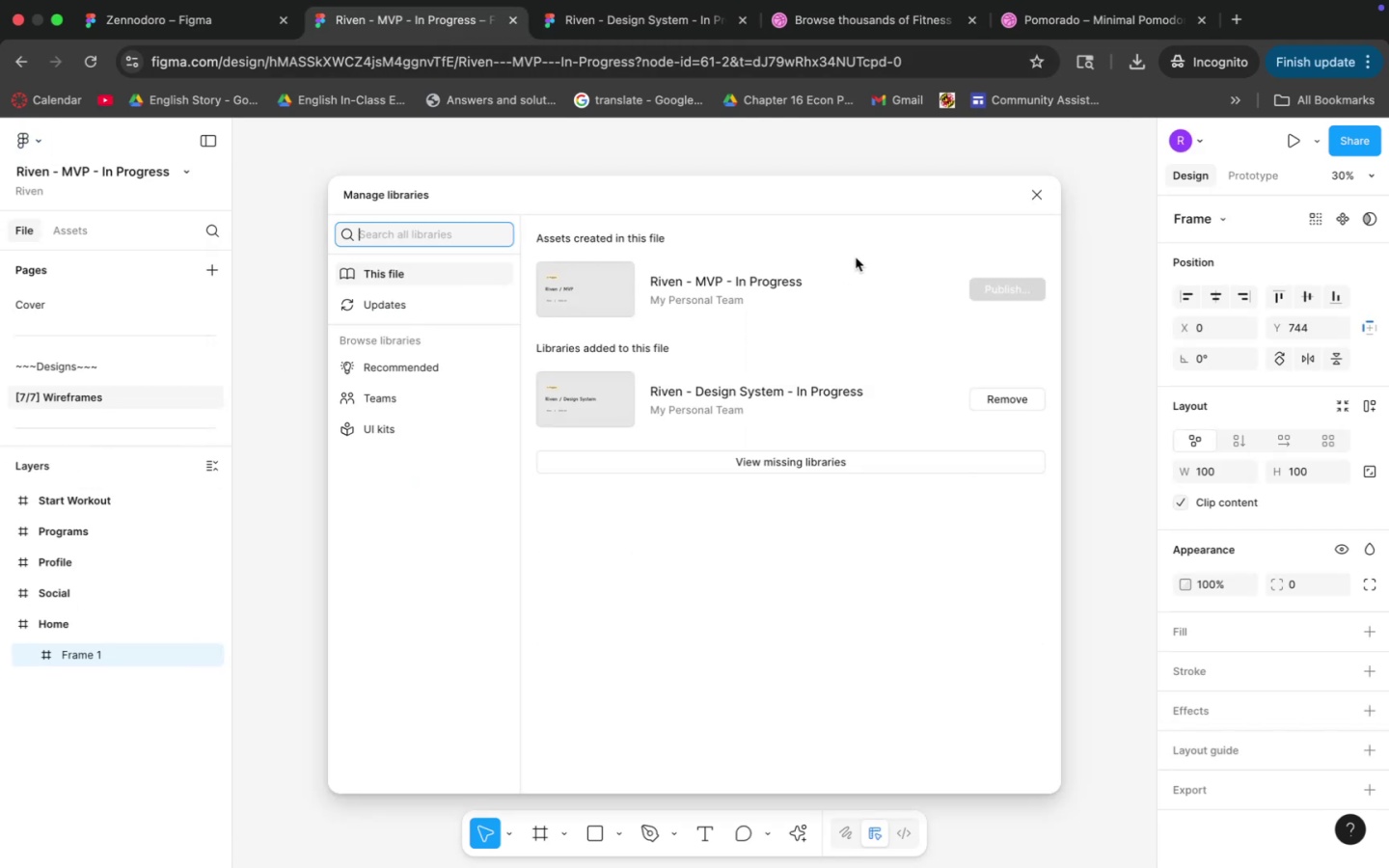 
left_click([81, 231])
 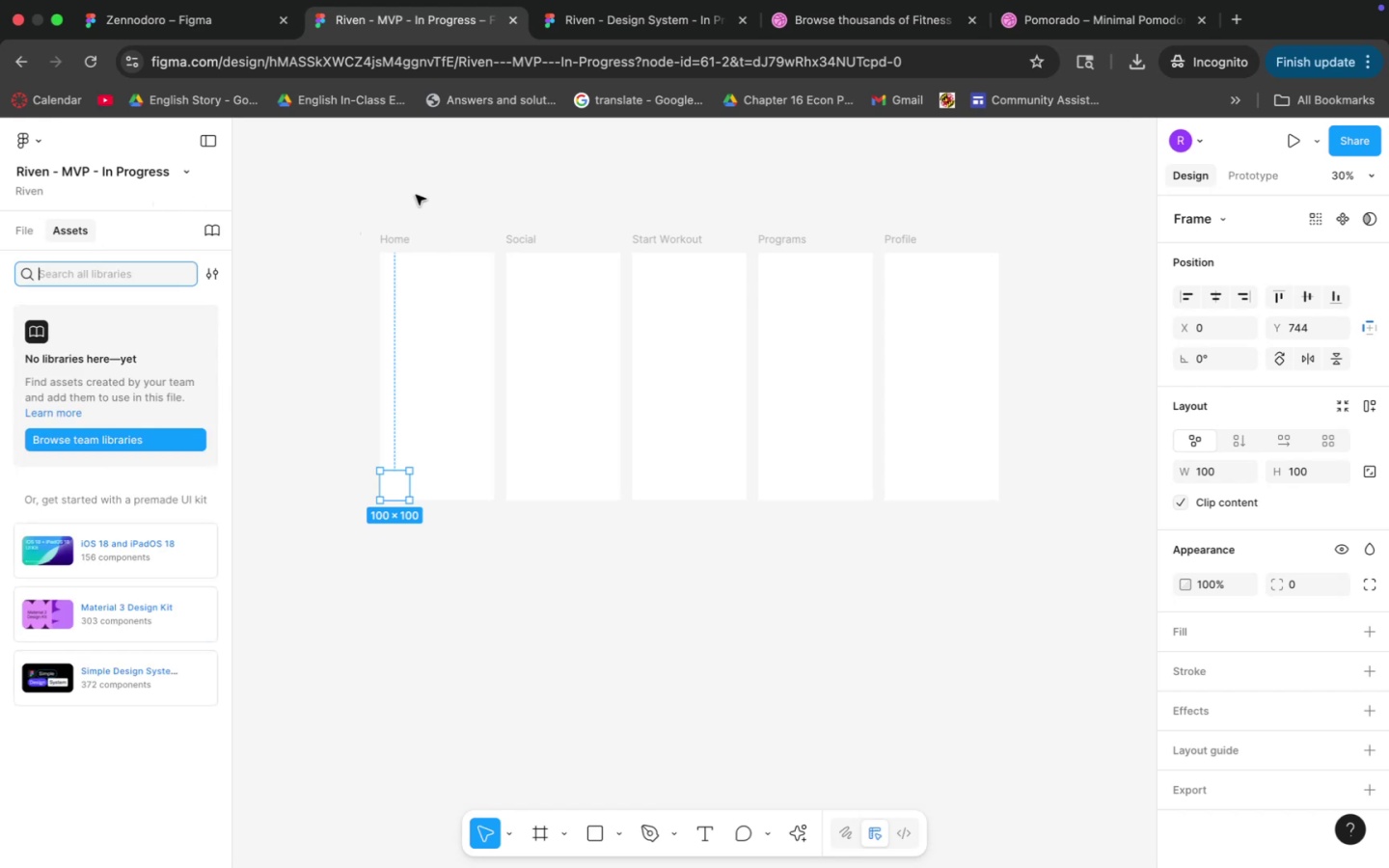 
type(home)
 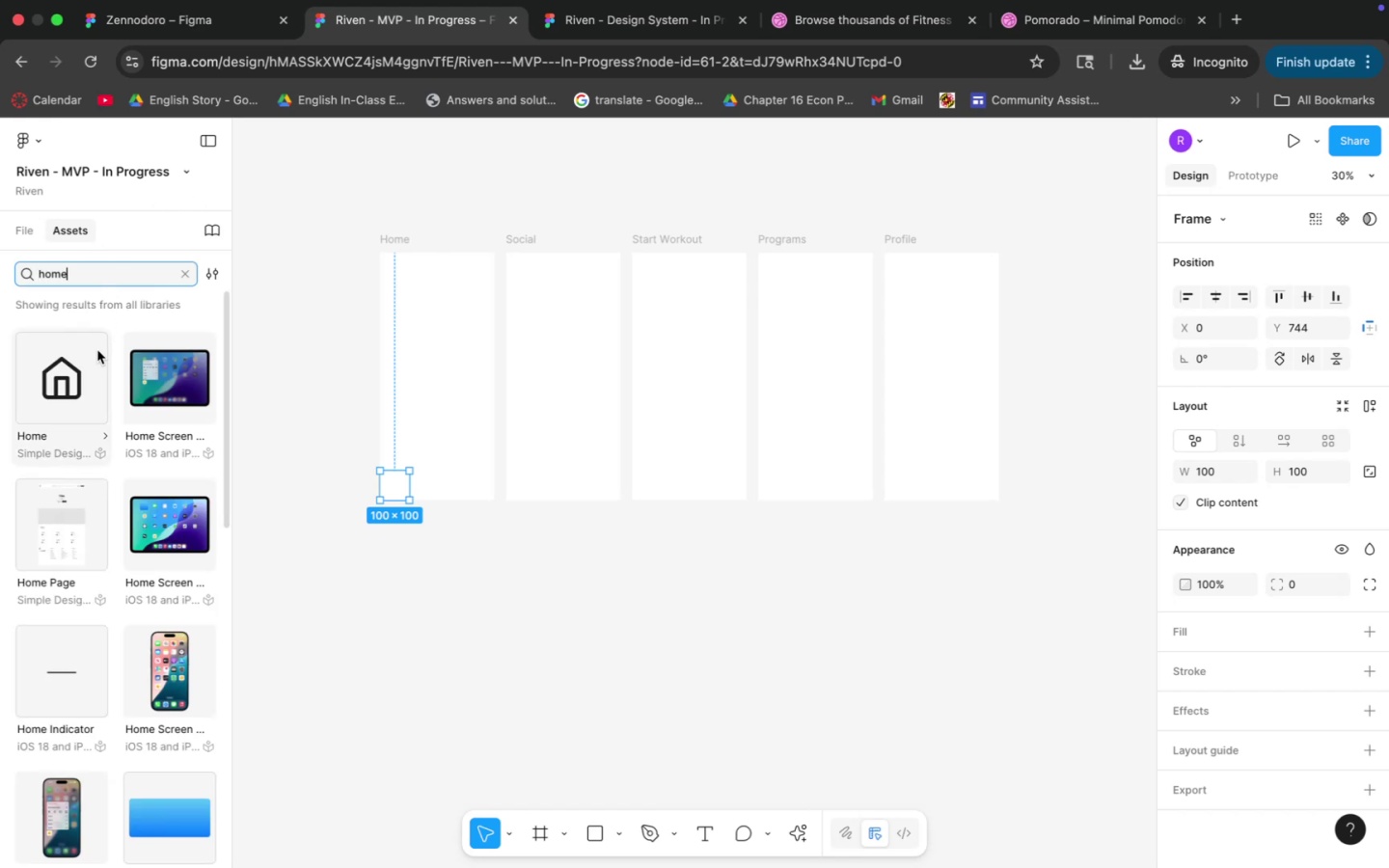 
scroll: coordinate [87, 371], scroll_direction: up, amount: 14.0
 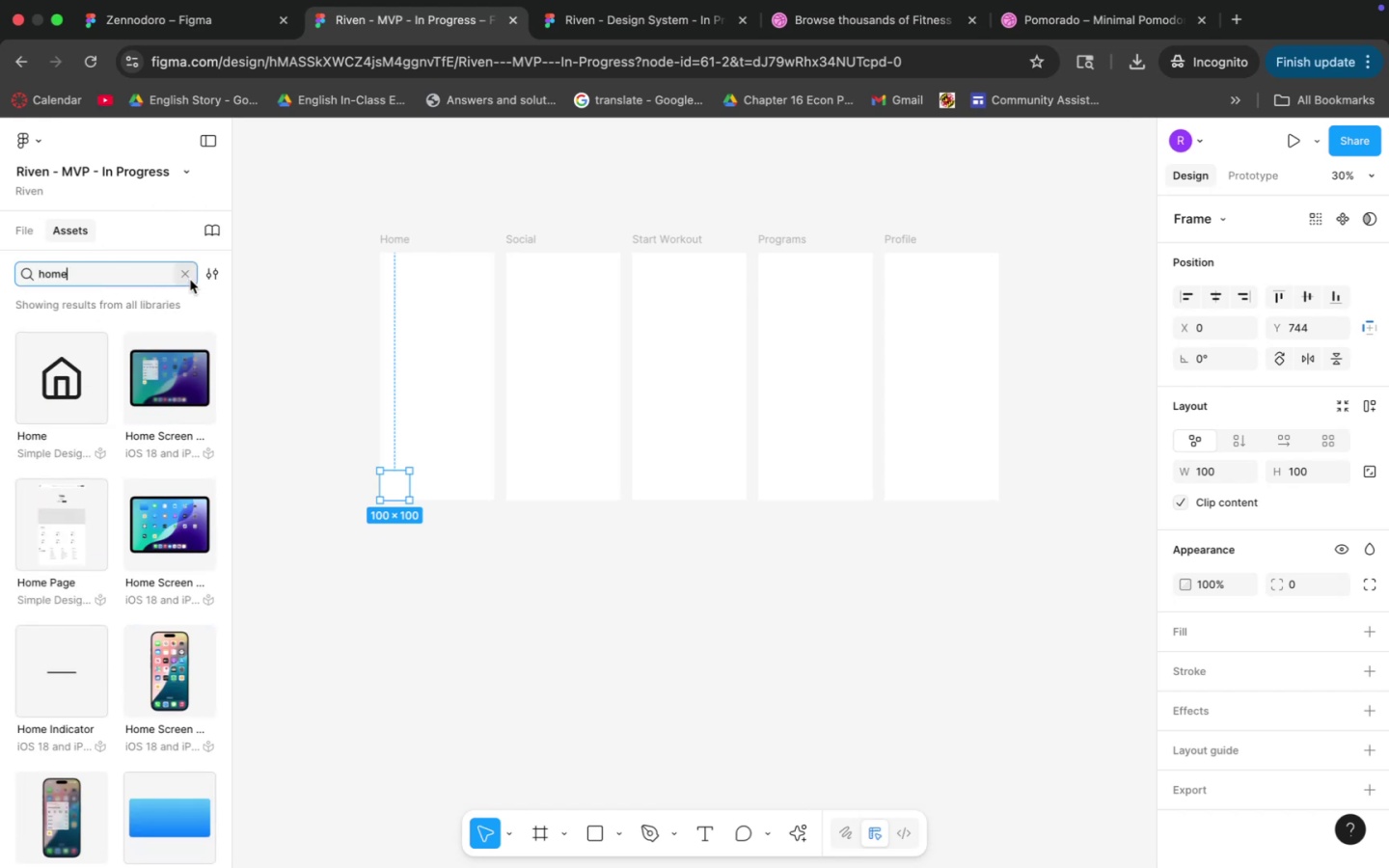 
left_click([185, 280])
 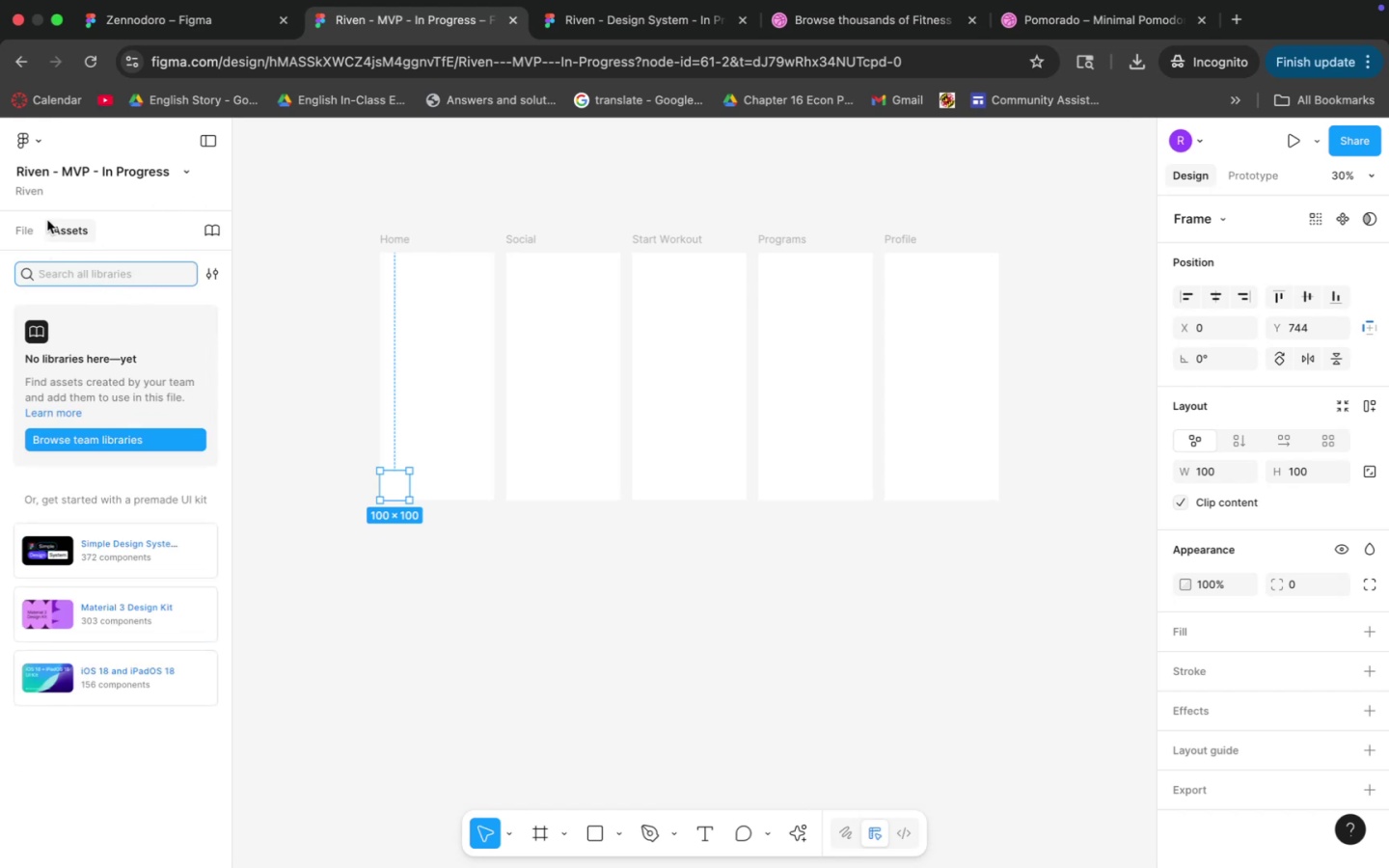 
left_click([29, 232])
 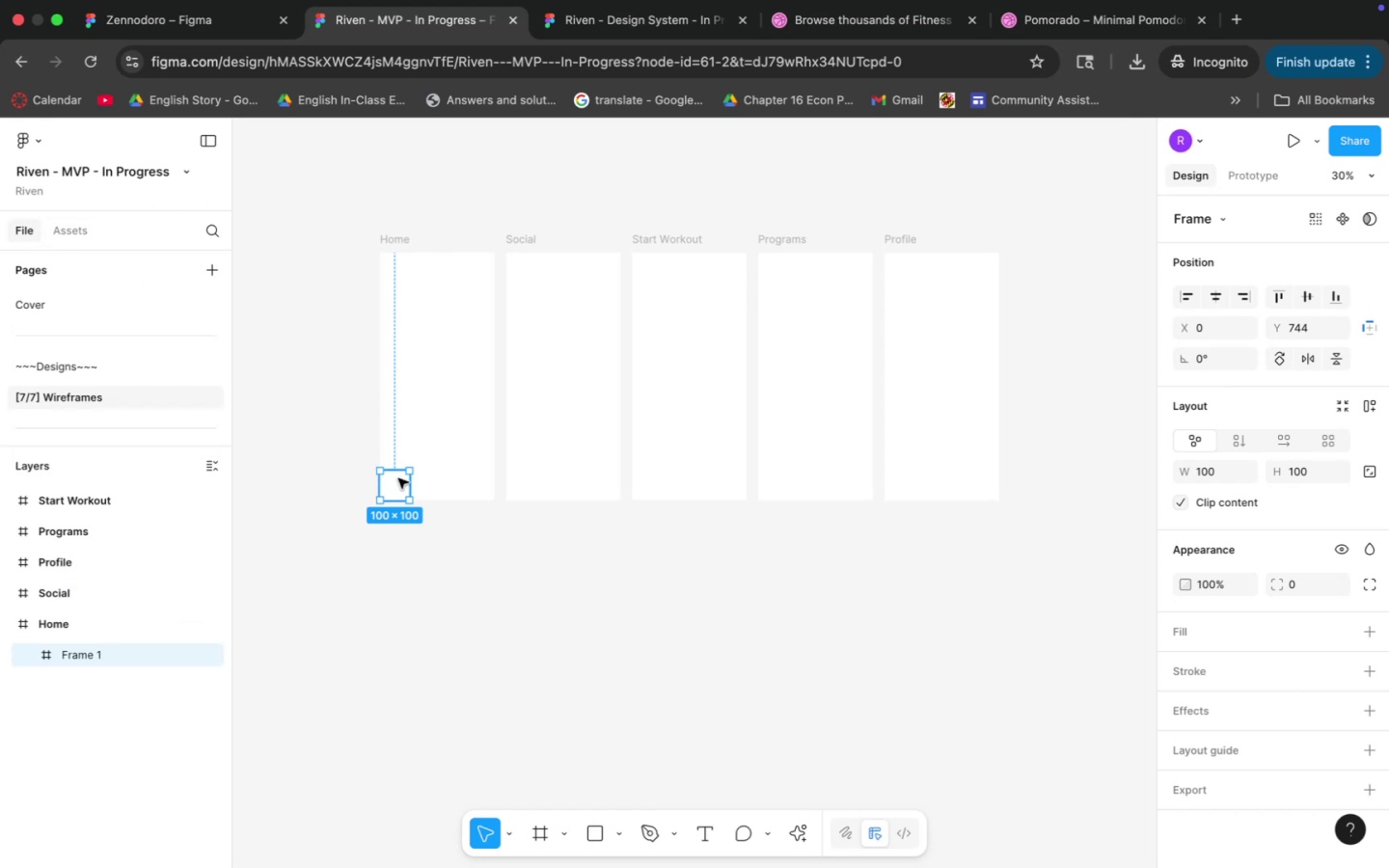 
hold_key(key=CommandLeft, duration=0.94)
scroll: coordinate [462, 524], scroll_direction: up, amount: 19.0
 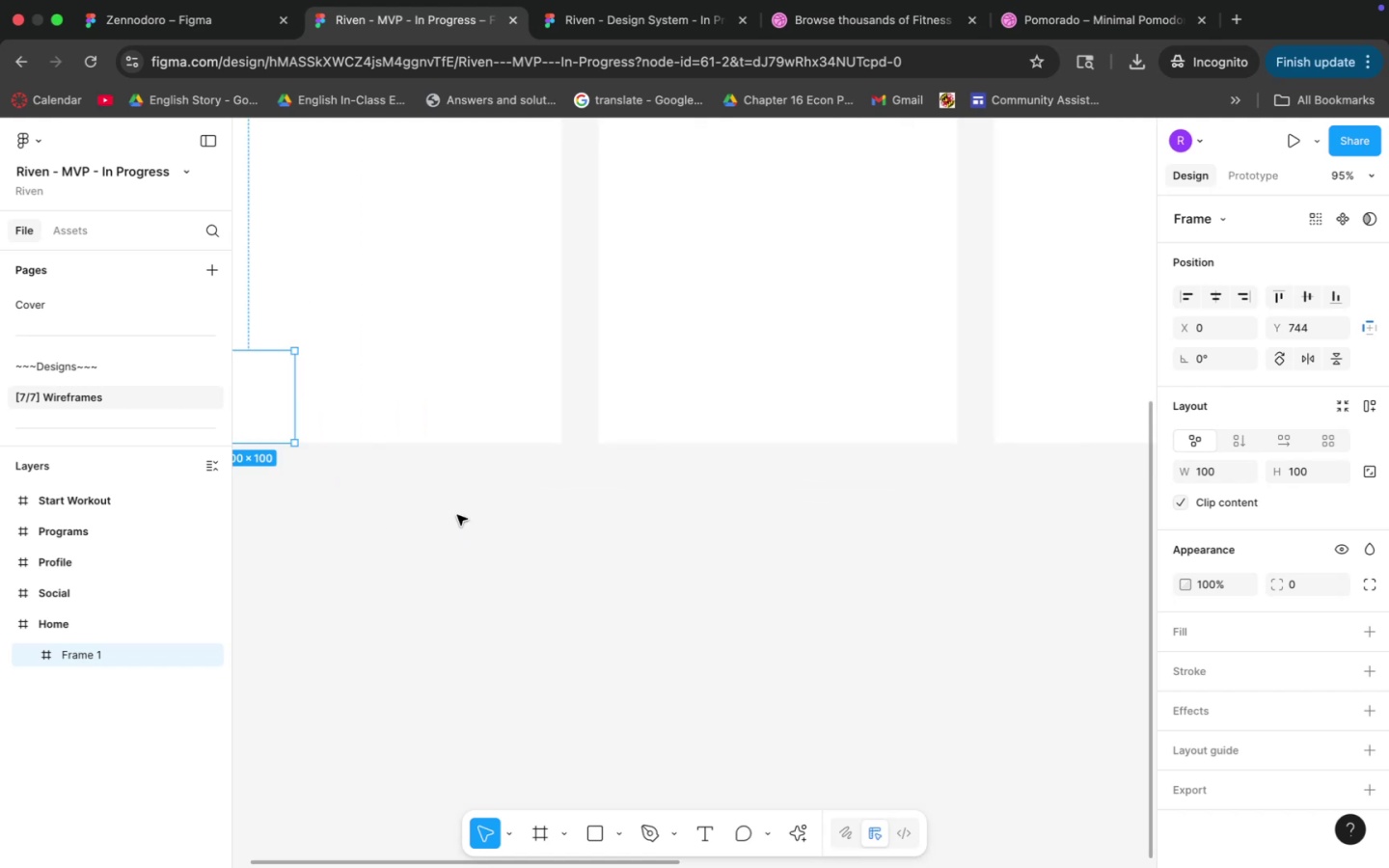 
hold_key(key=Space, duration=0.55)
 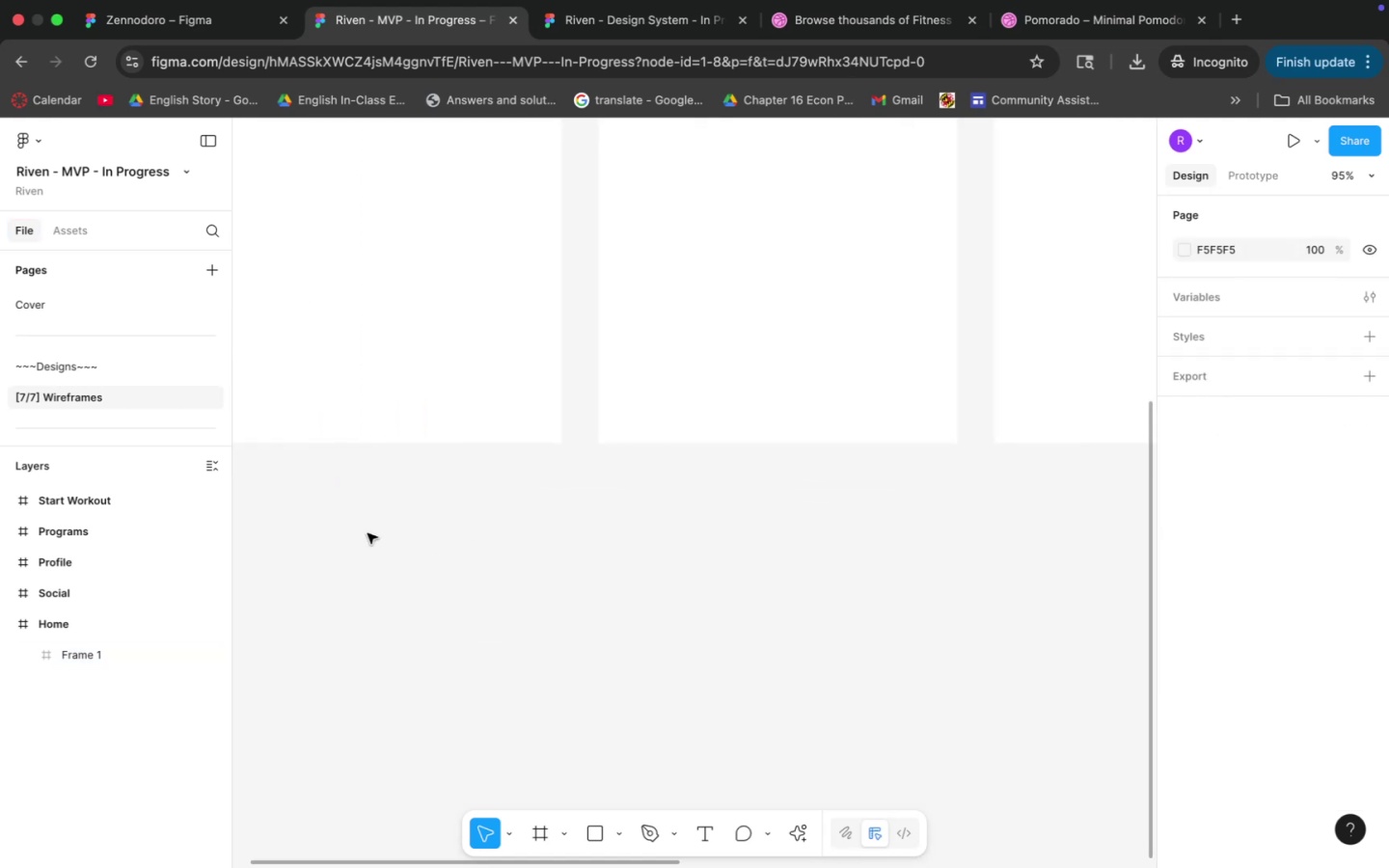 
left_click_drag(start_coordinate=[425, 465], to_coordinate=[512, 641])
 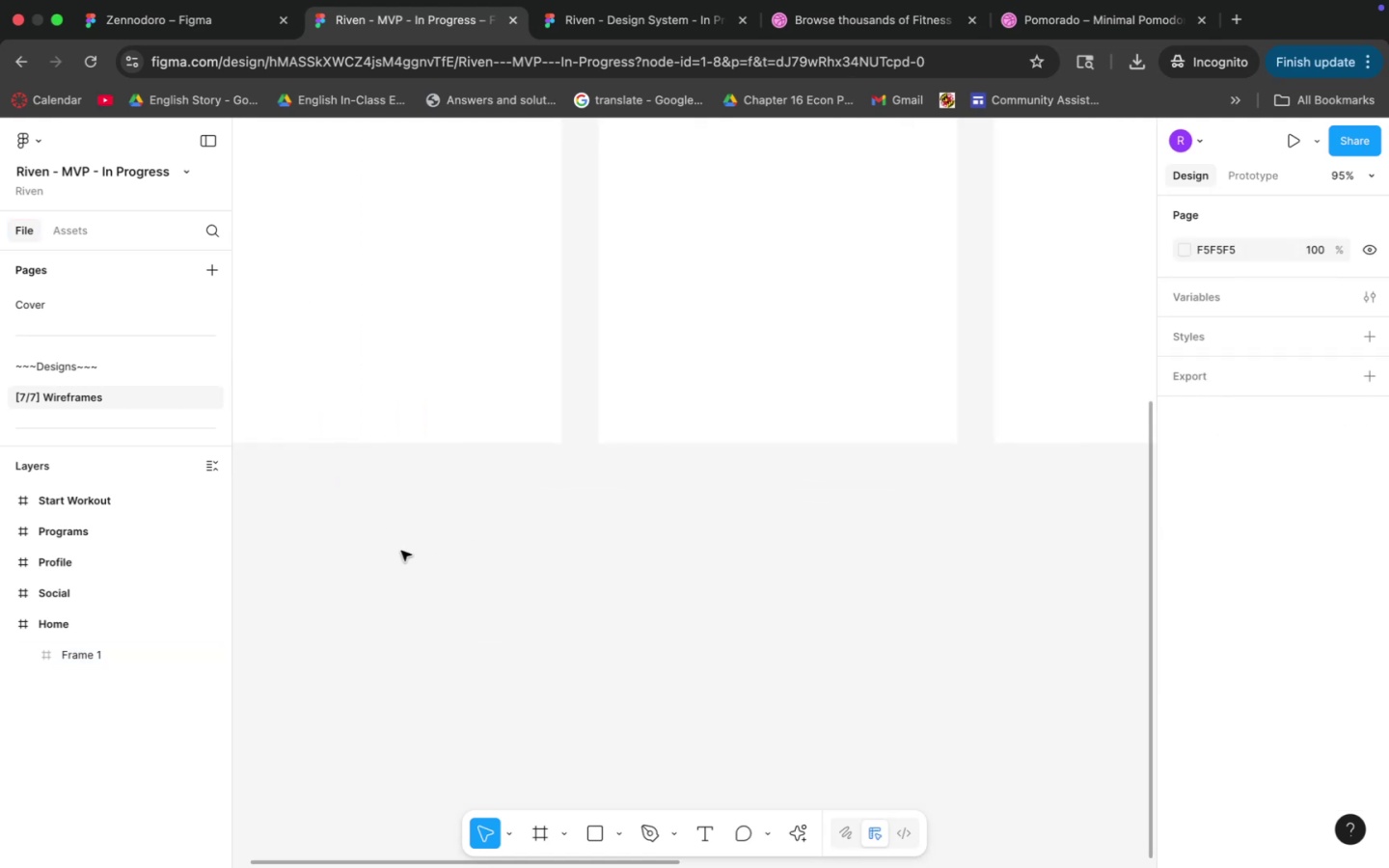 
left_click([366, 531])
 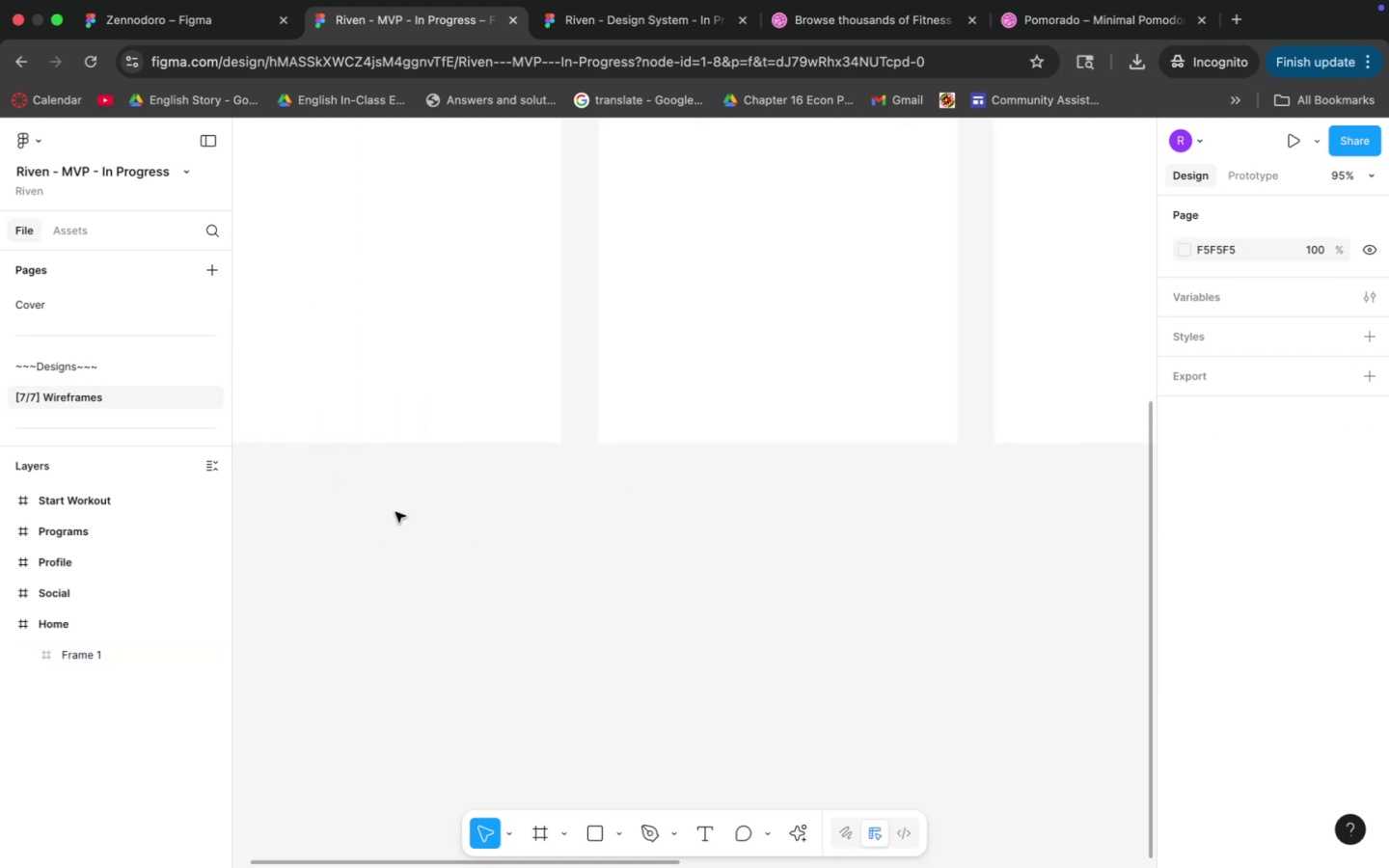 
hold_key(key=Space, duration=0.52)
 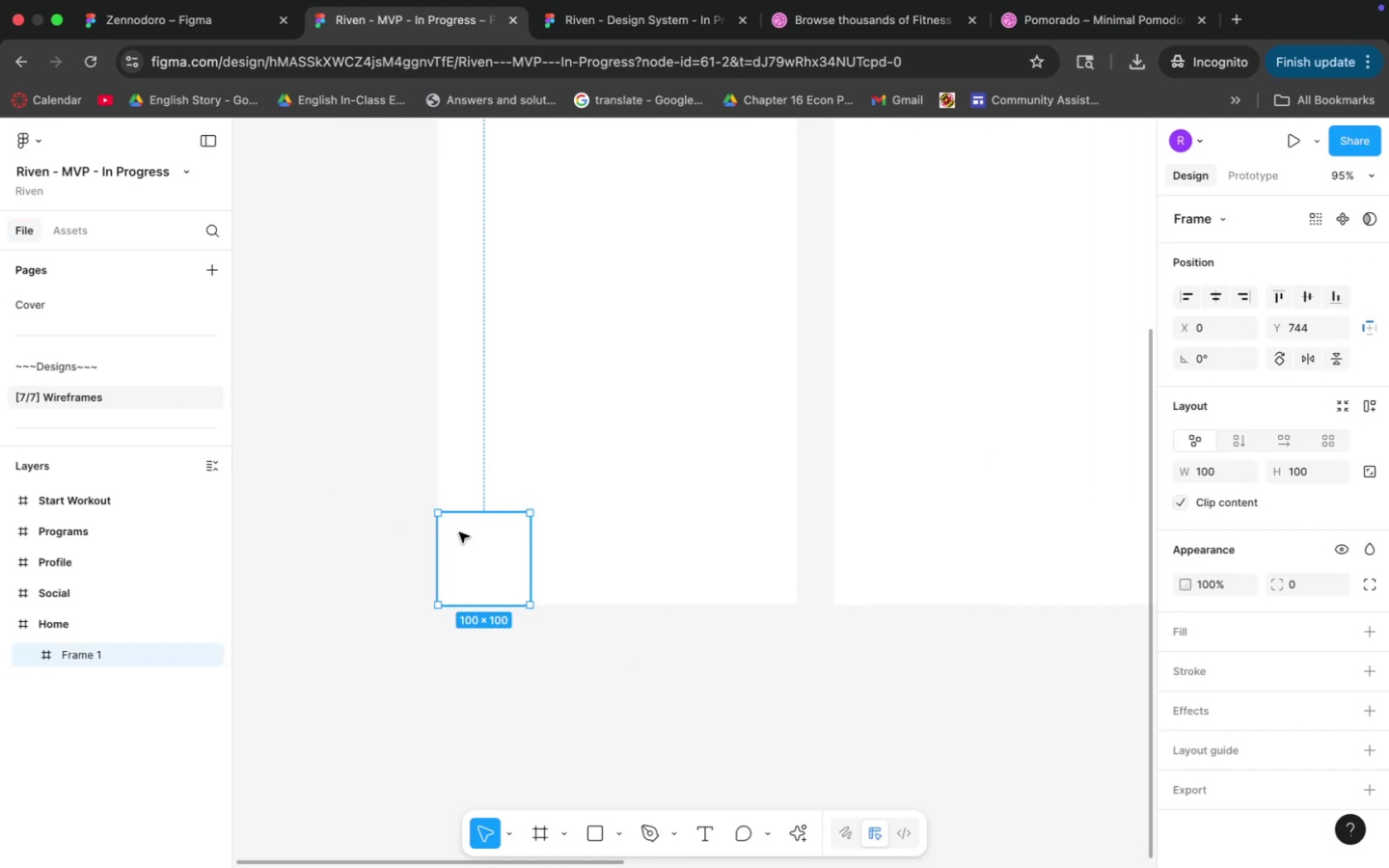 
left_click_drag(start_coordinate=[395, 509], to_coordinate=[632, 672])
 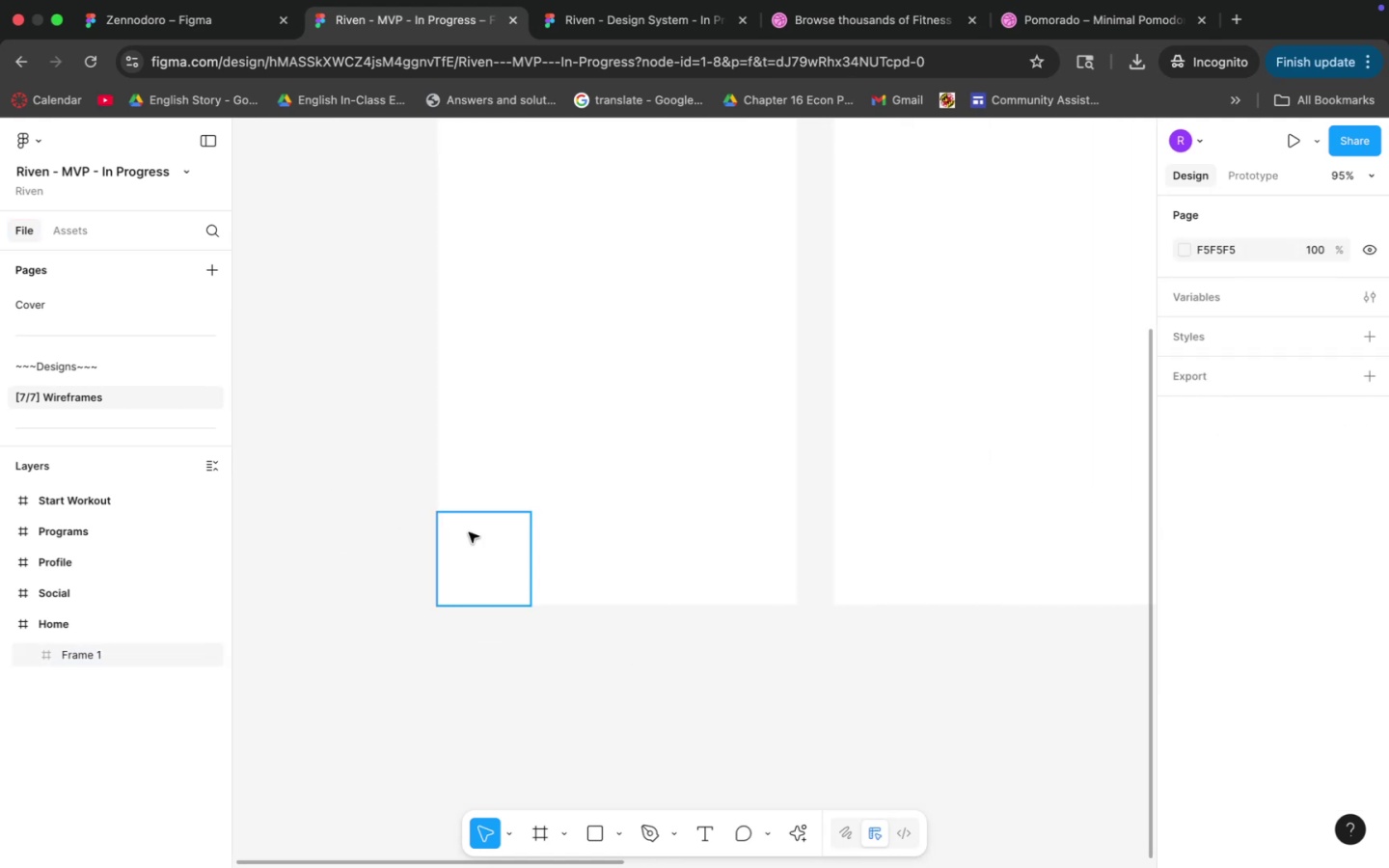 
left_click([459, 532])
 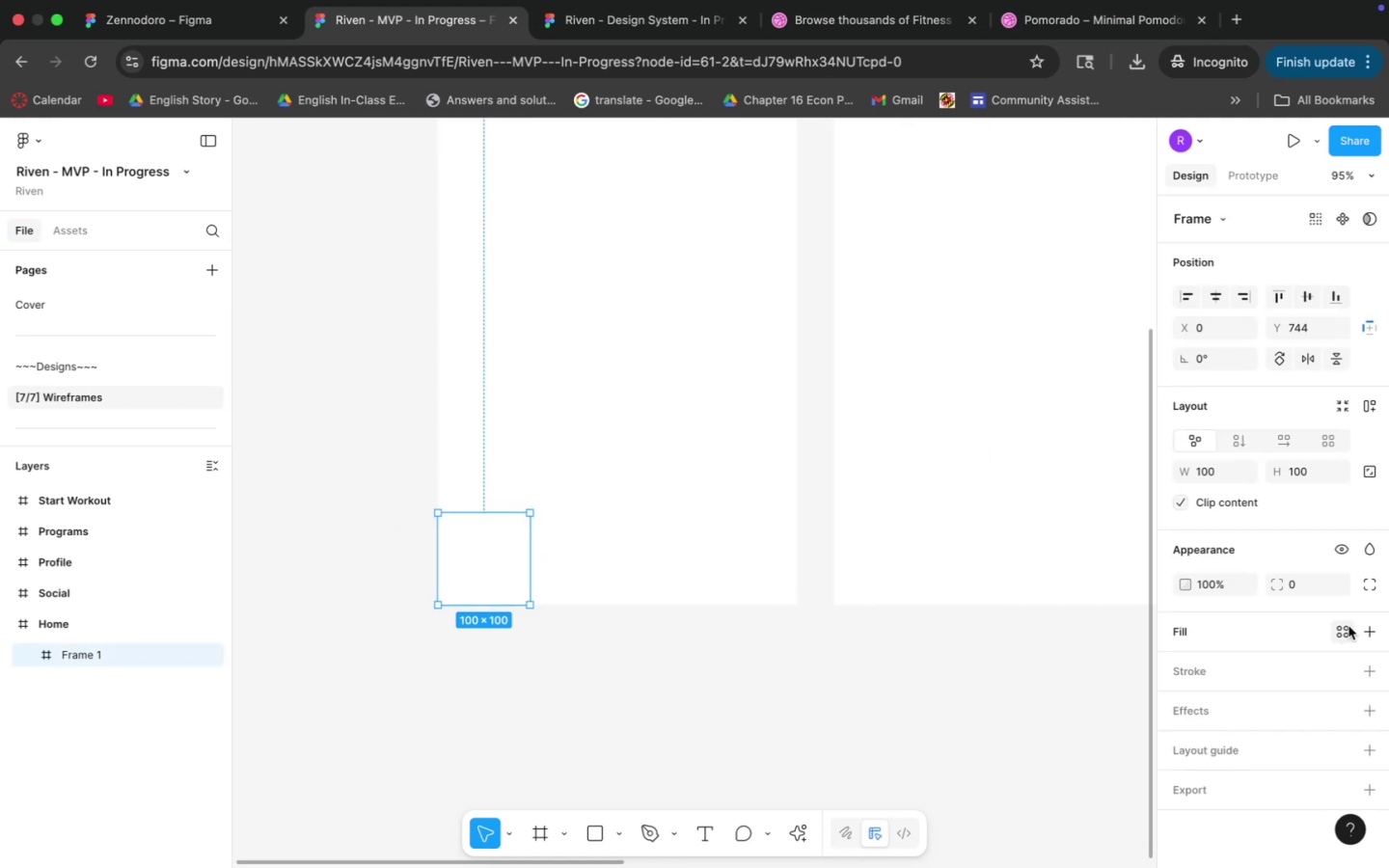 
hold_key(key=CommandLeft, duration=0.84)
scroll: coordinate [767, 641], scroll_direction: down, amount: 14.0
 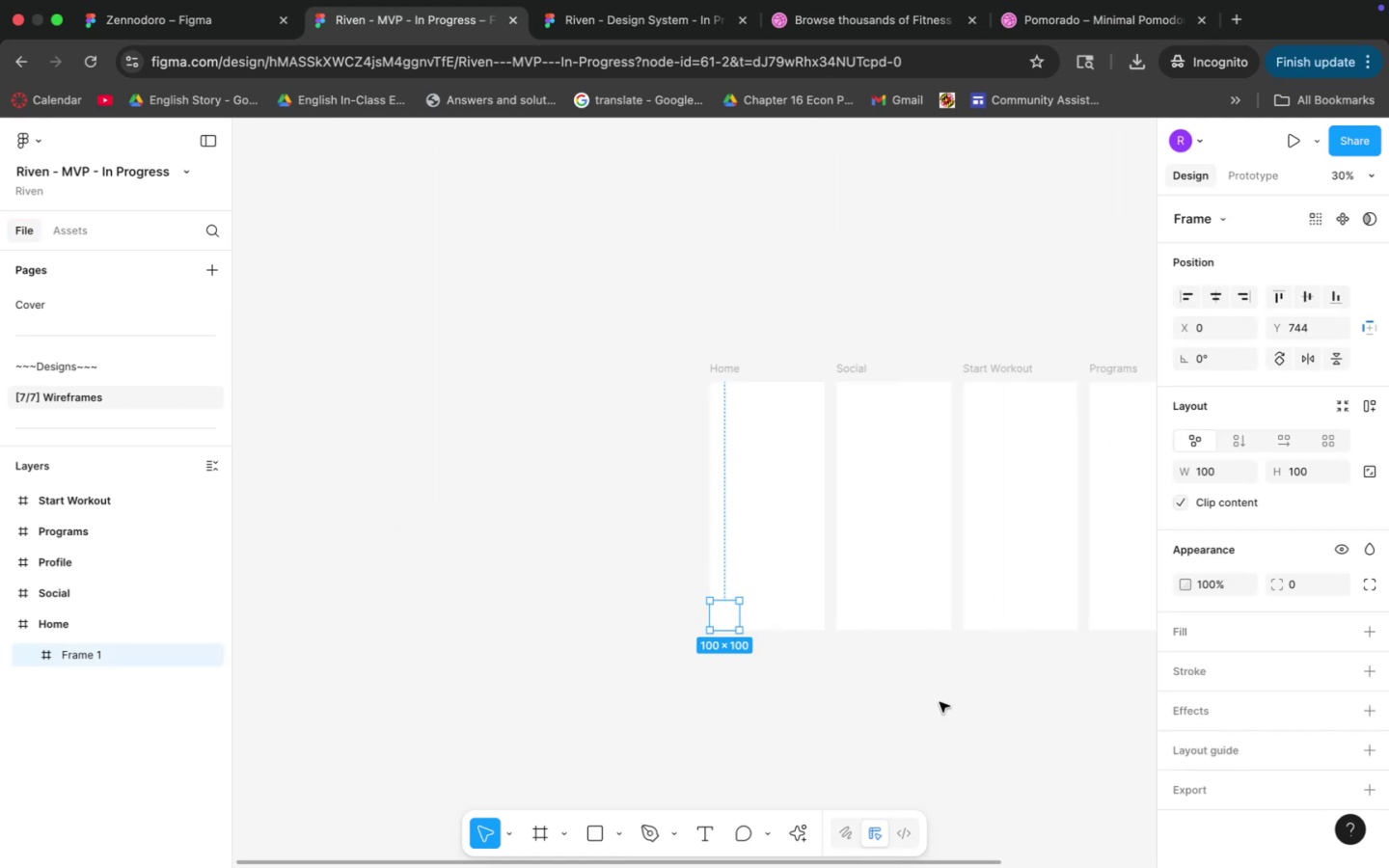 
hold_key(key=Space, duration=0.41)
 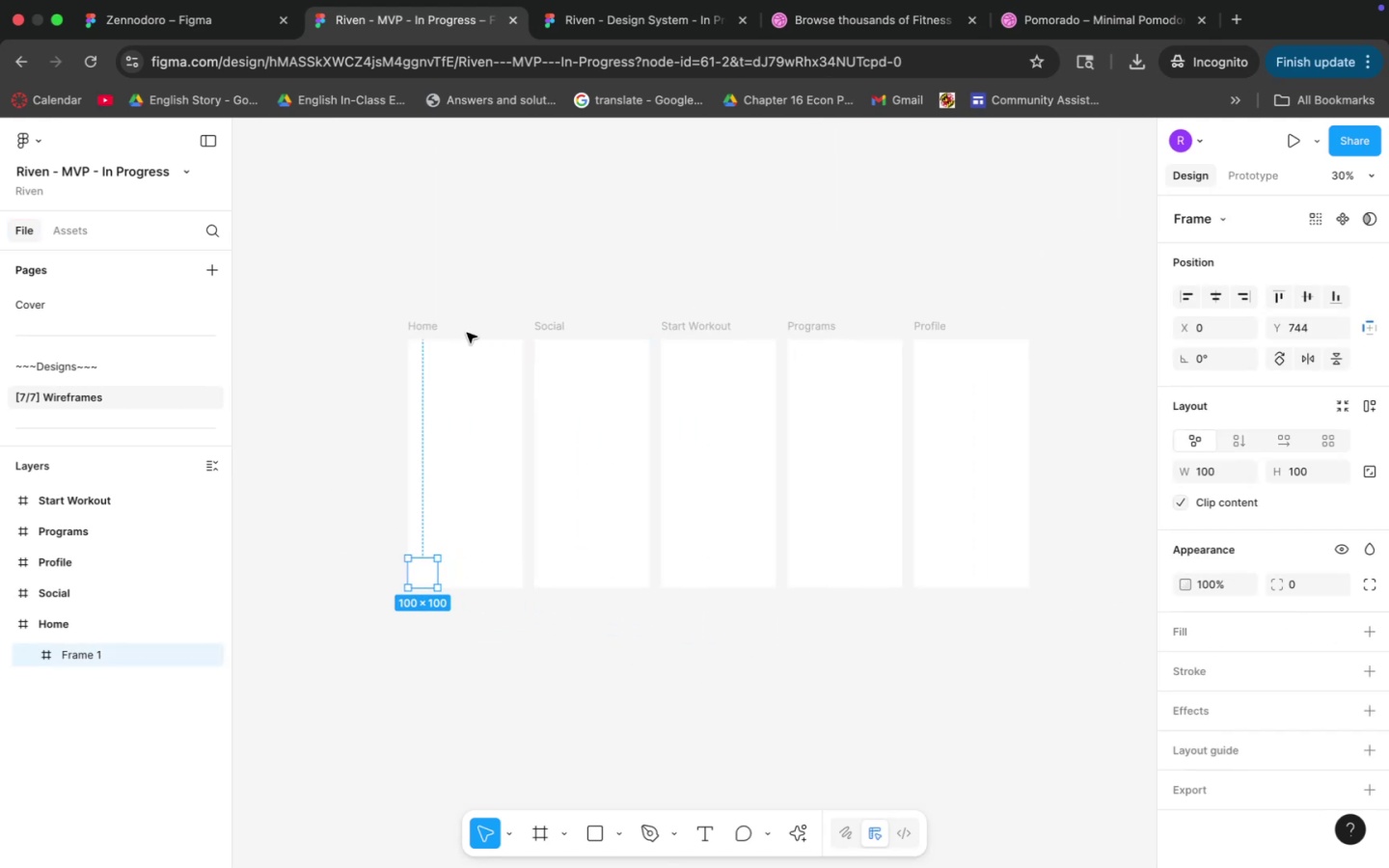 
left_click_drag(start_coordinate=[1002, 711], to_coordinate=[699, 669])
 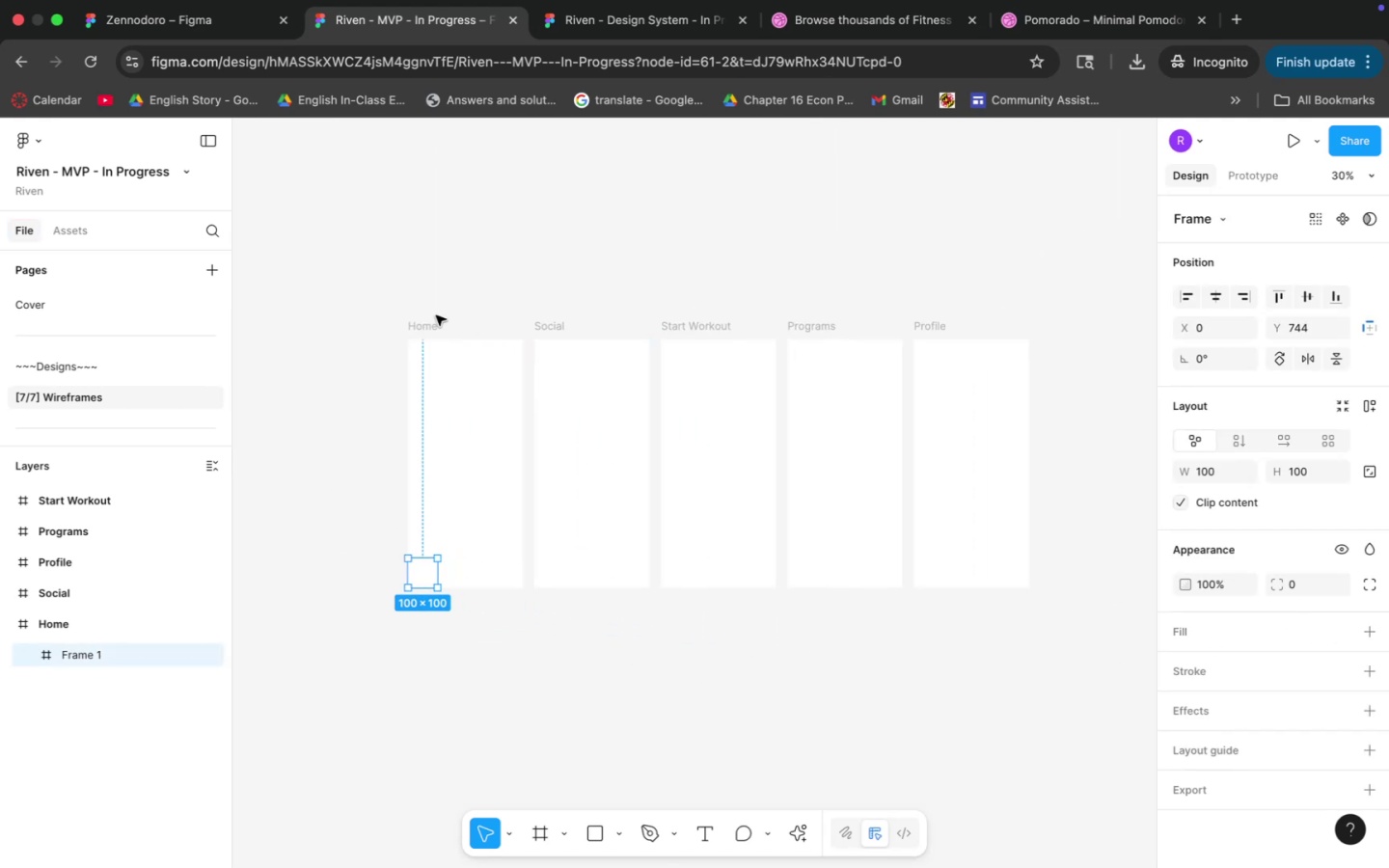 
left_click([427, 323])
 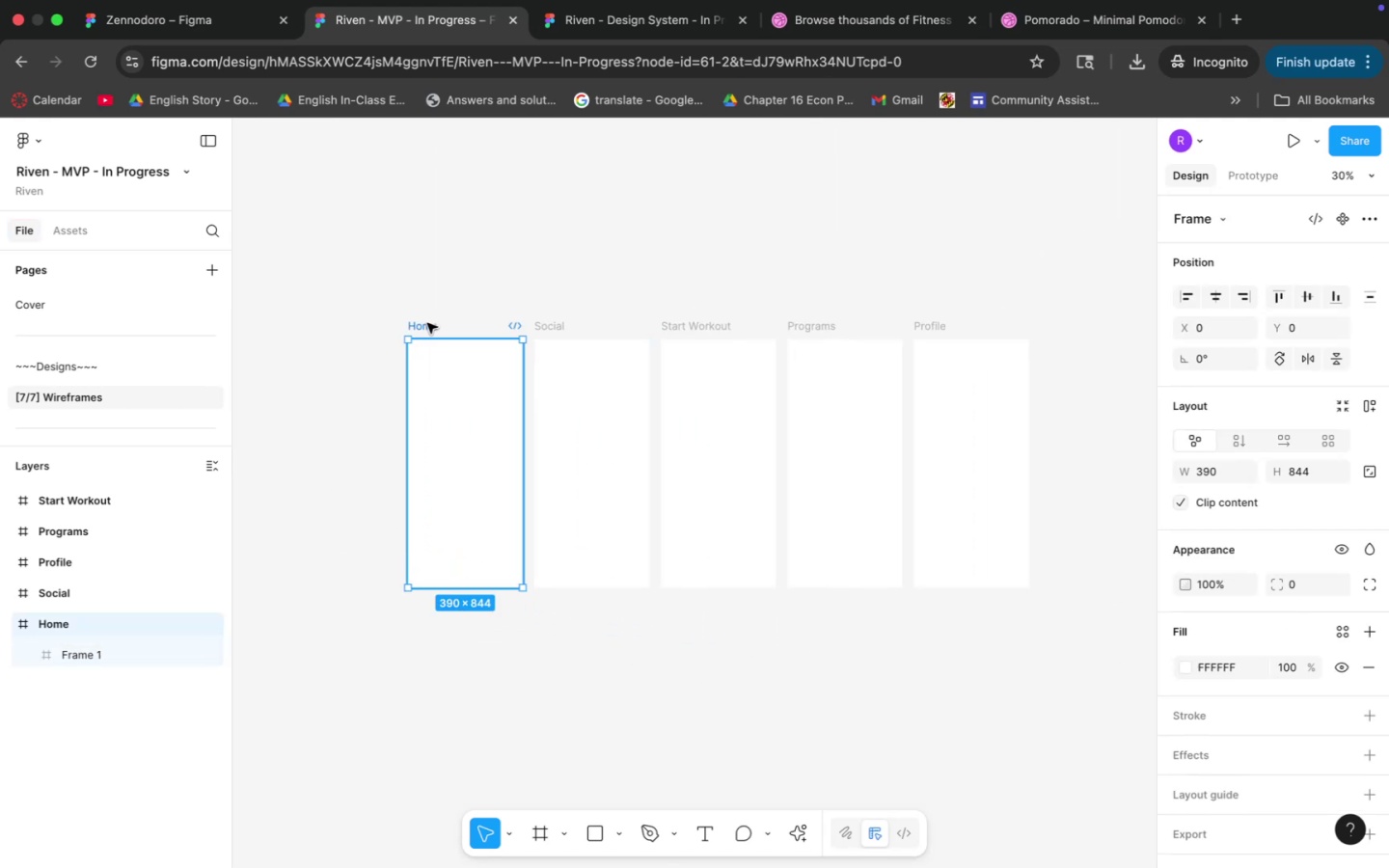 
hold_key(key=ShiftLeft, duration=0.39)
 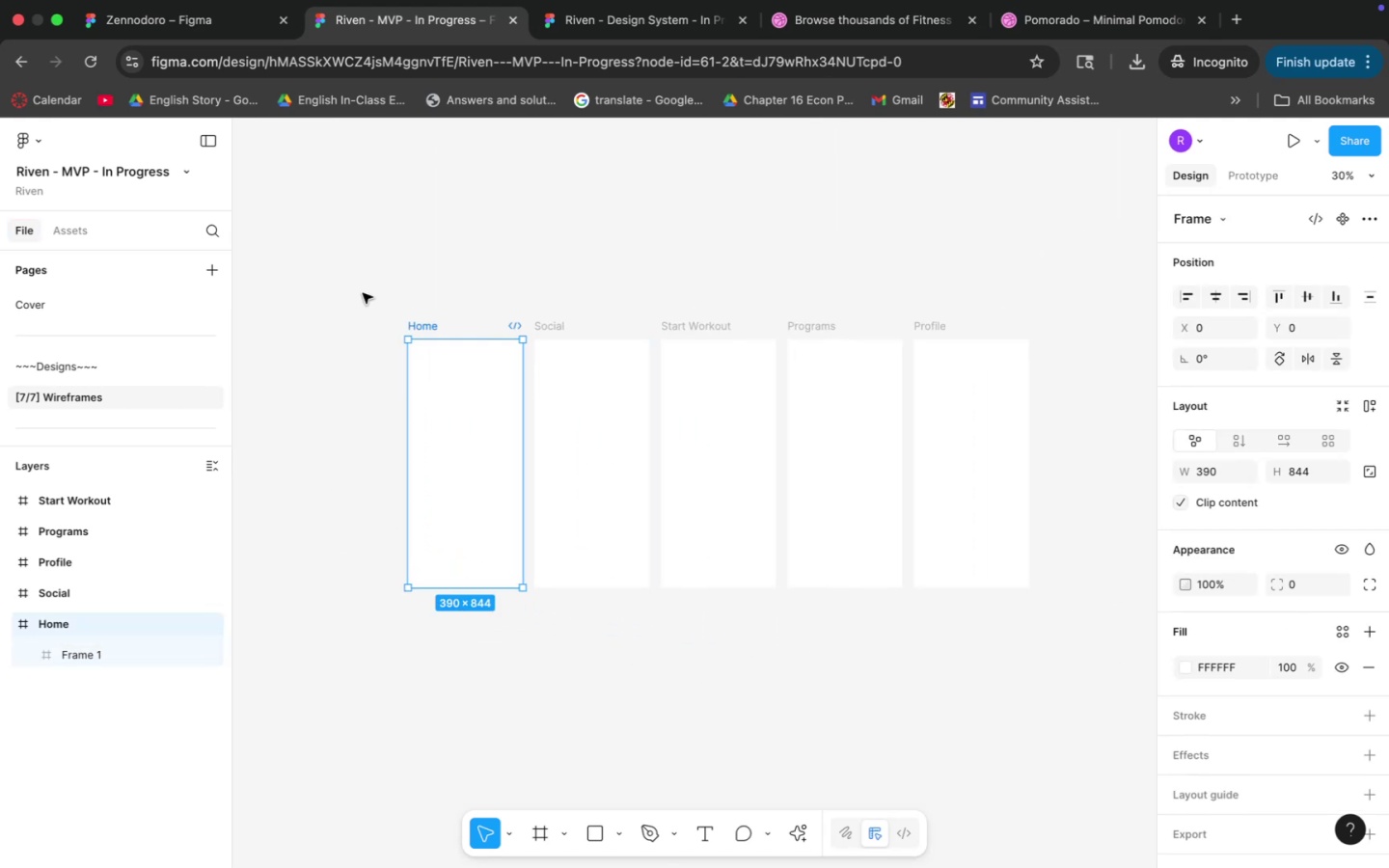 
hold_key(key=ShiftLeft, duration=1.88)
double_click([700, 335])
 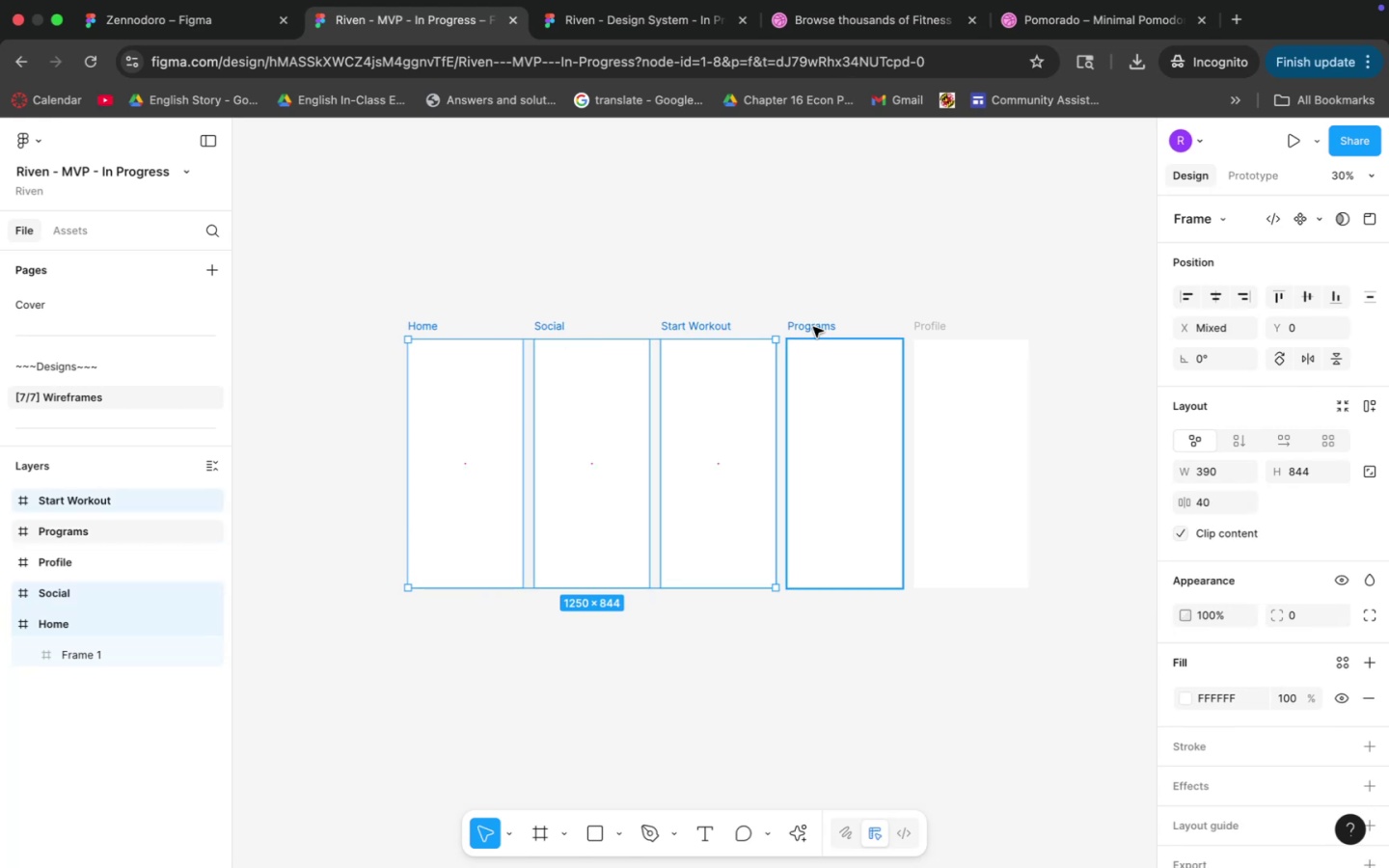 
triple_click([813, 327])
 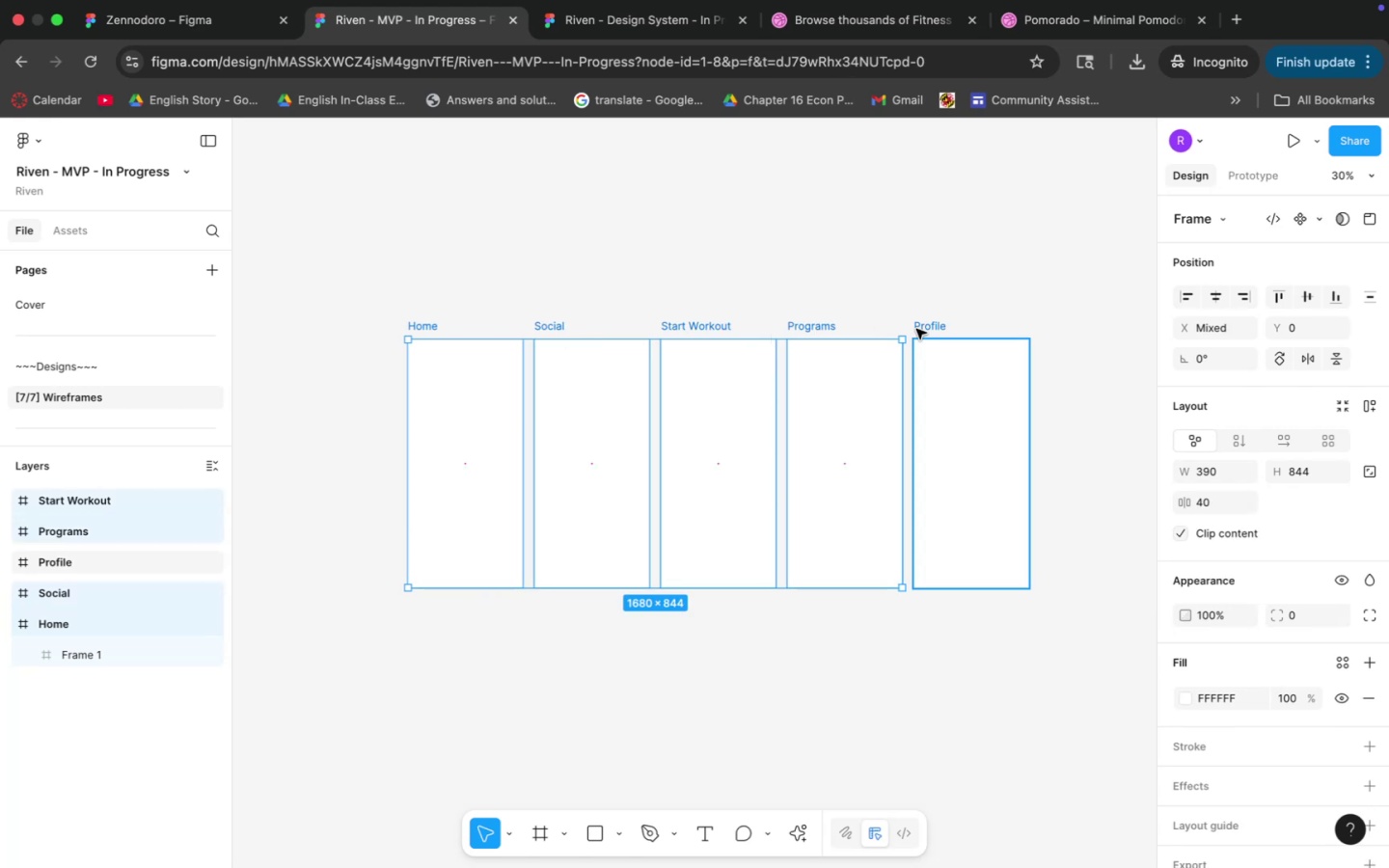 
triple_click([916, 329])
 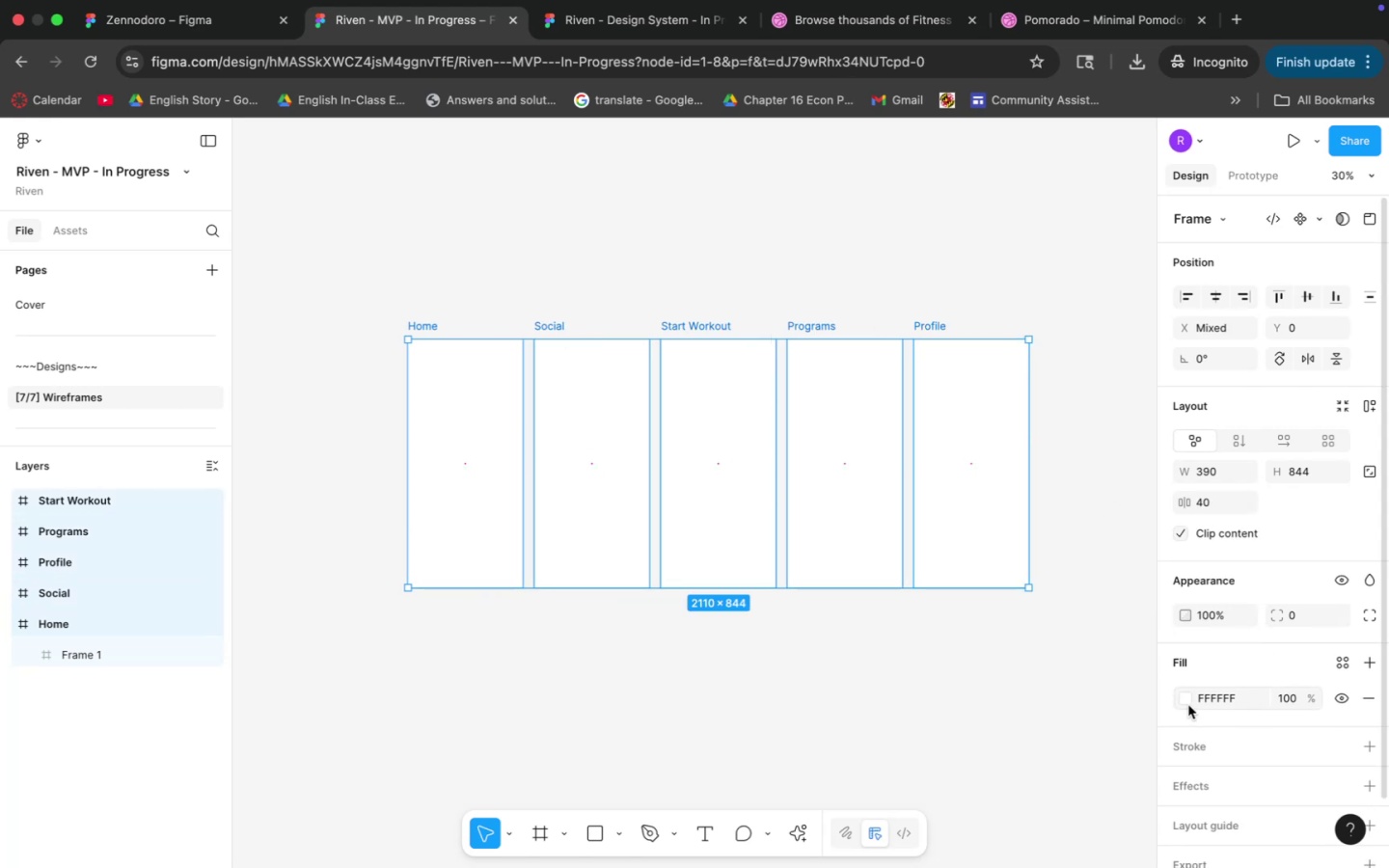 
left_click([1184, 700])
 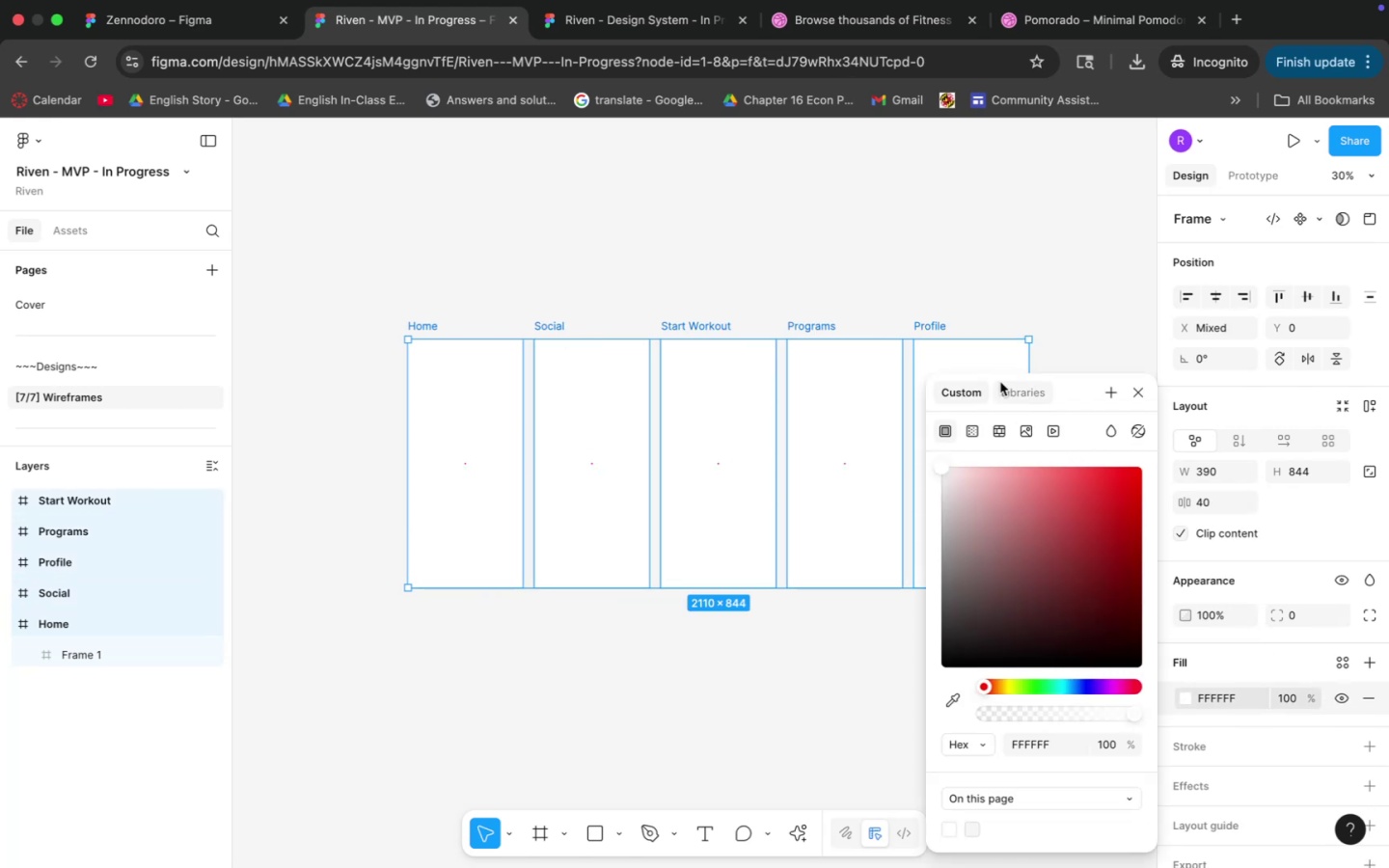 
left_click([1012, 391])
 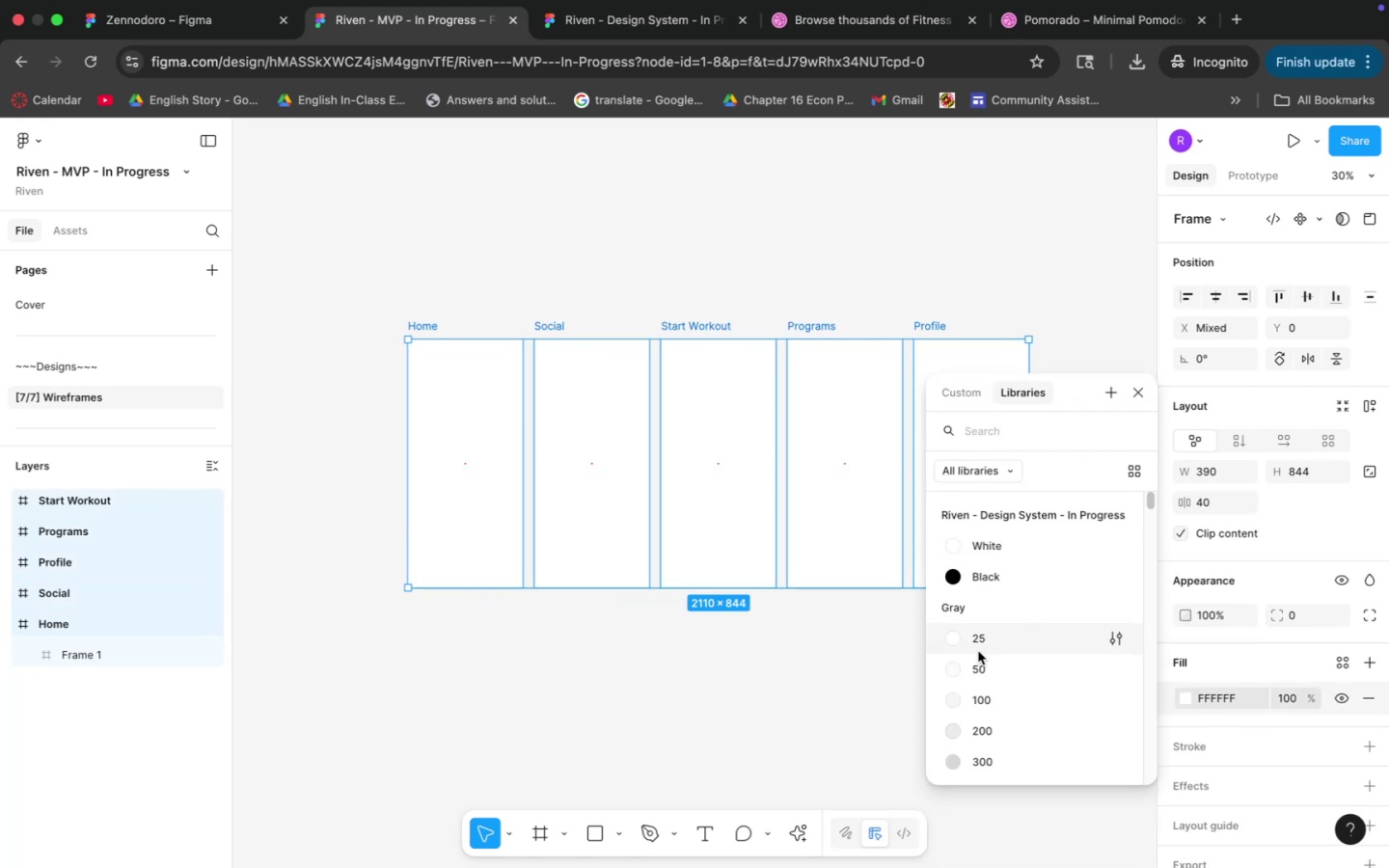 
left_click([972, 663])
 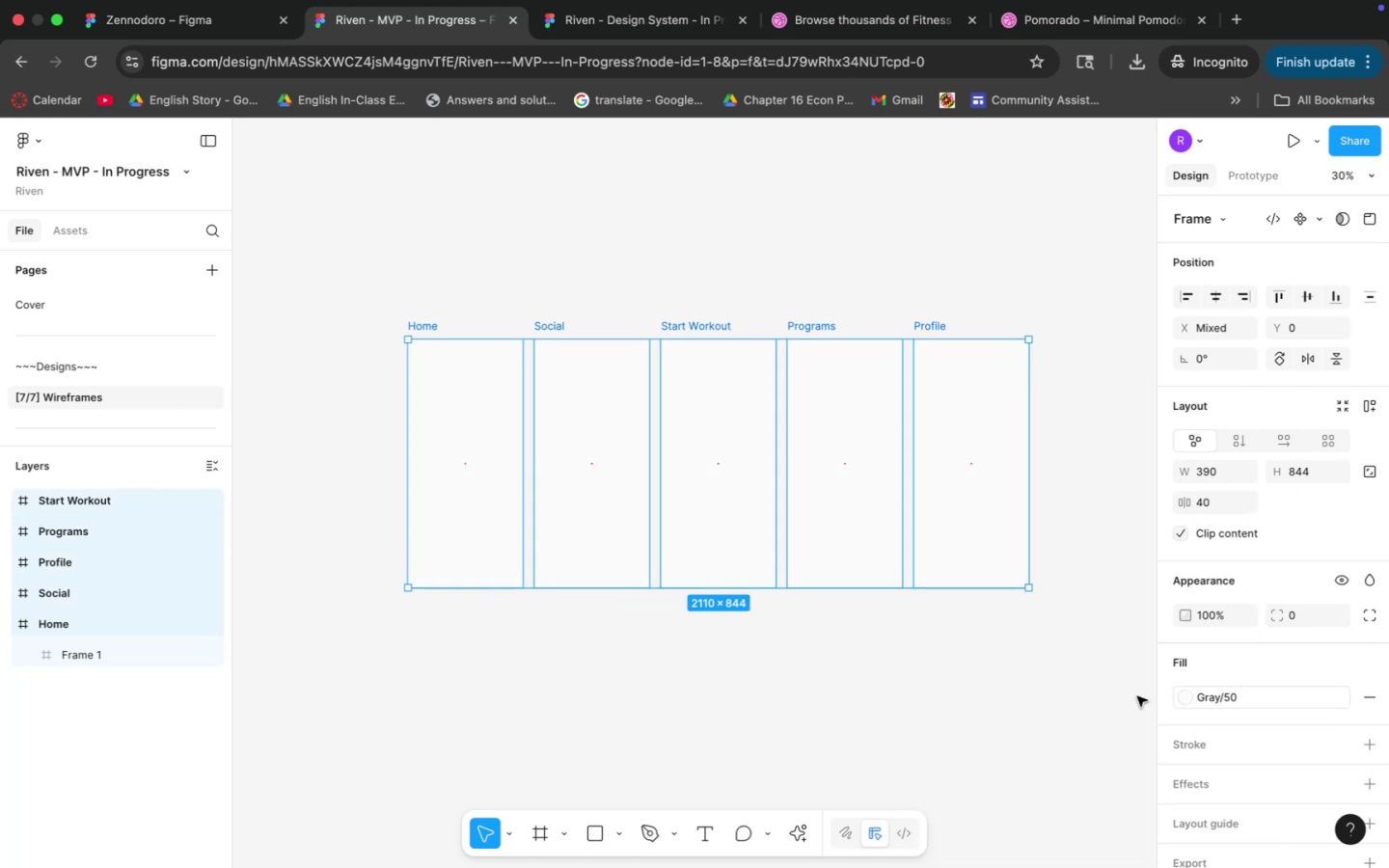 
left_click([1206, 702])
 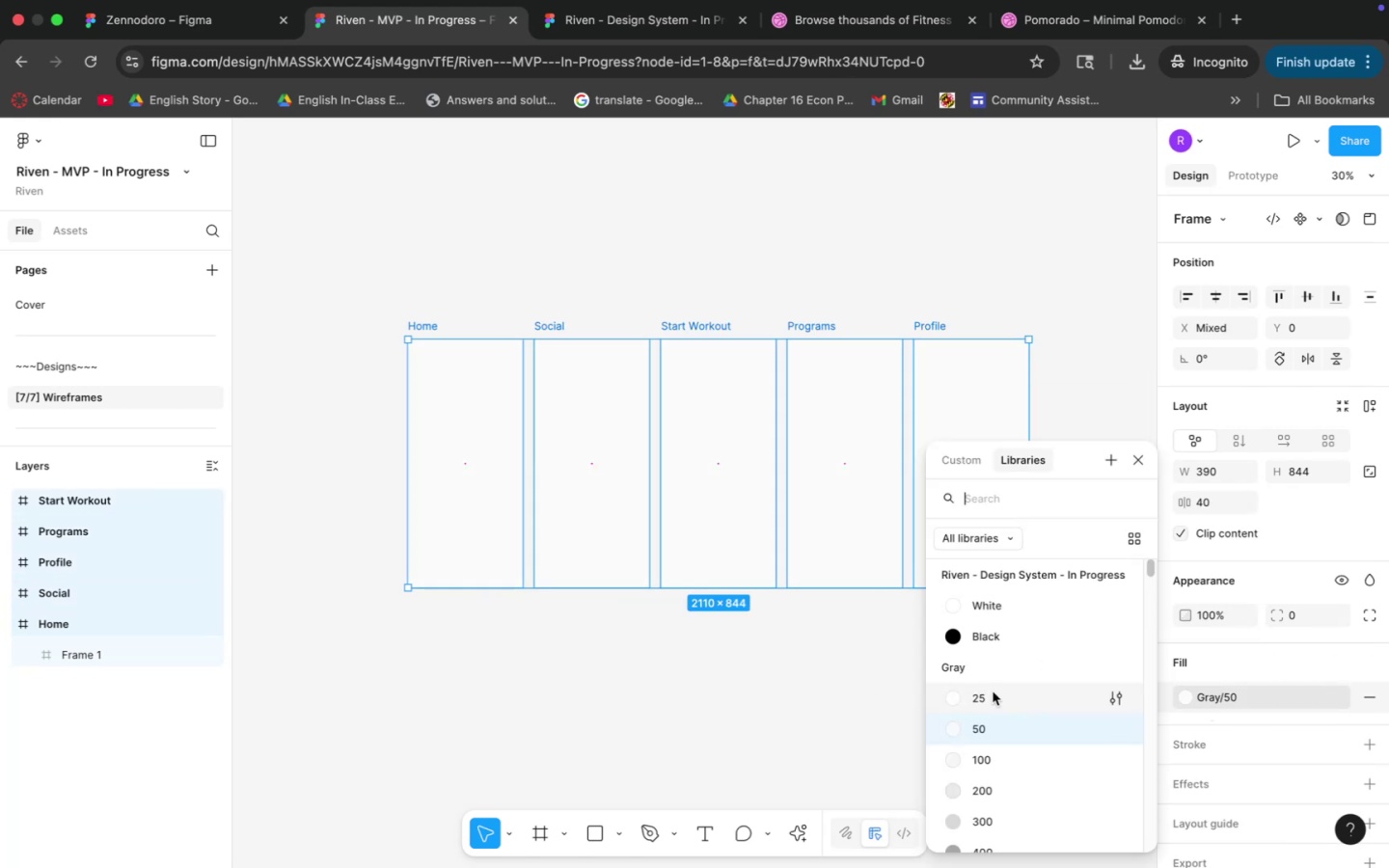 
left_click([993, 692])
 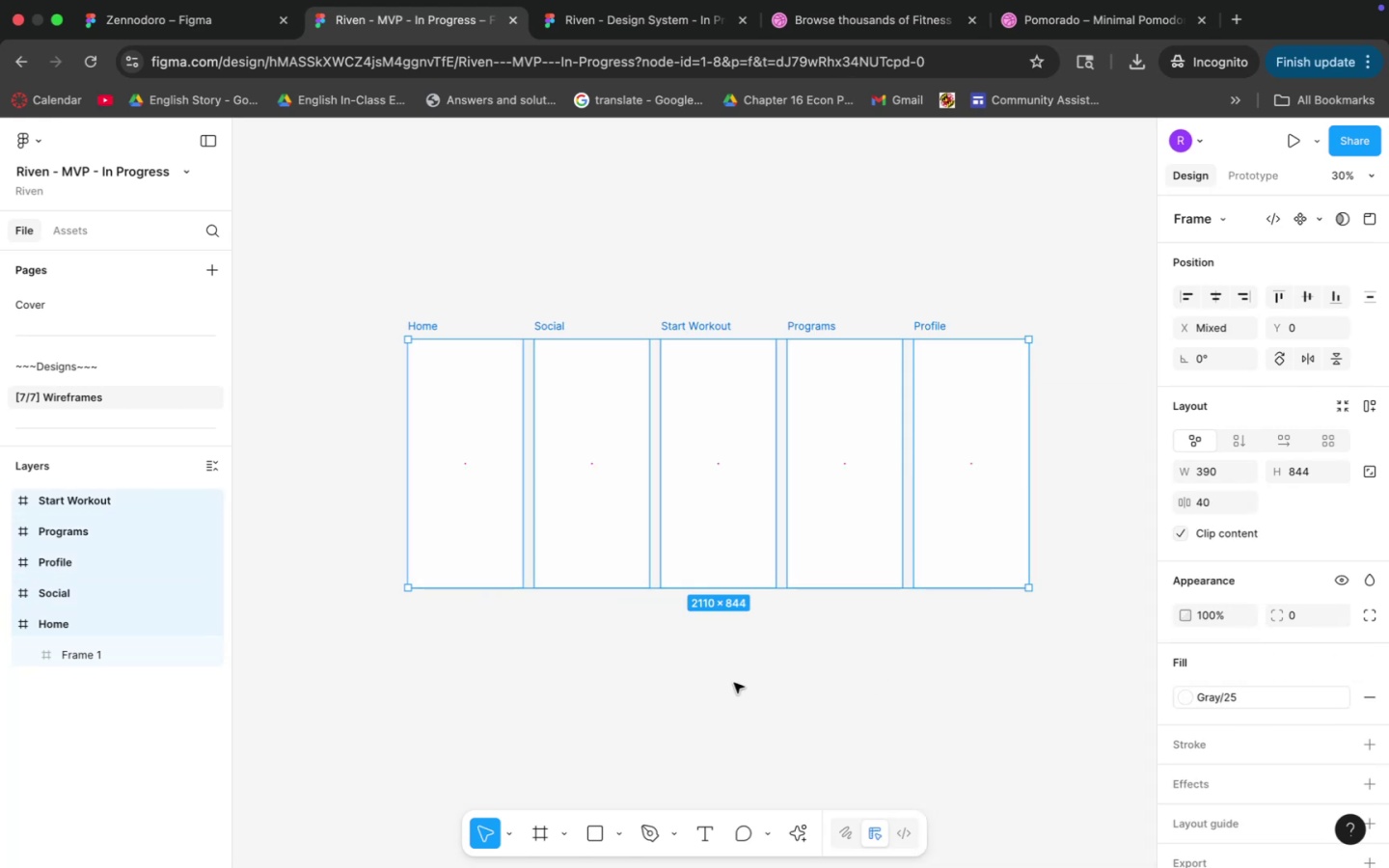 
left_click([733, 683])
 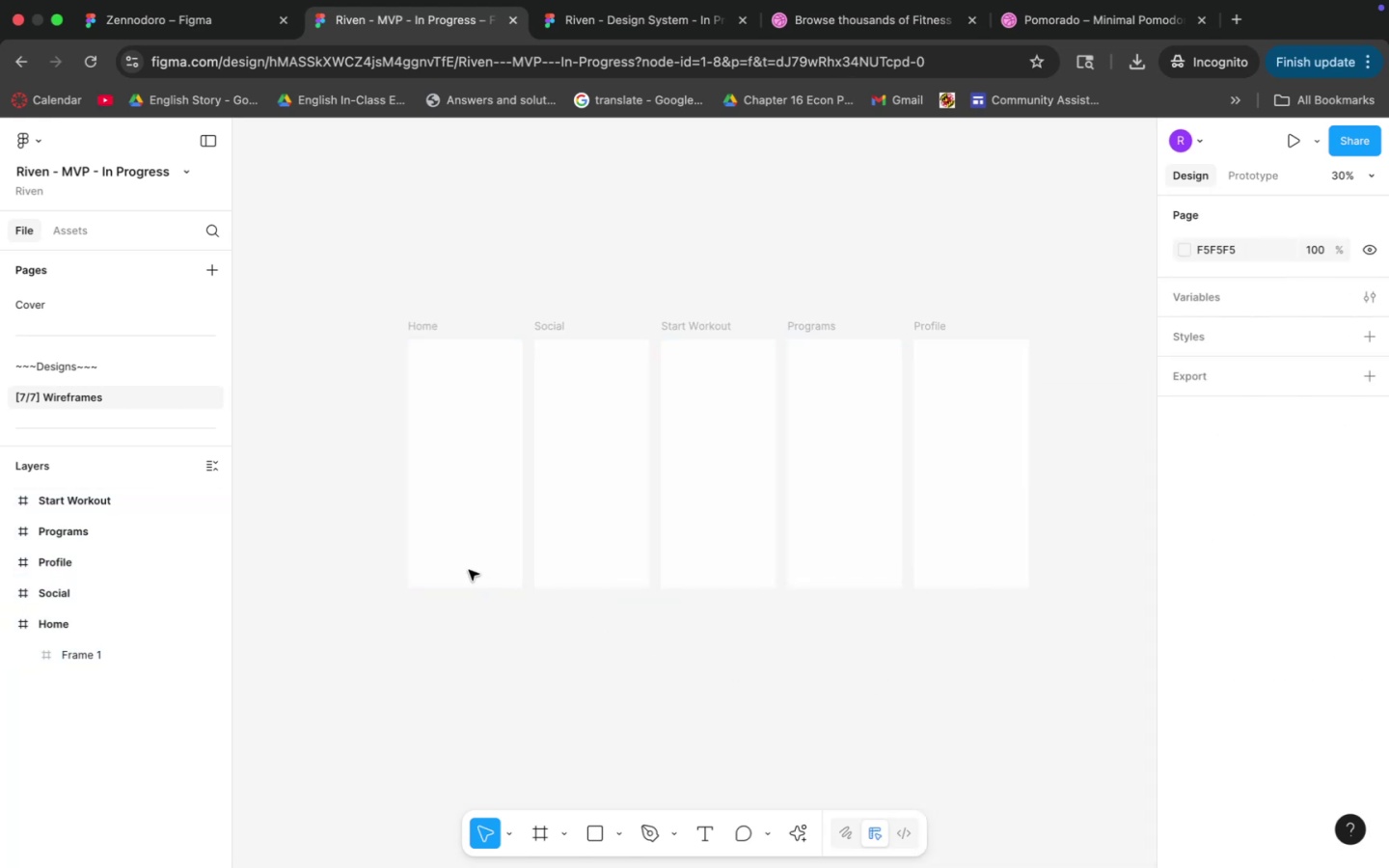 
left_click([439, 575])
 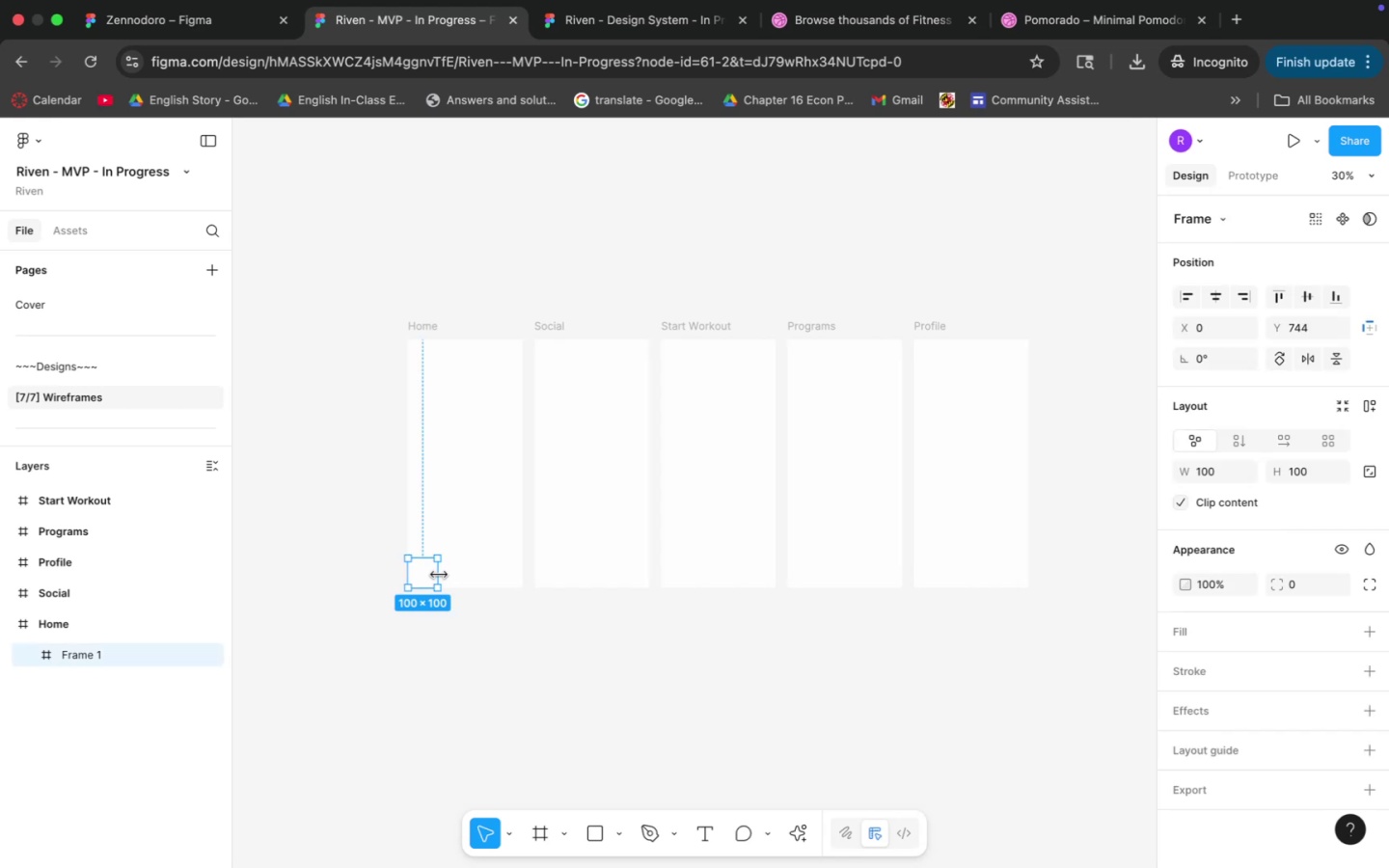 
left_click_drag(start_coordinate=[439, 575], to_coordinate=[522, 580])
 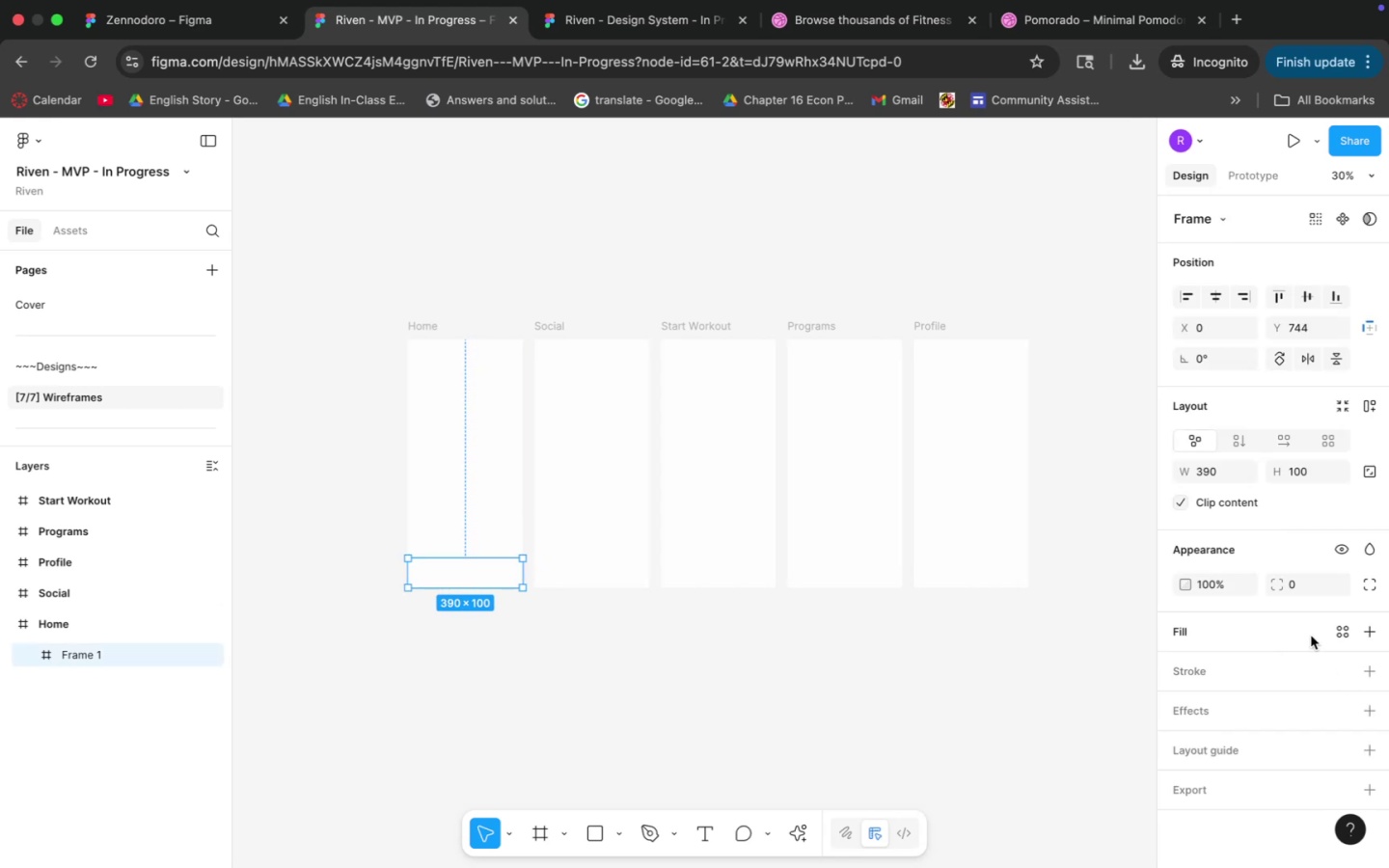 
left_click([1335, 631])
 